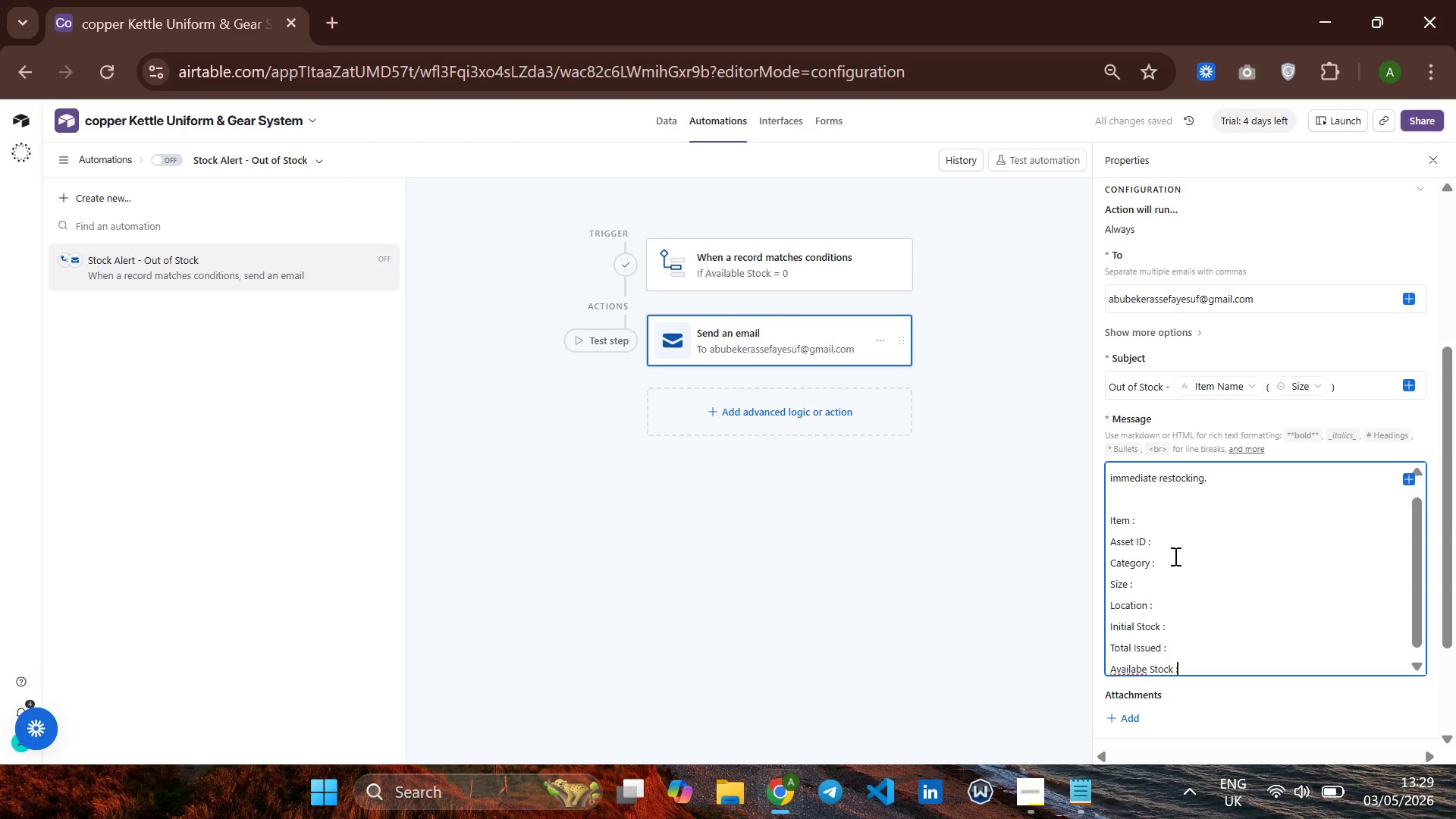 
left_click([1144, 671])
 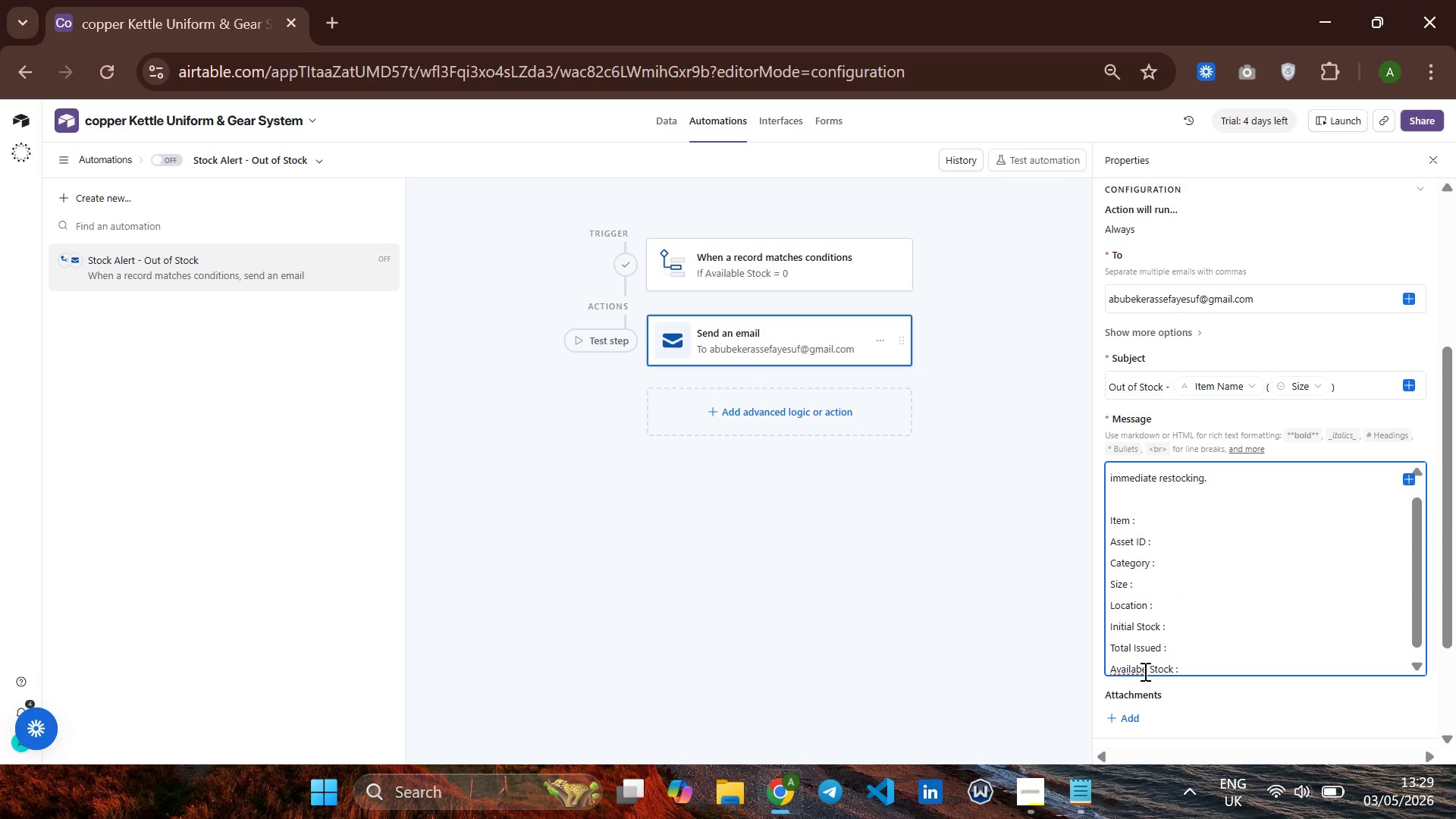 
key(L)
 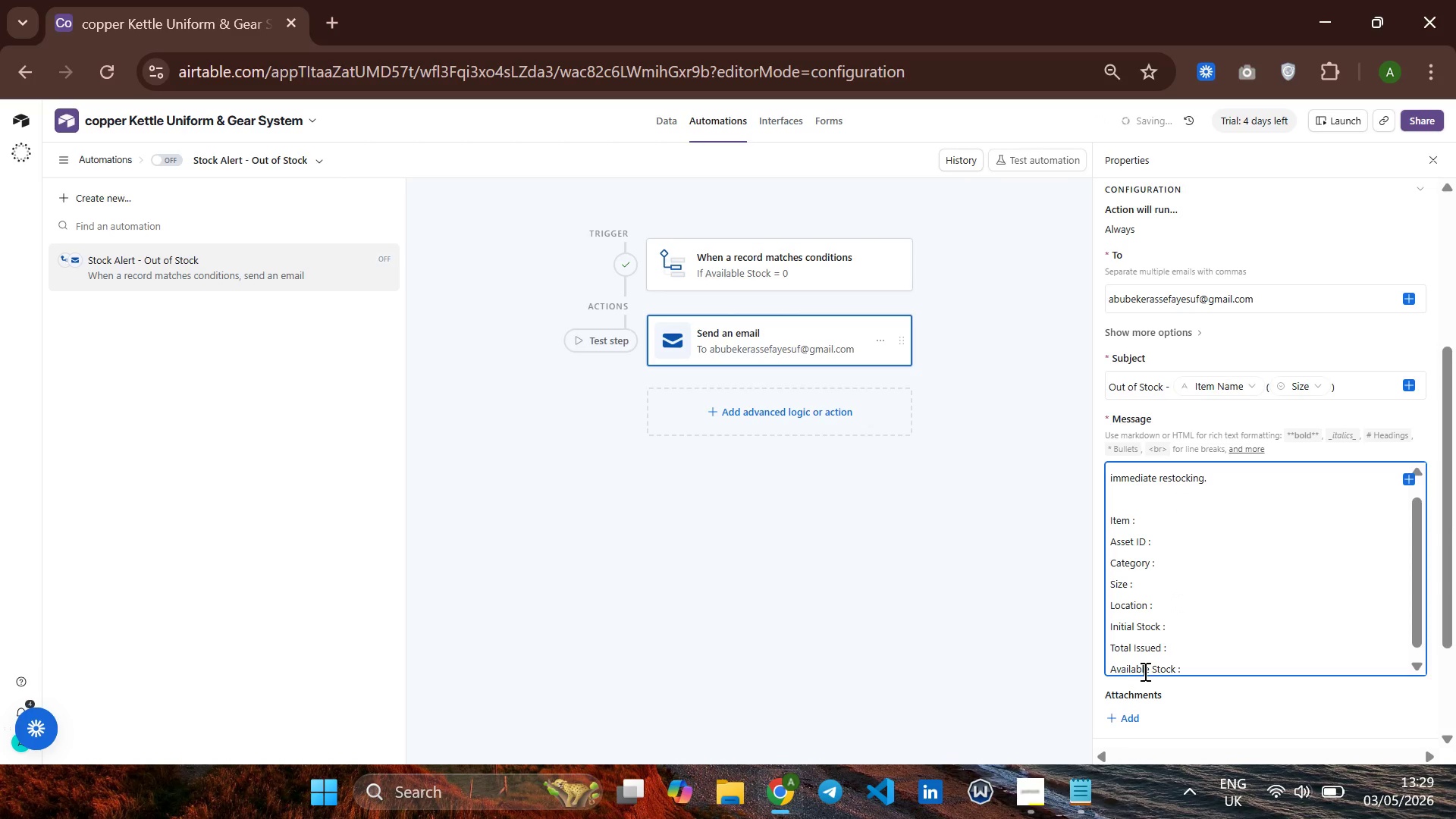 
hold_key(key=ArrowRight, duration=0.7)
 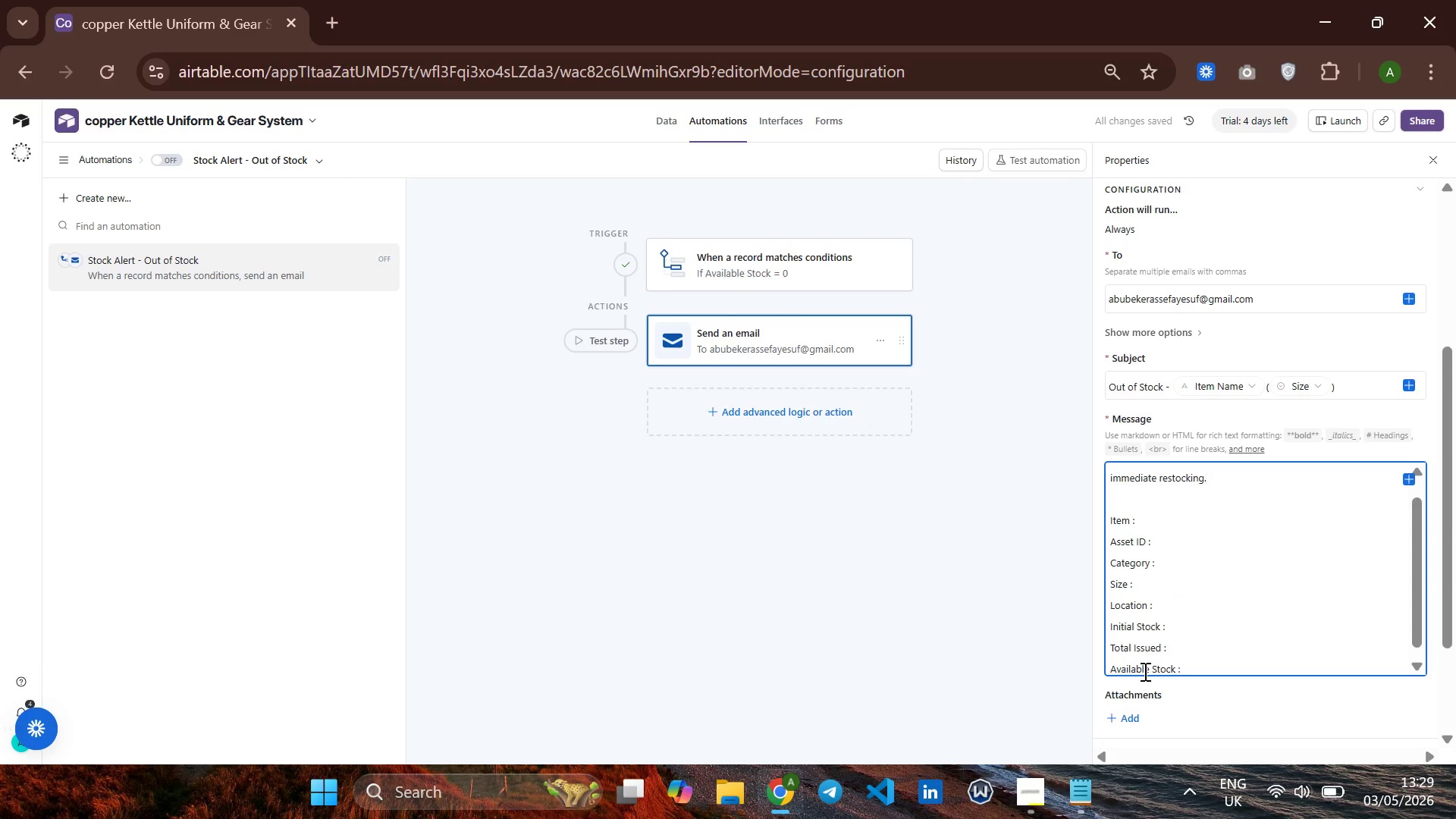 
hold_key(key=ArrowRight, duration=1.42)
 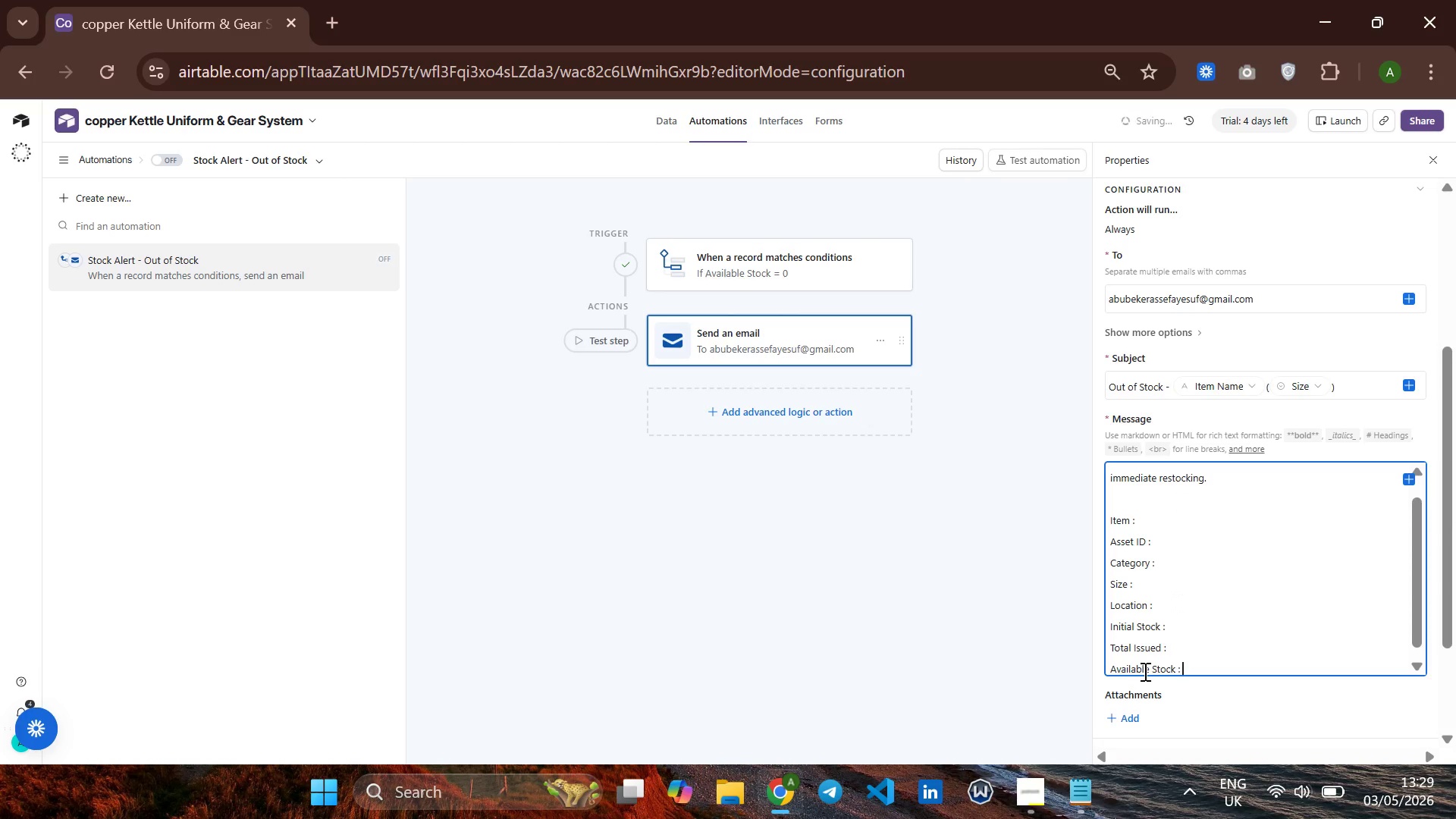 
key(Space)
 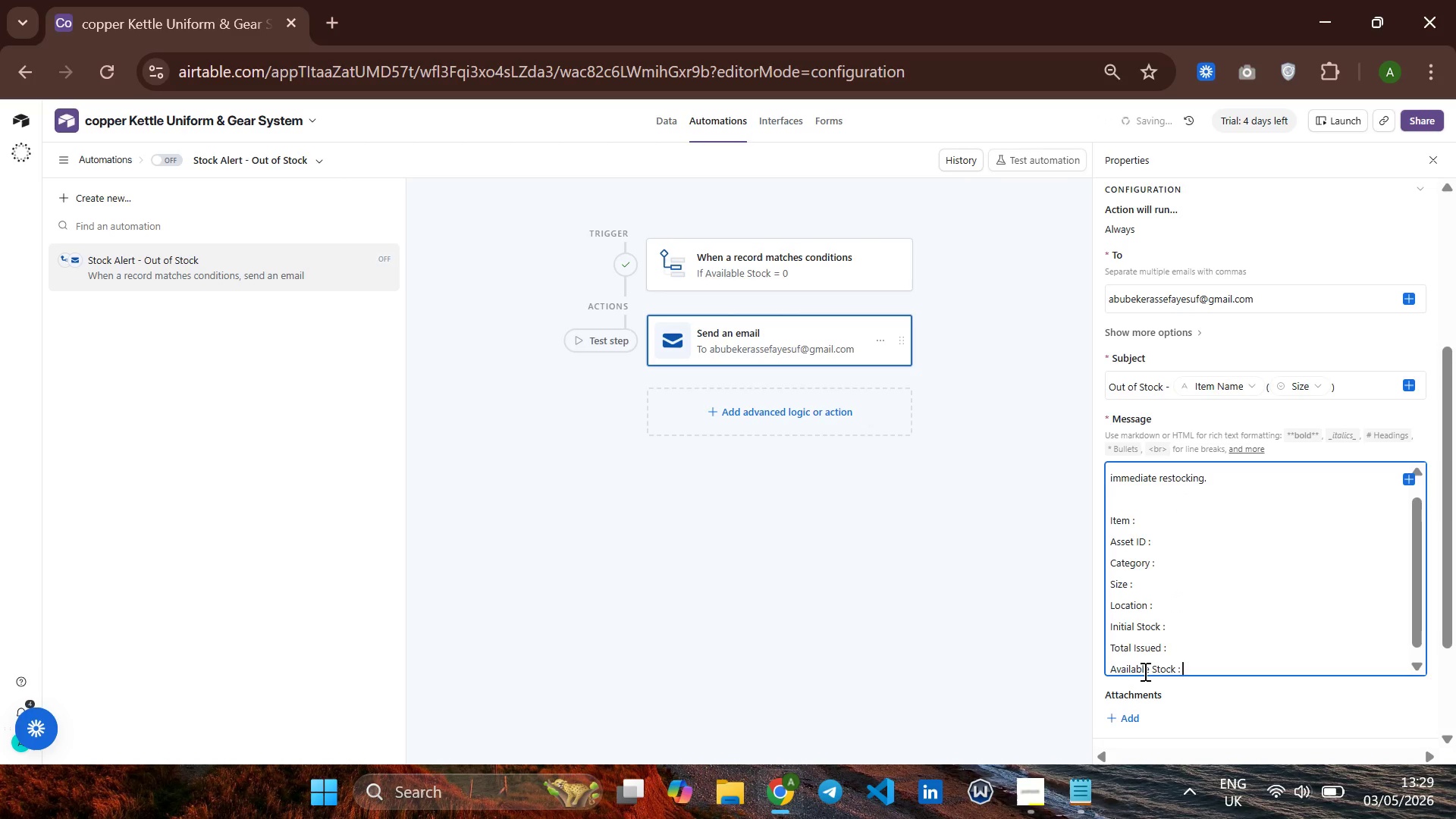 
key(Enter)
 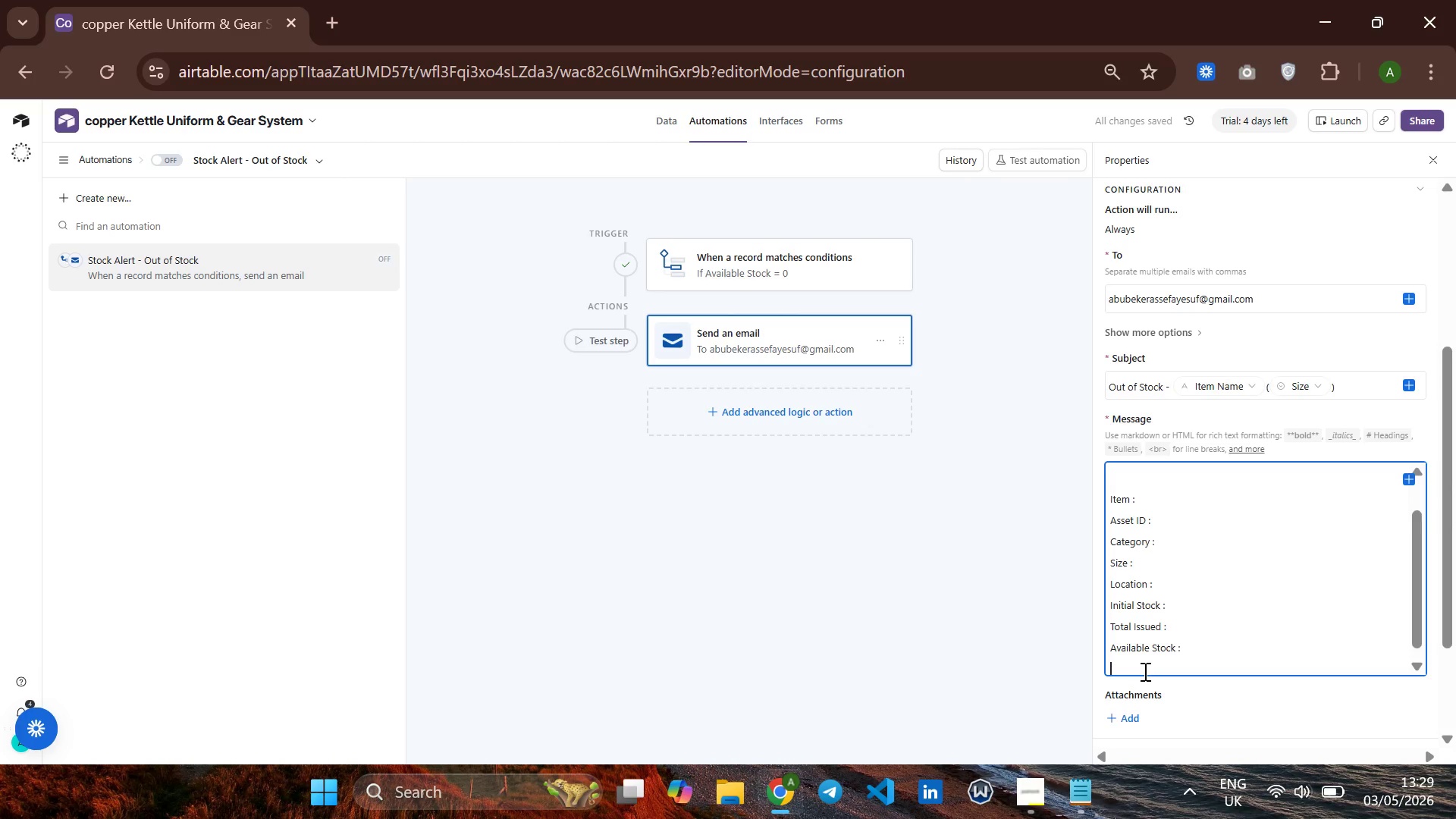 
type(Reorder Threshold :)
 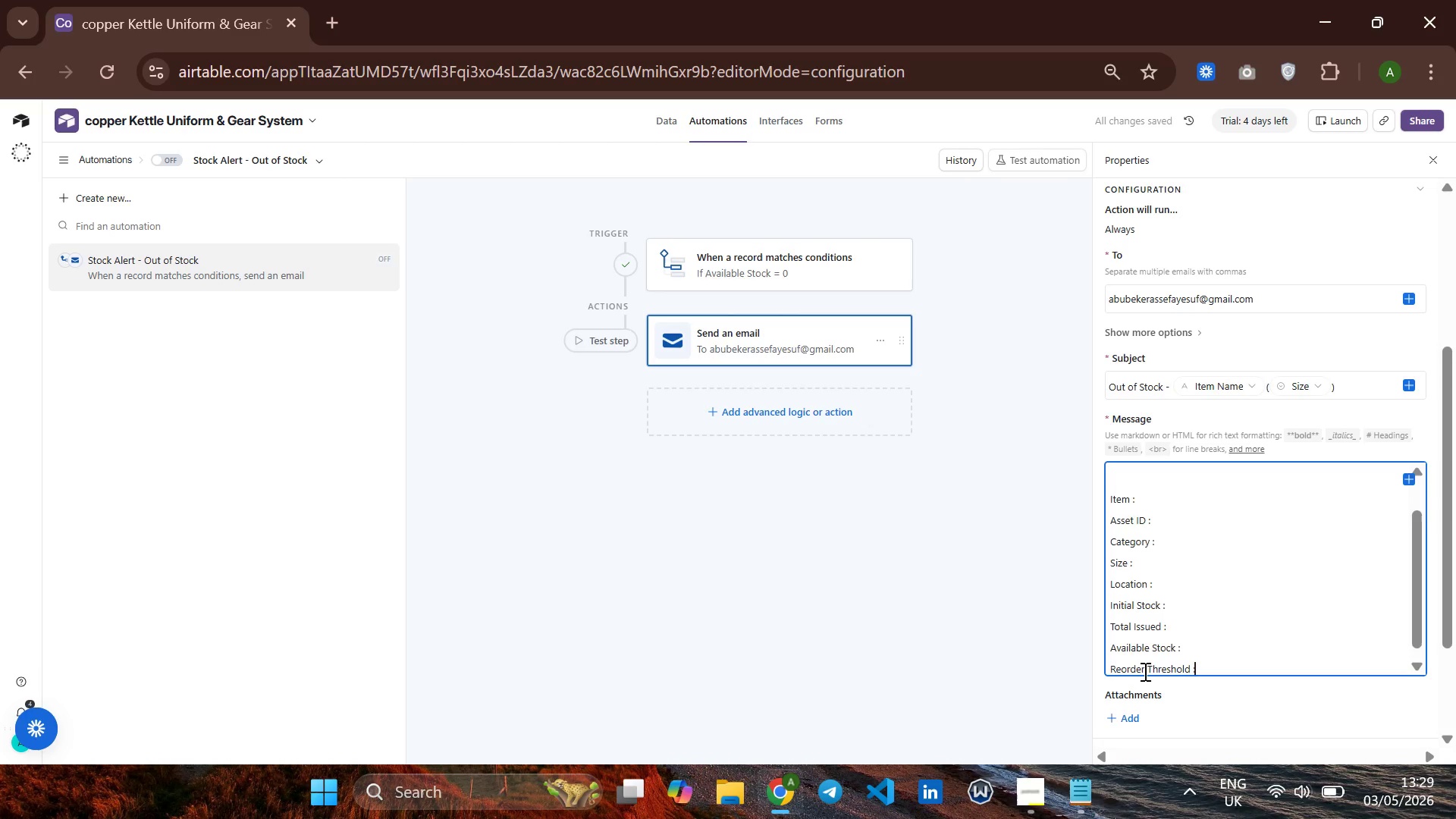 
key(Enter)
 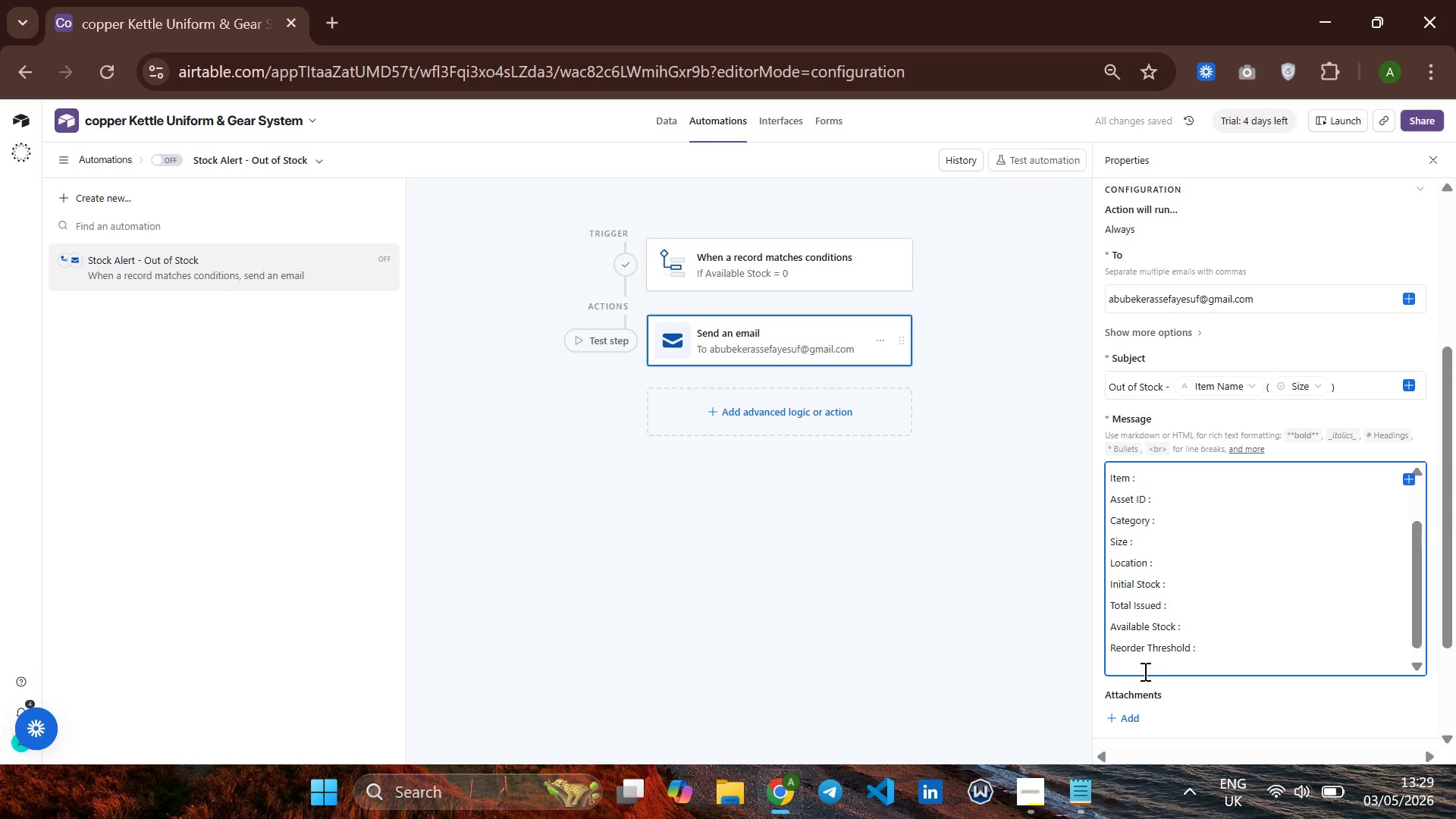 
key(Backspace)
 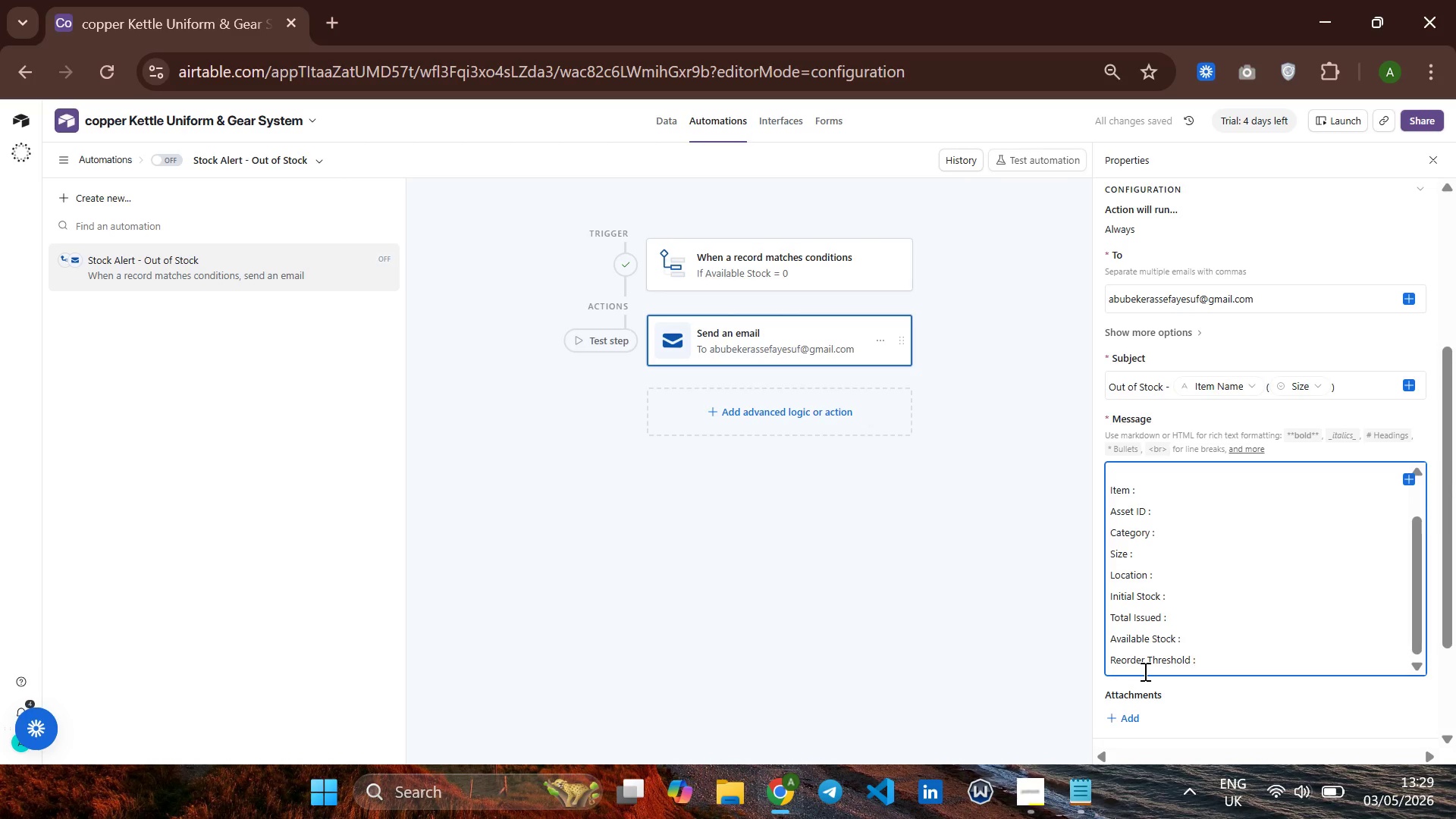 
key(Space)
 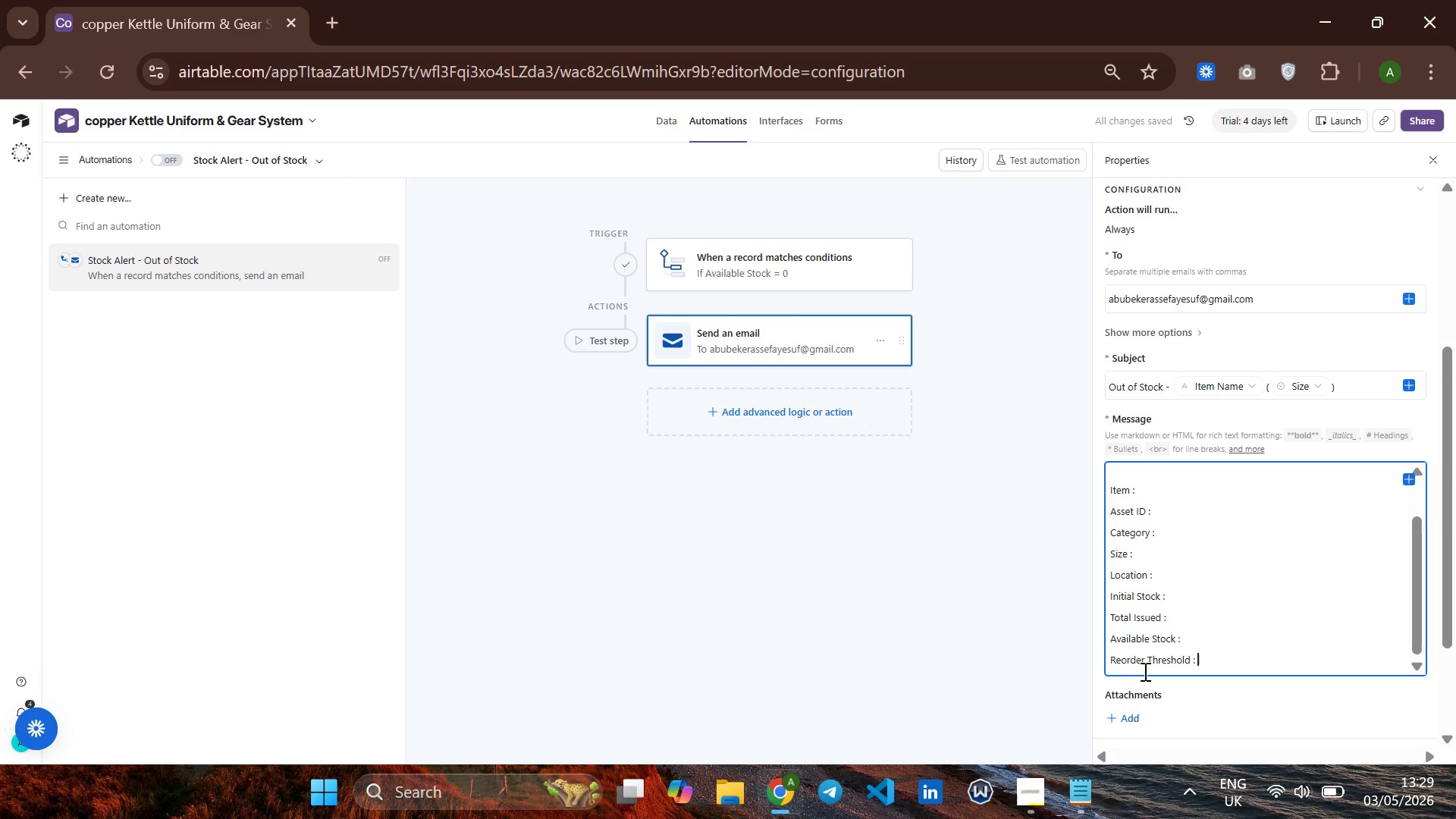 
key(Enter)
 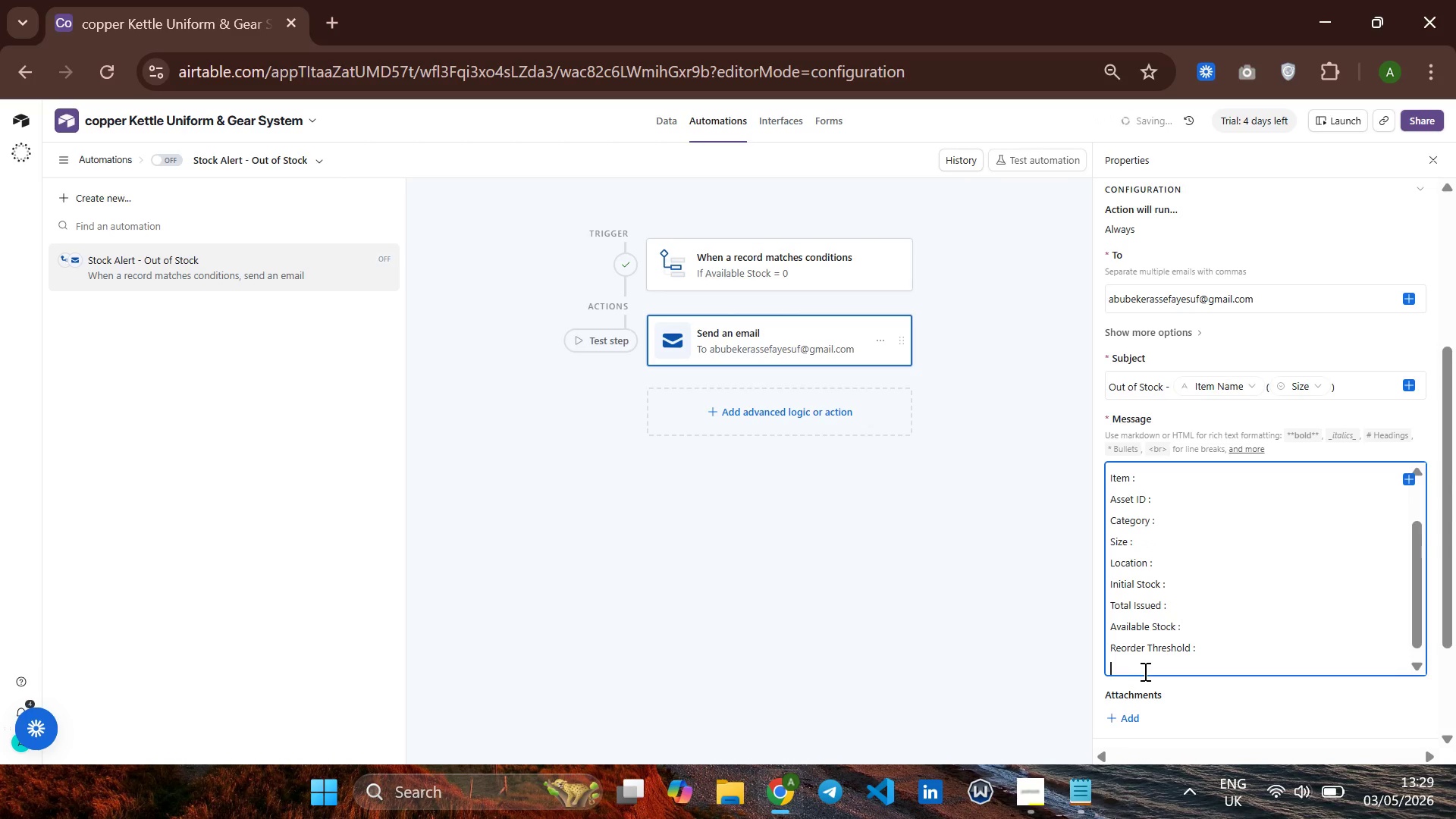 
type(Estimated RE)
key(Backspace)
type(estock )
 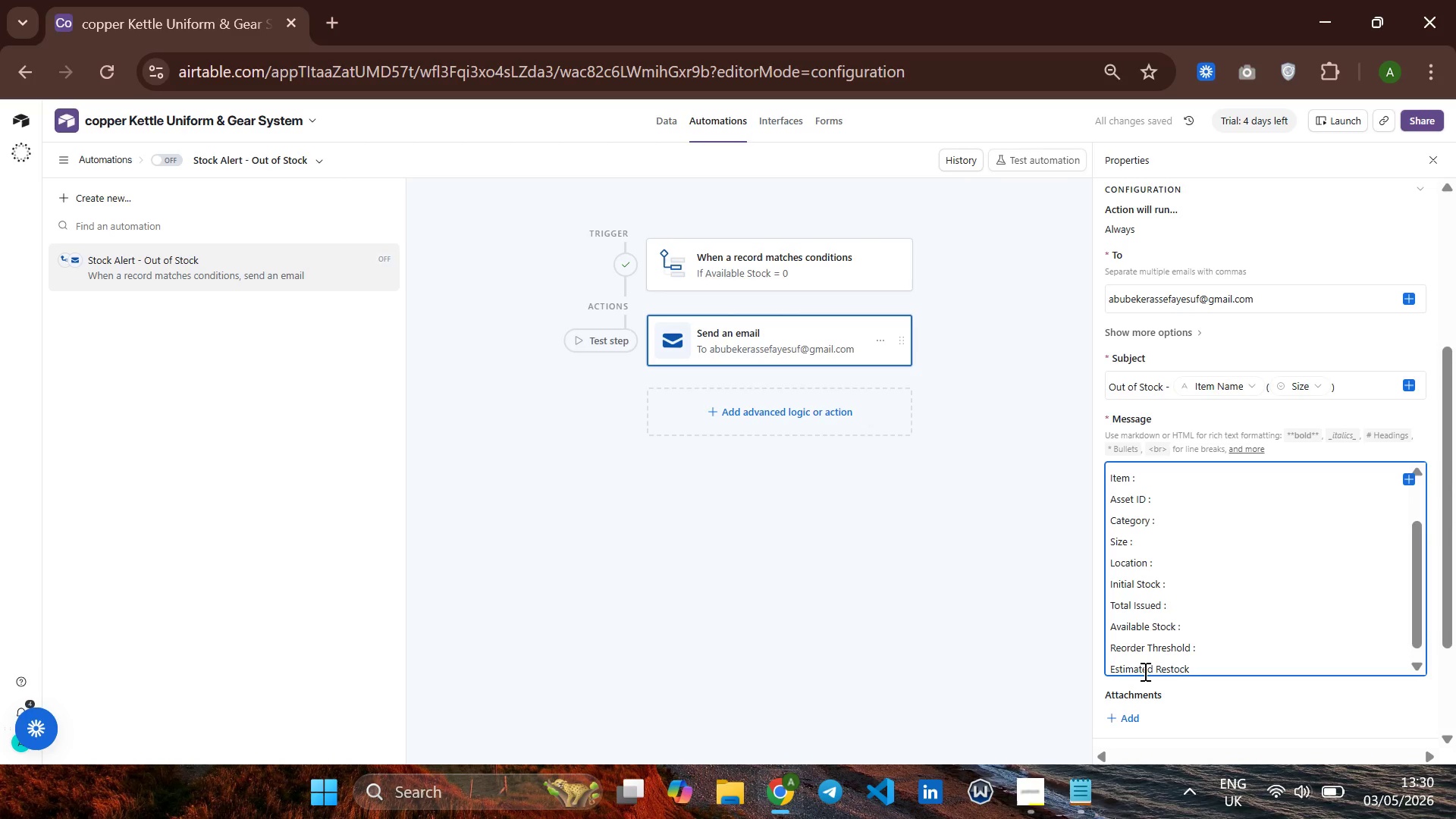 
wait(5.22)
 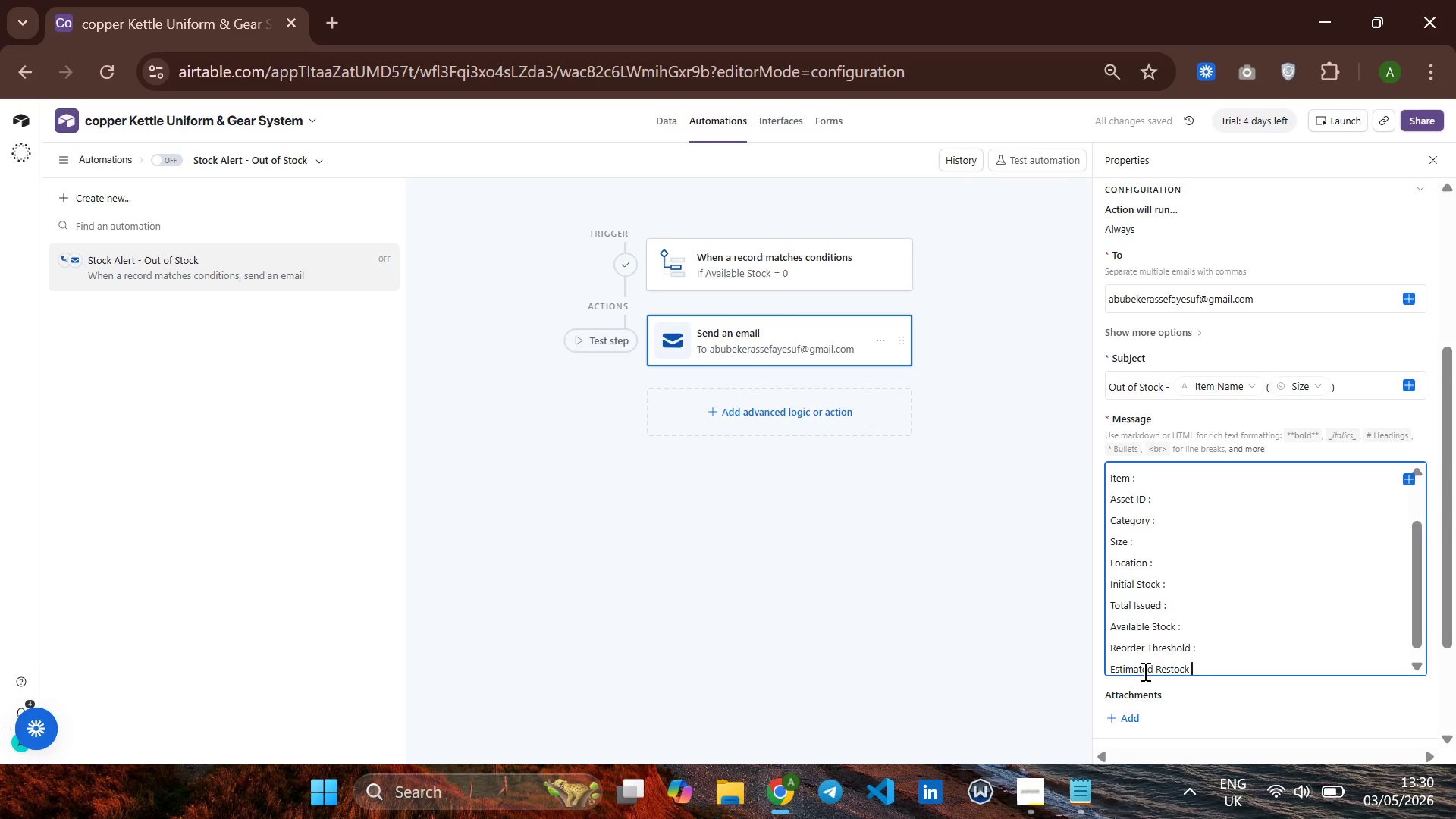 
type(order immediately : )
 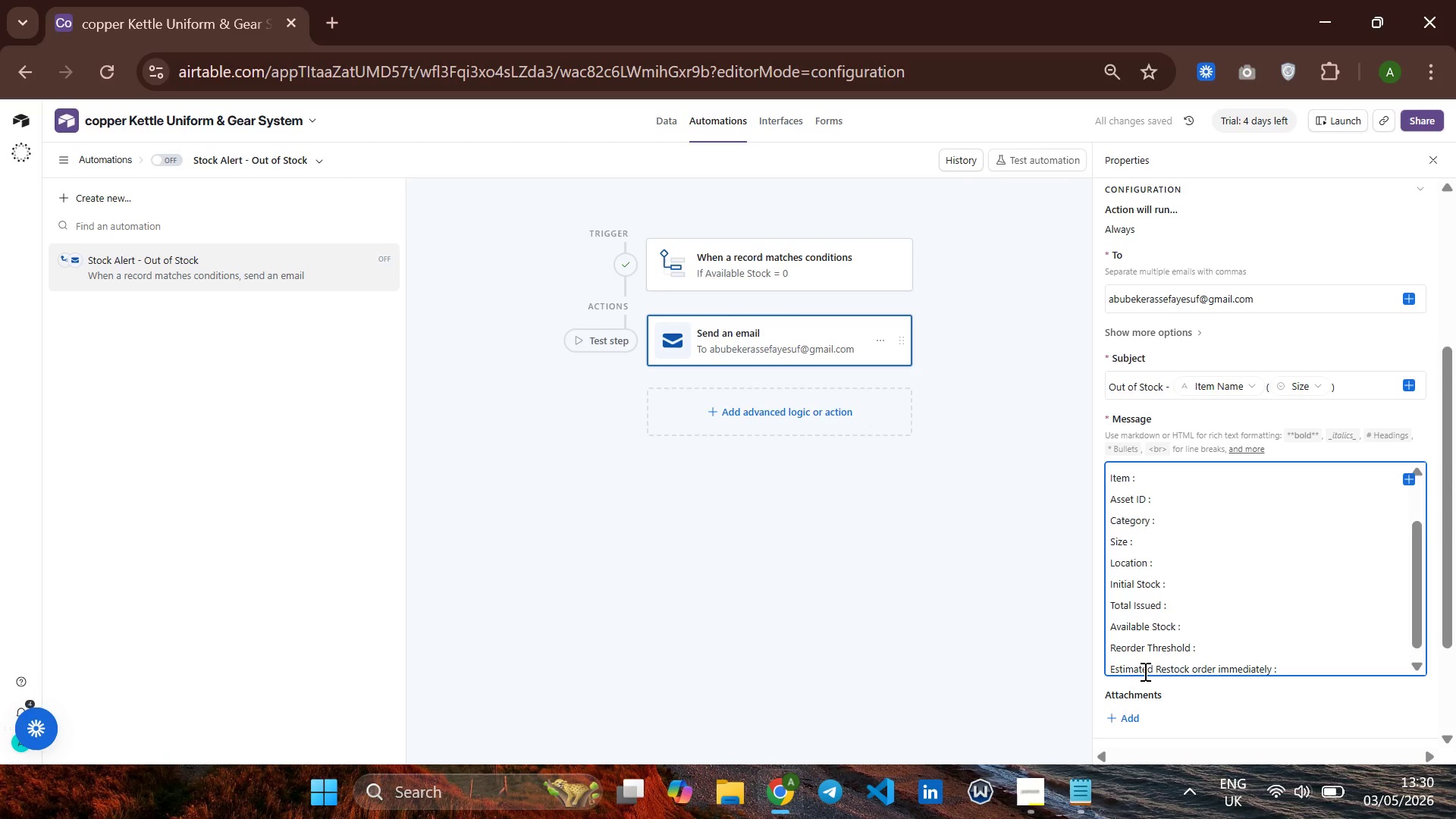 
wait(8.02)
 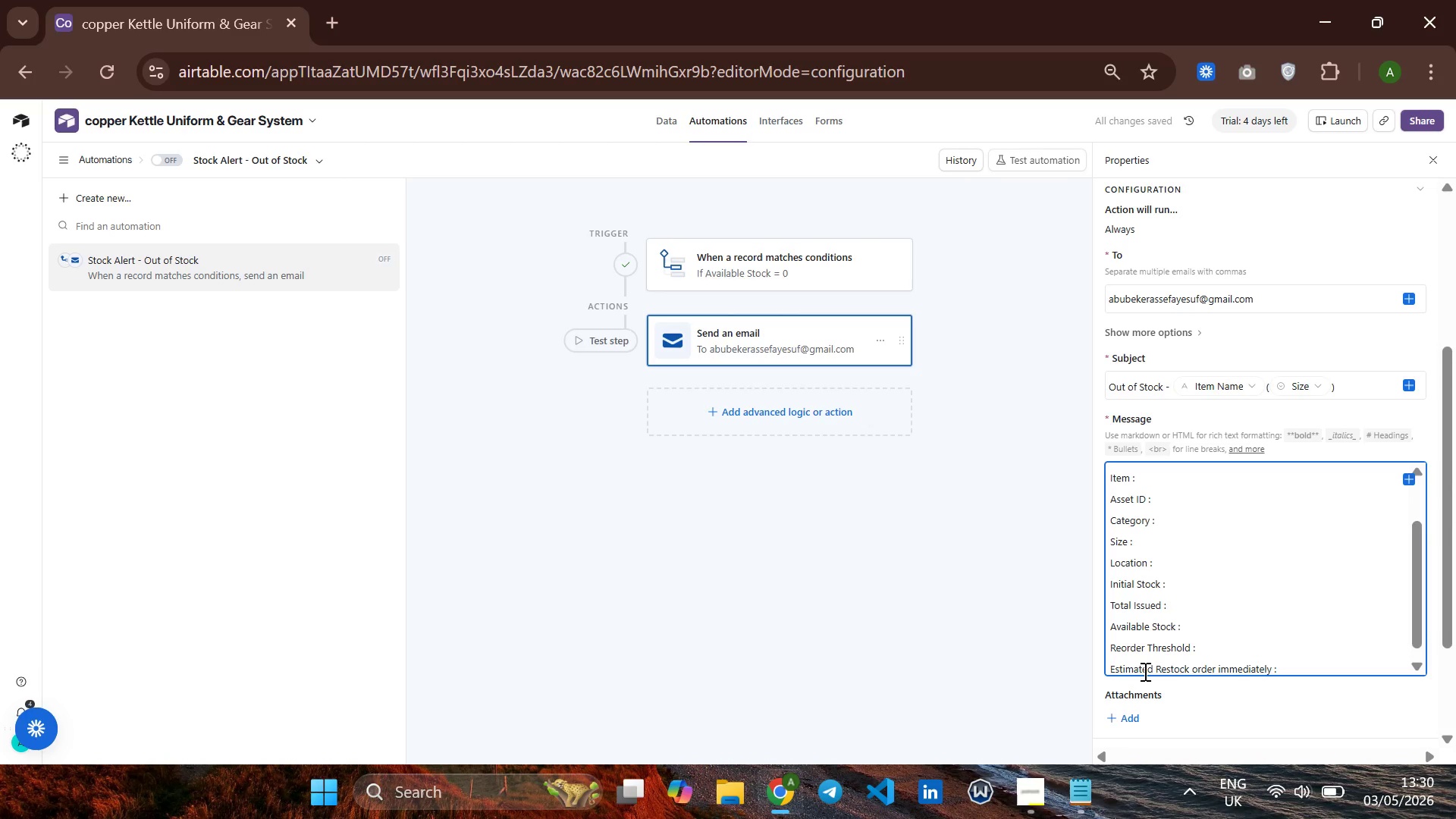 
key(Backspace)
key(Backspace)
key(Backspace)
key(Backspace)
key(Backspace)
key(Backspace)
key(Backspace)
key(Backspace)
key(Backspace)
key(Backspace)
key(Backspace)
key(Backspace)
type(Cost :)
 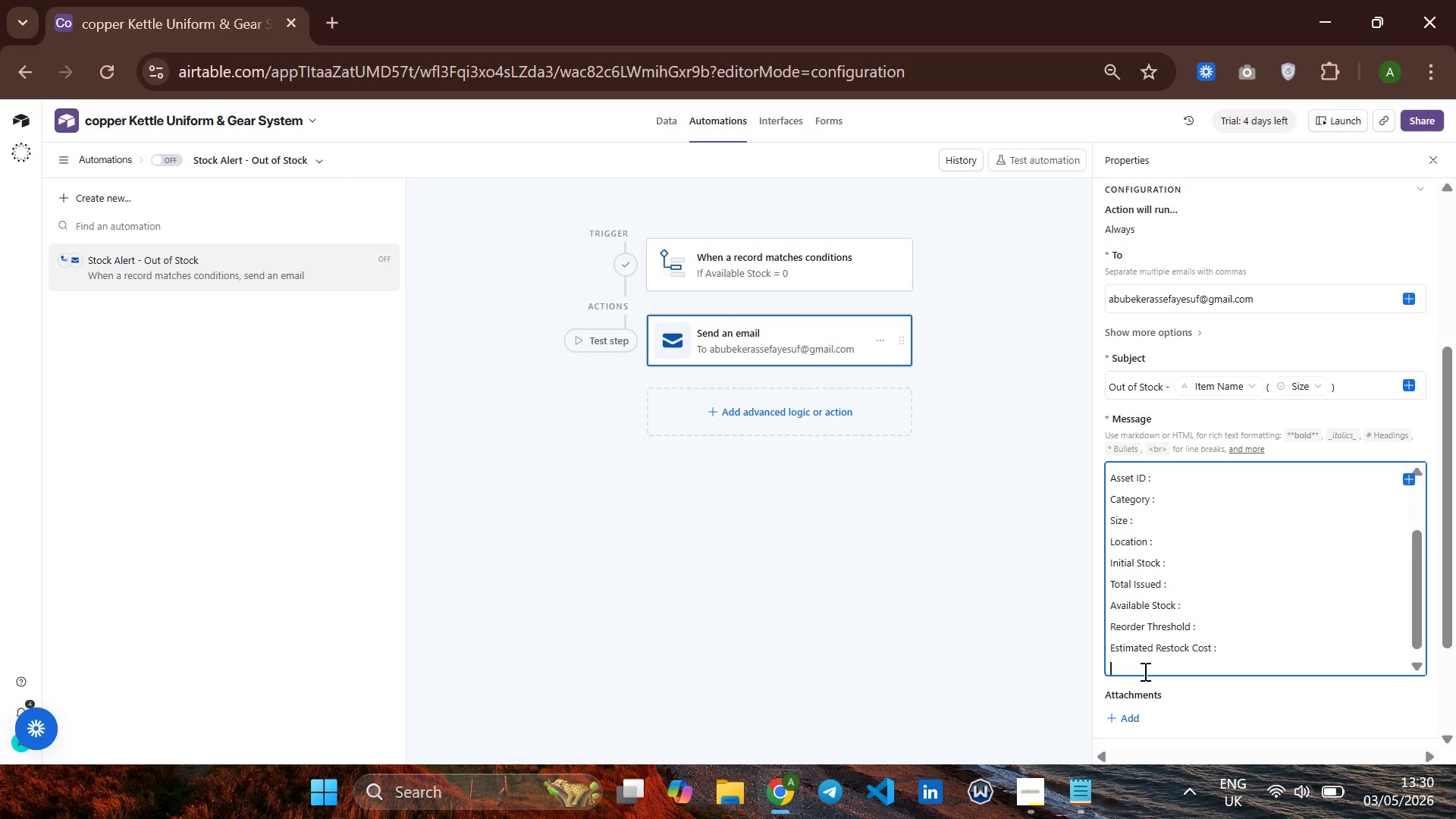 
key(Enter)
 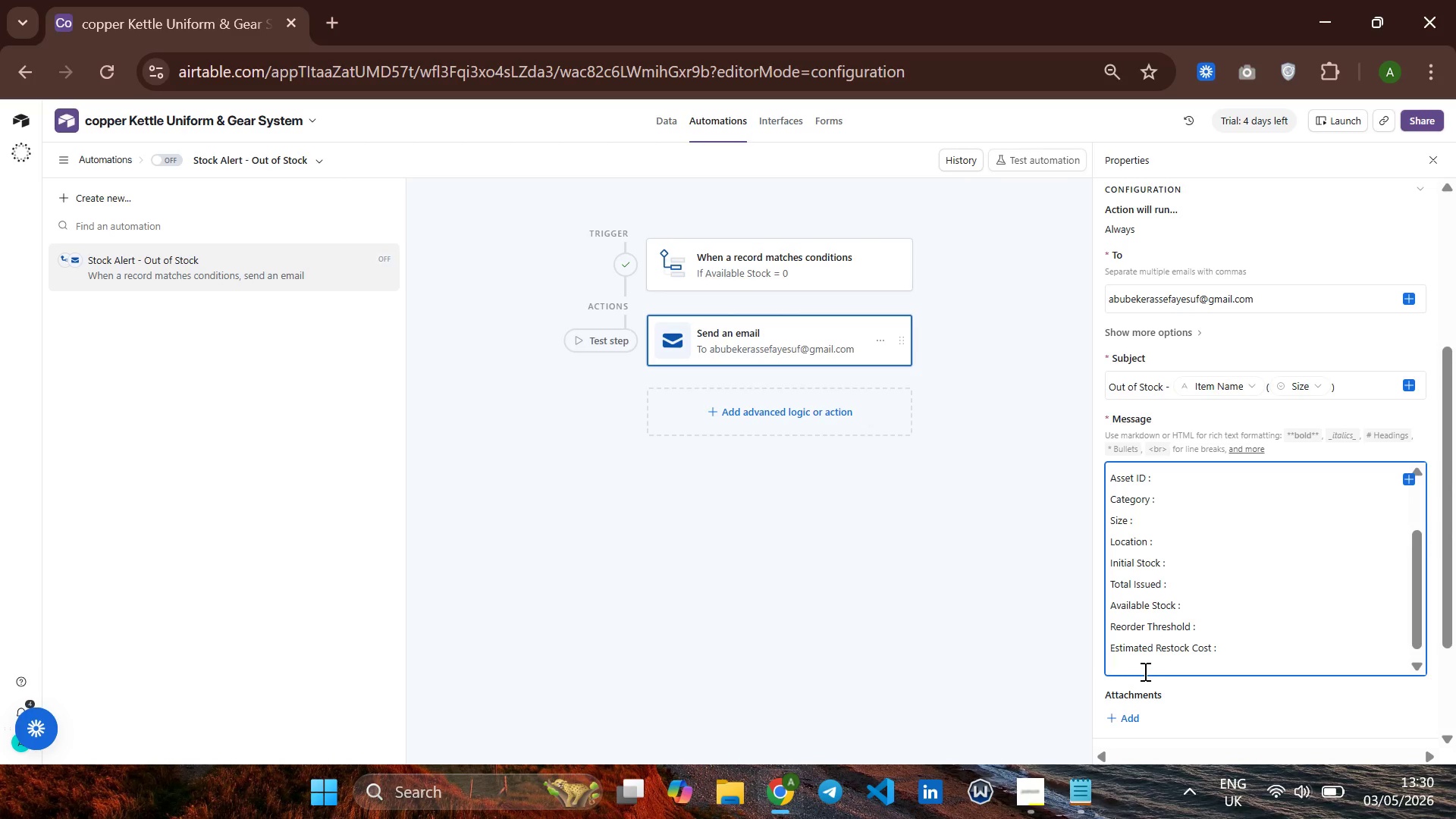 
key(Backspace)
 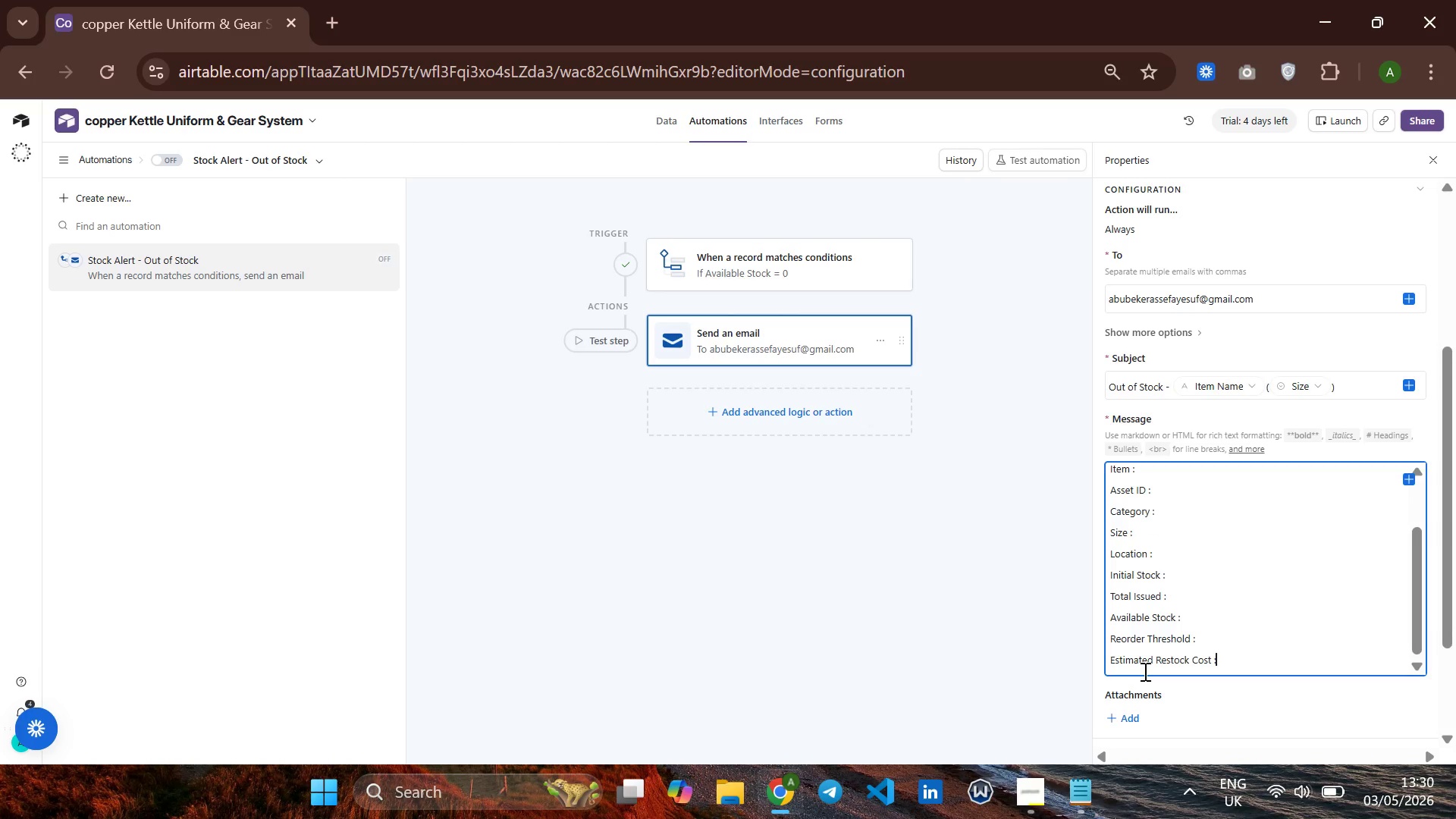 
key(Space)
 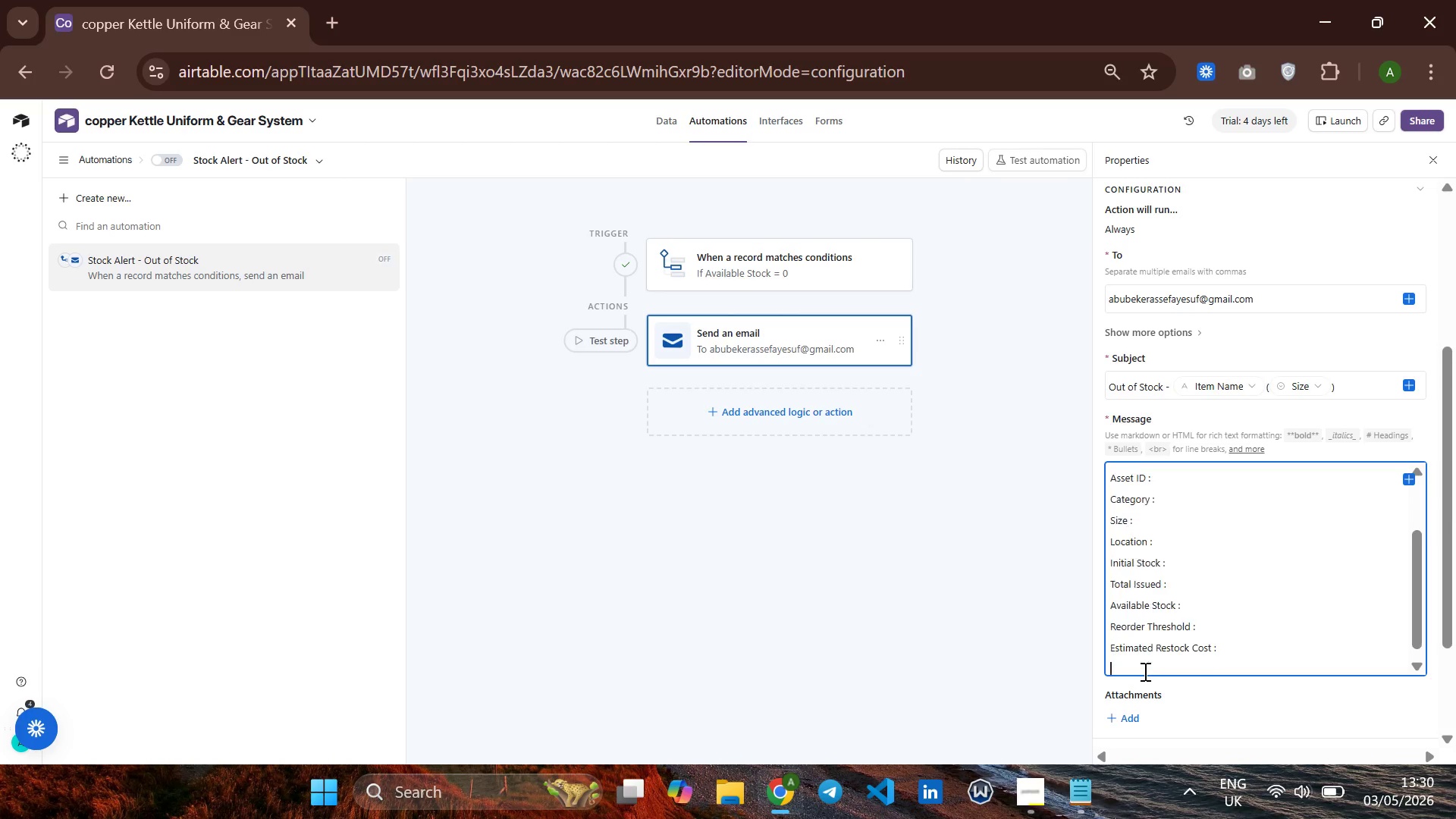 
key(Enter)
 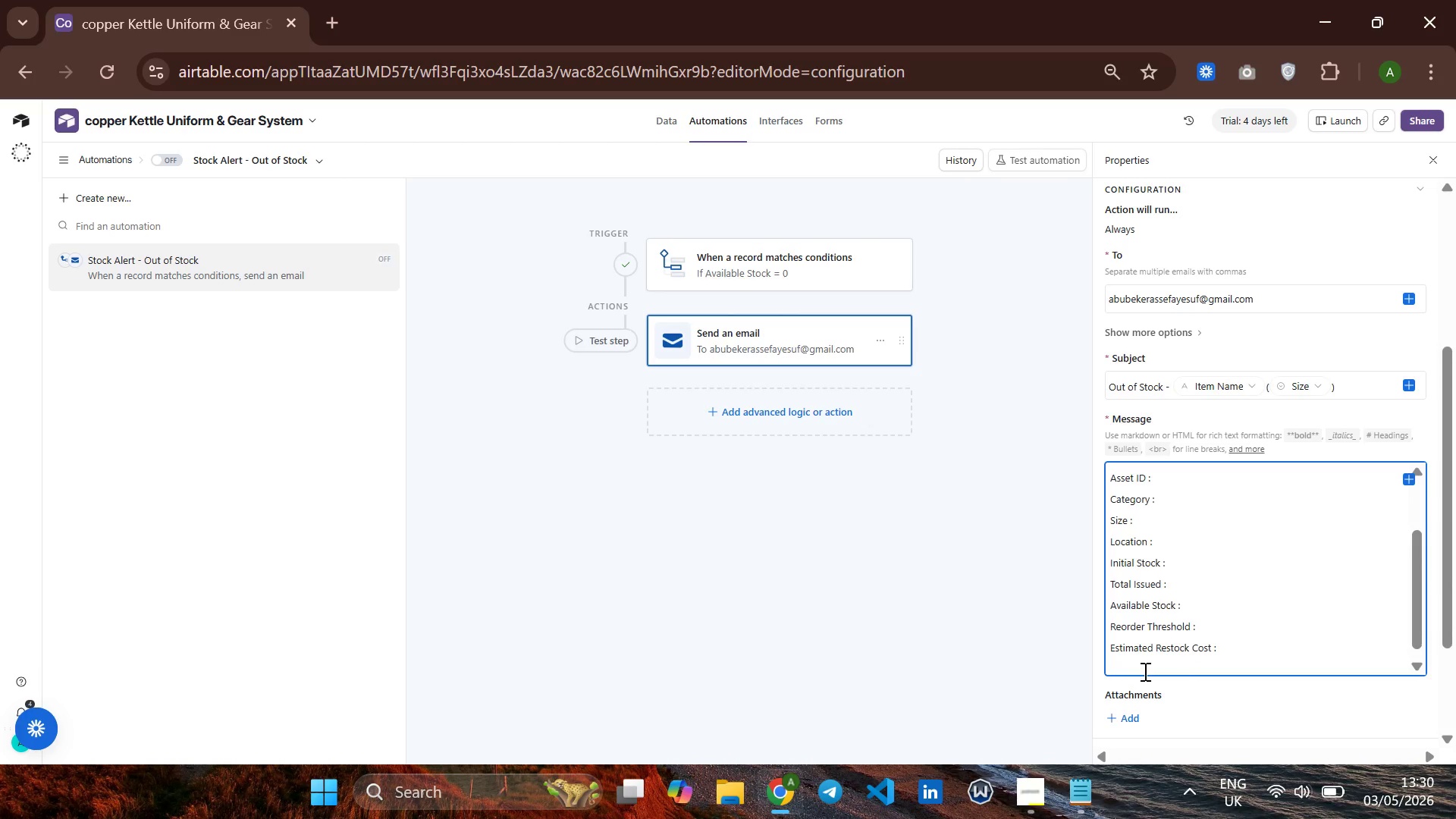 
key(Enter)
 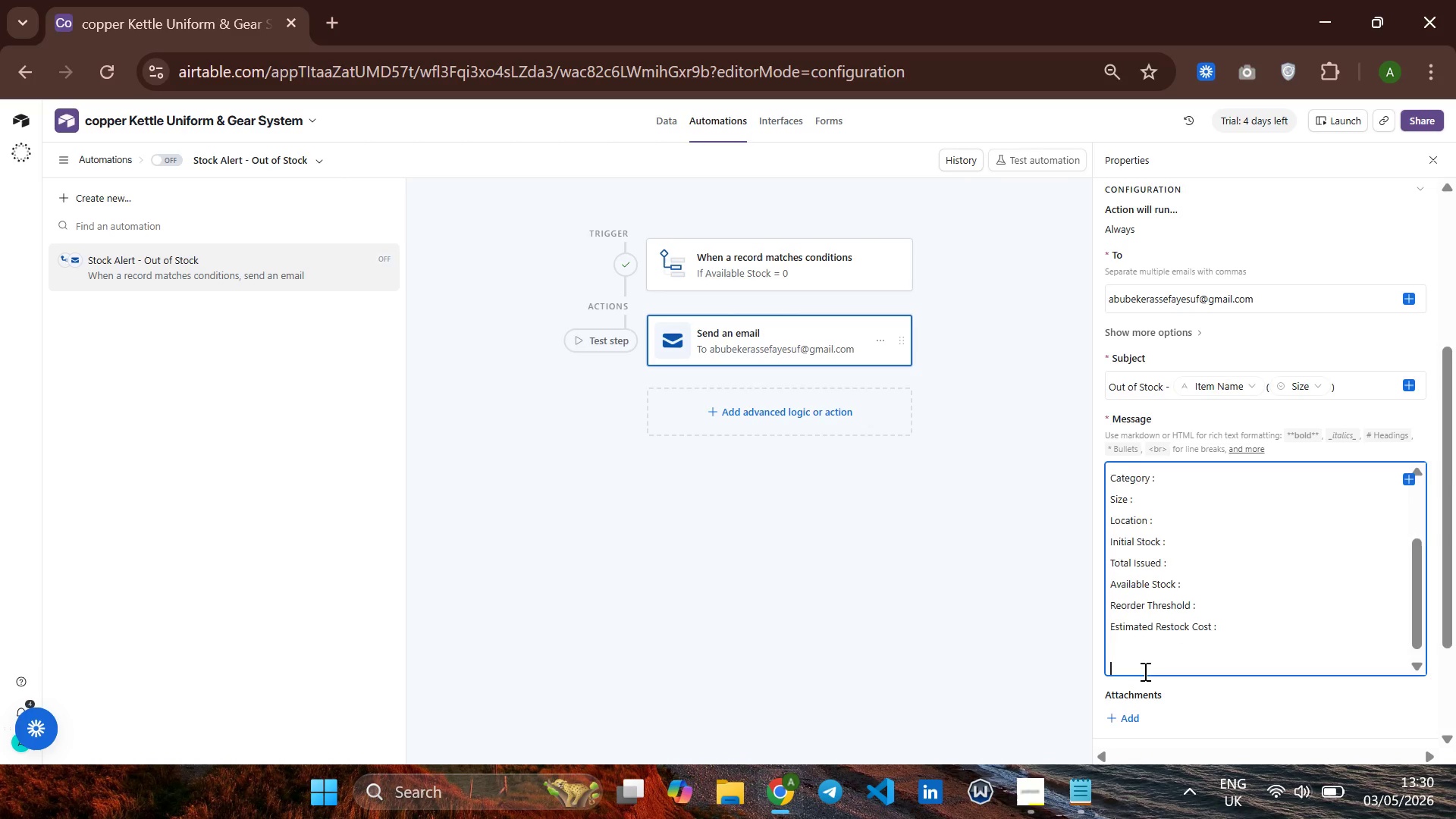 
key(Enter)
 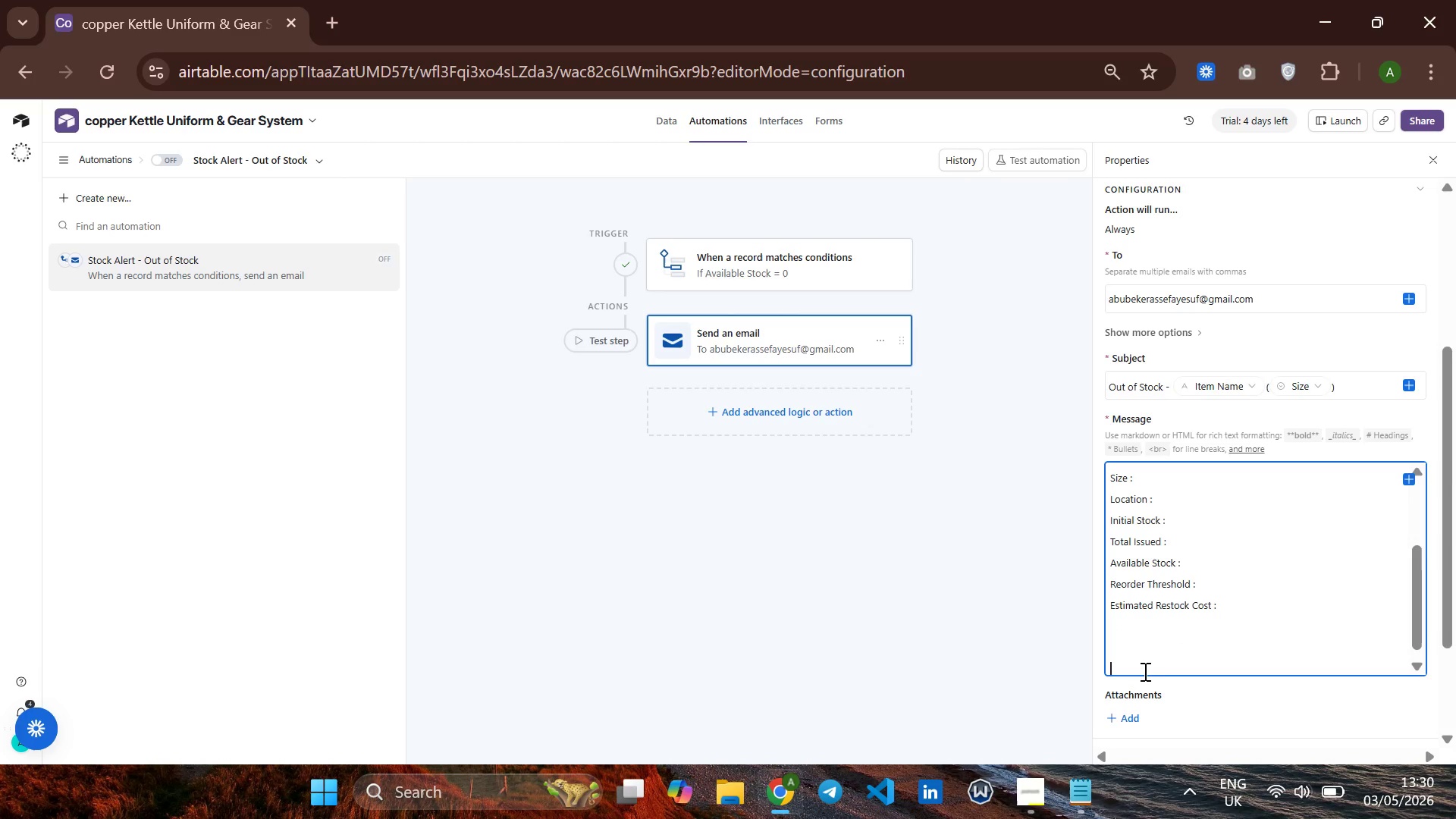 
key(Backspace)
type(Please log into Copper Kettle Gear Sysytem To)
key(Backspace)
key(Backspace)
key(Backspace)
key(Backspace)
key(Backspace)
key(Backspace)
key(Backspace)
type(tem to)
 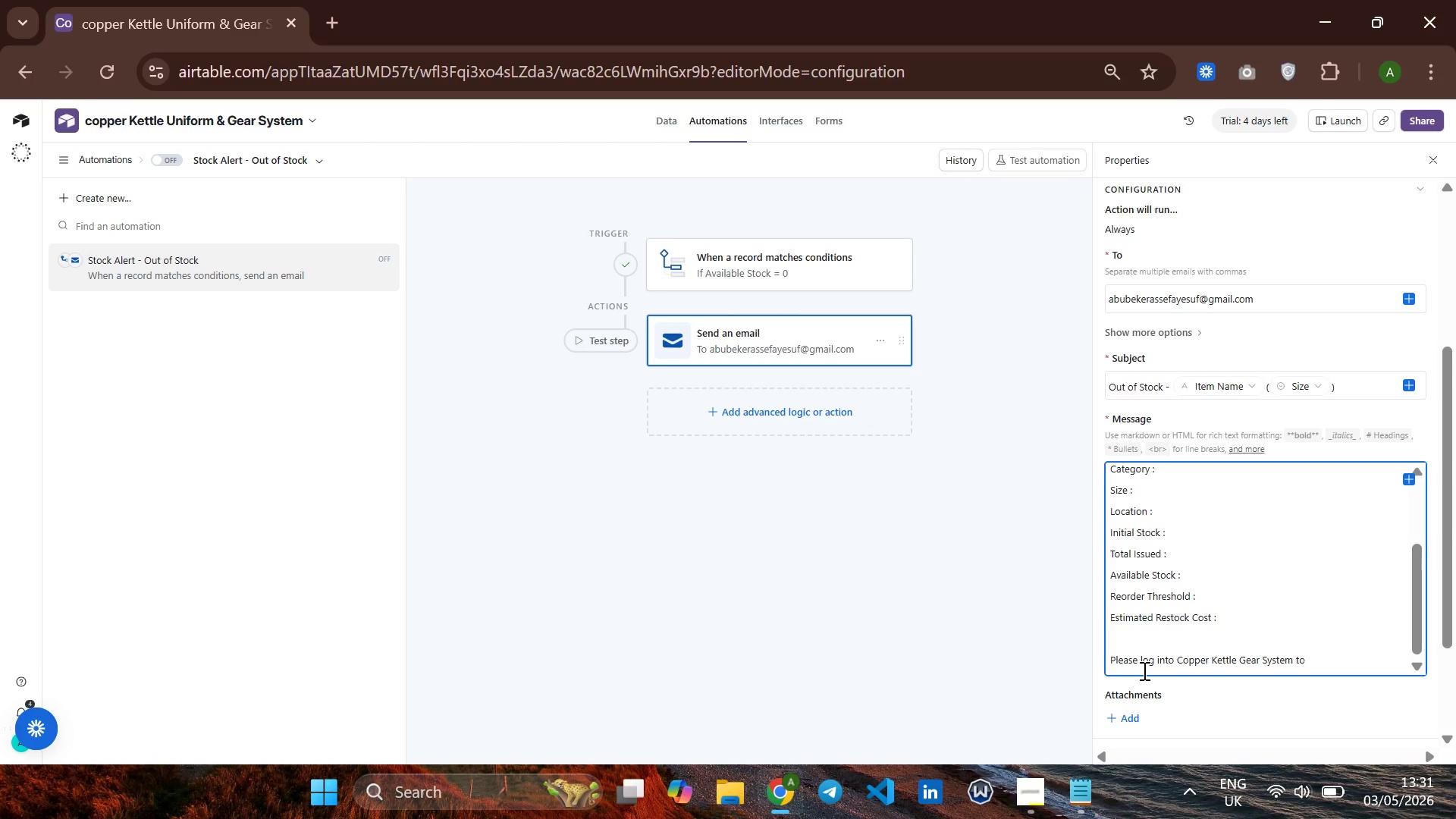 
wait(7.55)
 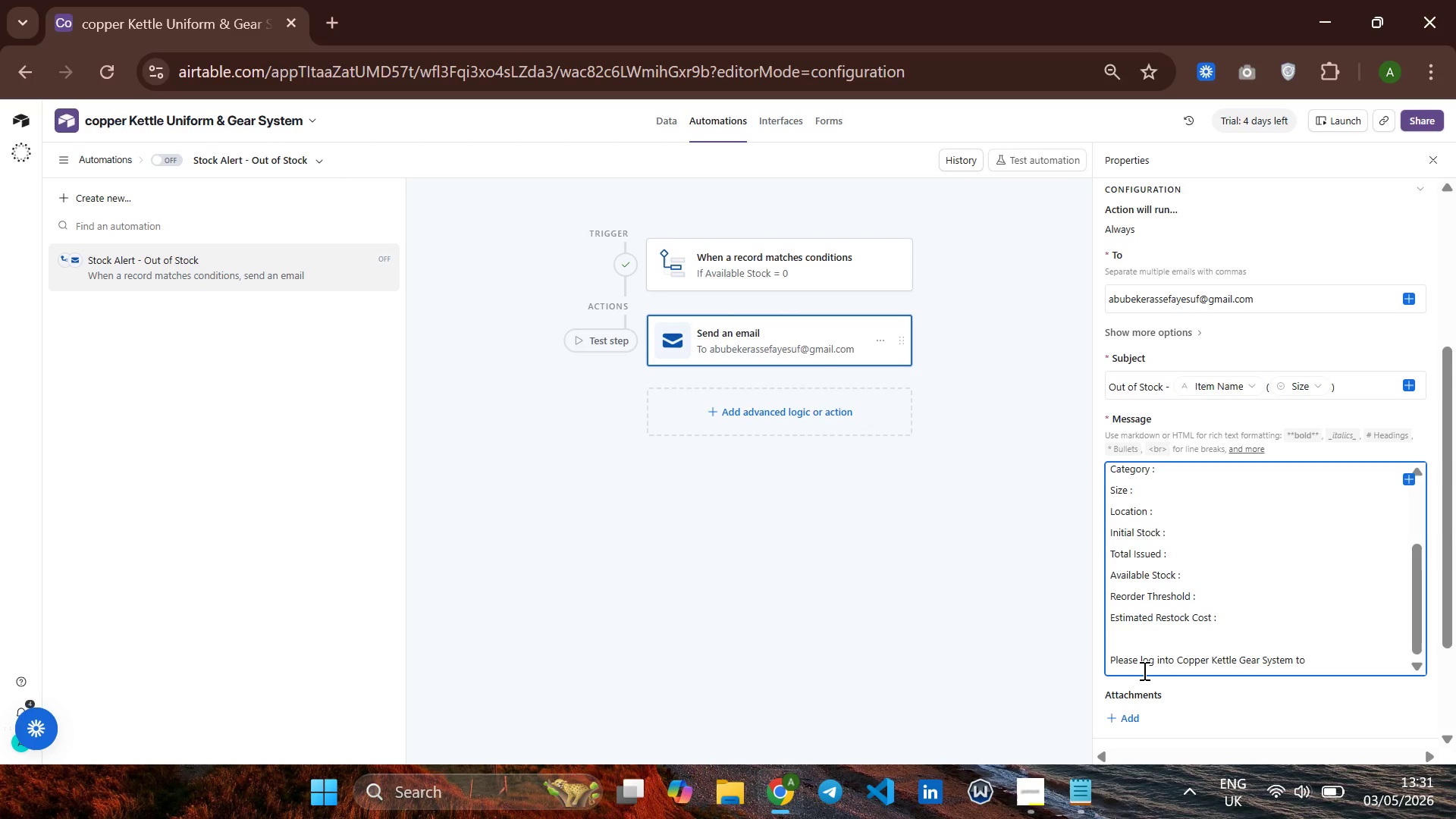 
type(place a restock order immediately.)
 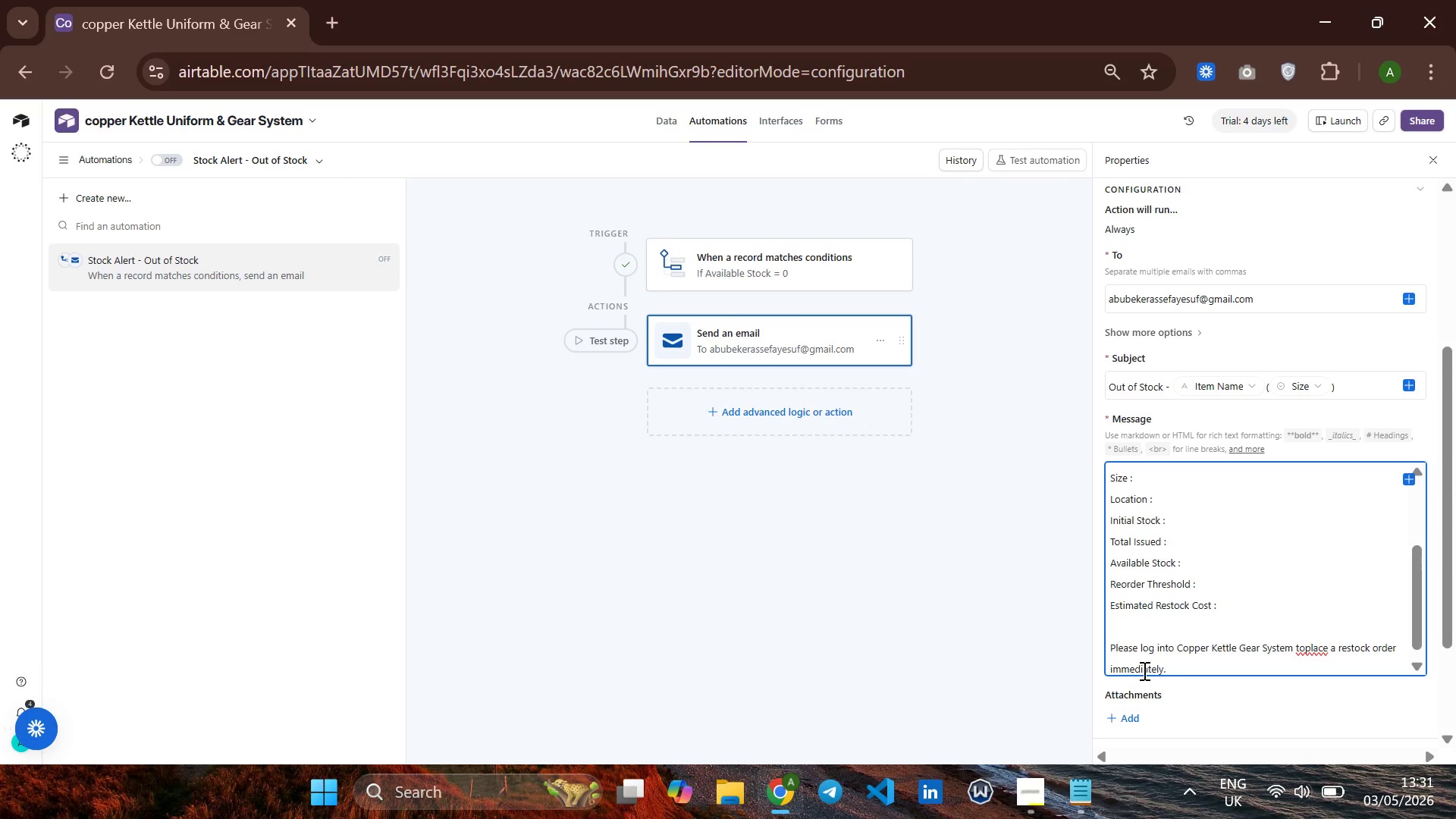 
key(Enter)
 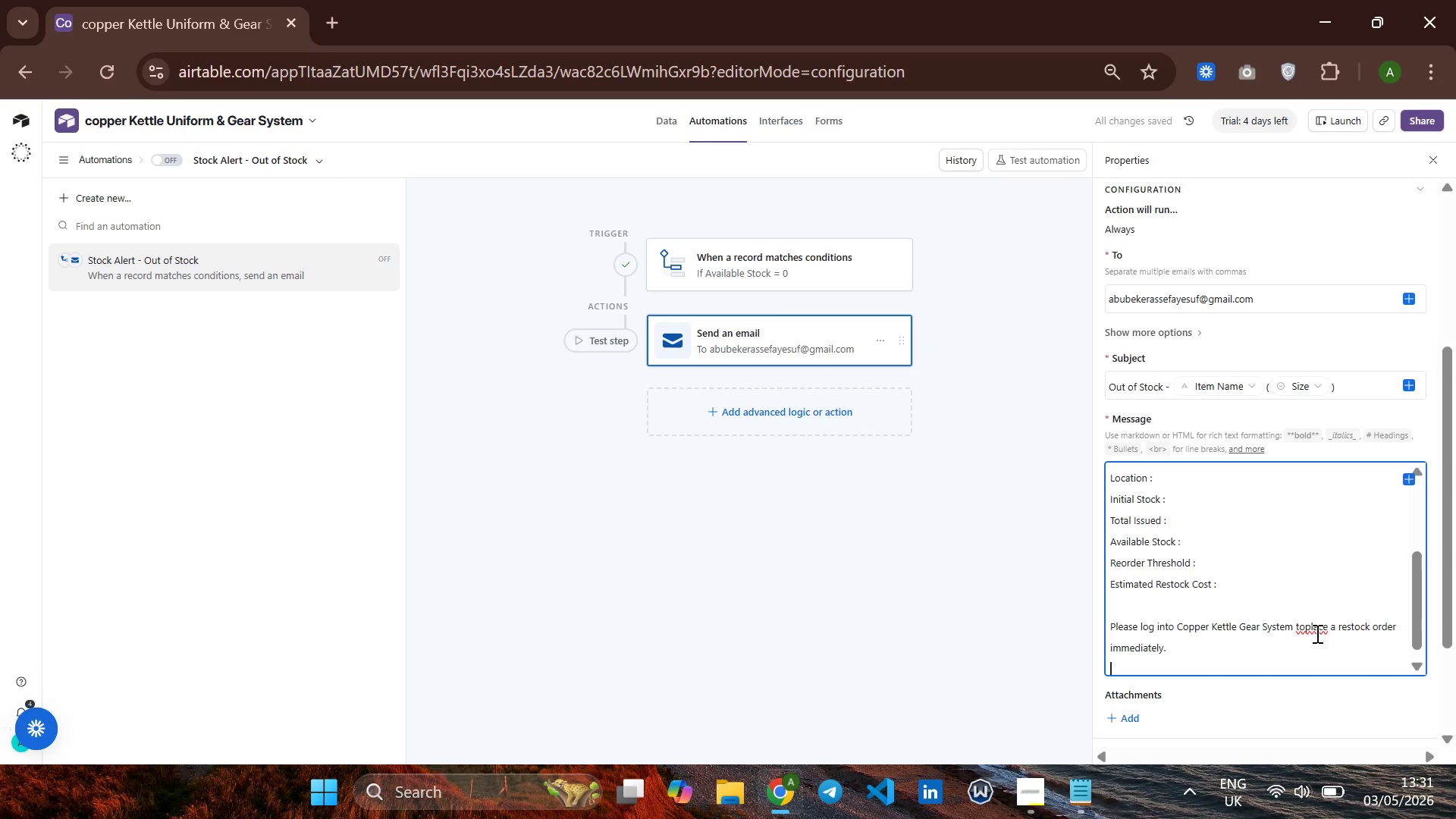 
wait(7.38)
 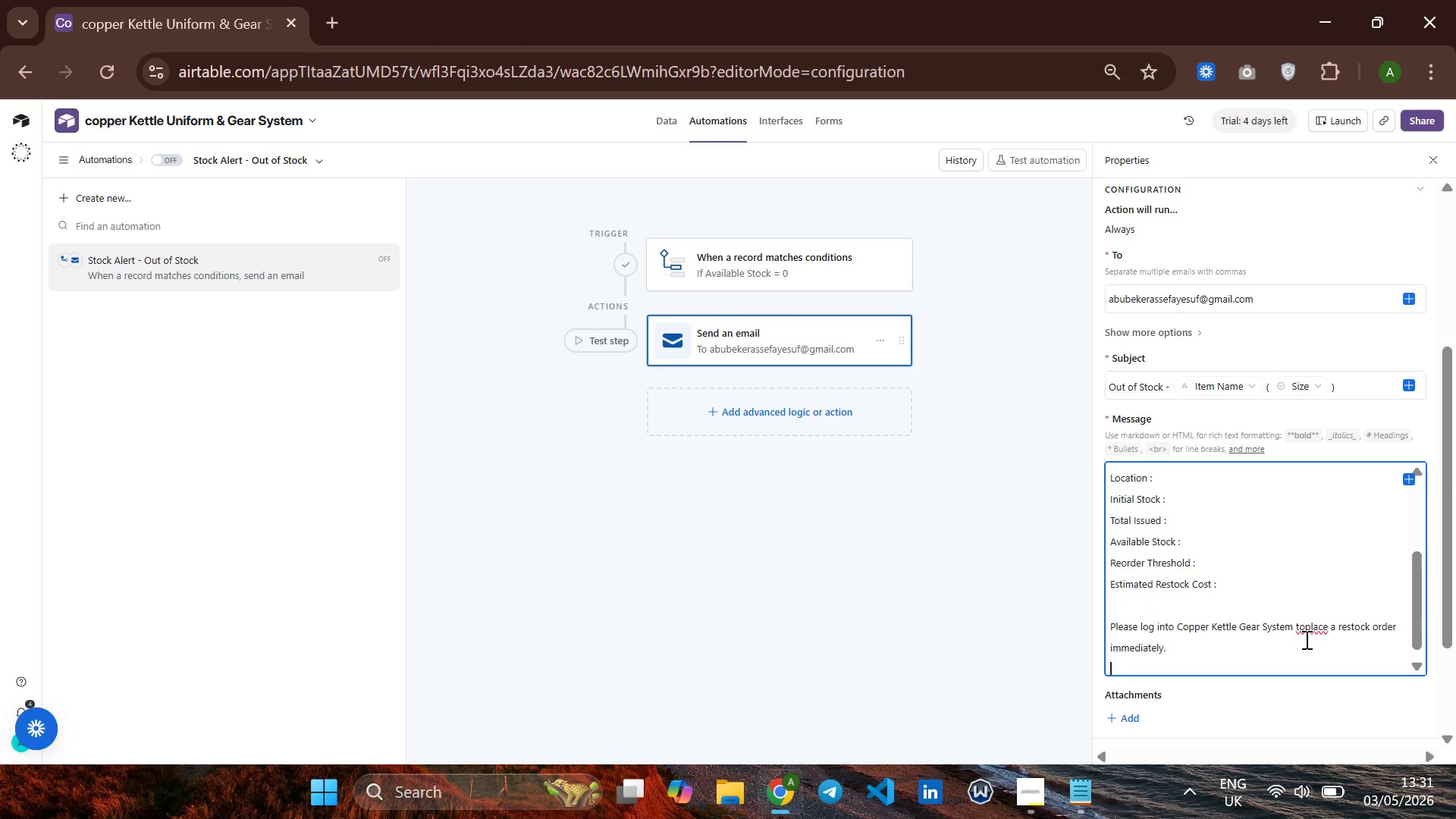 
hold_key(key=ArrowDown, duration=0.58)
 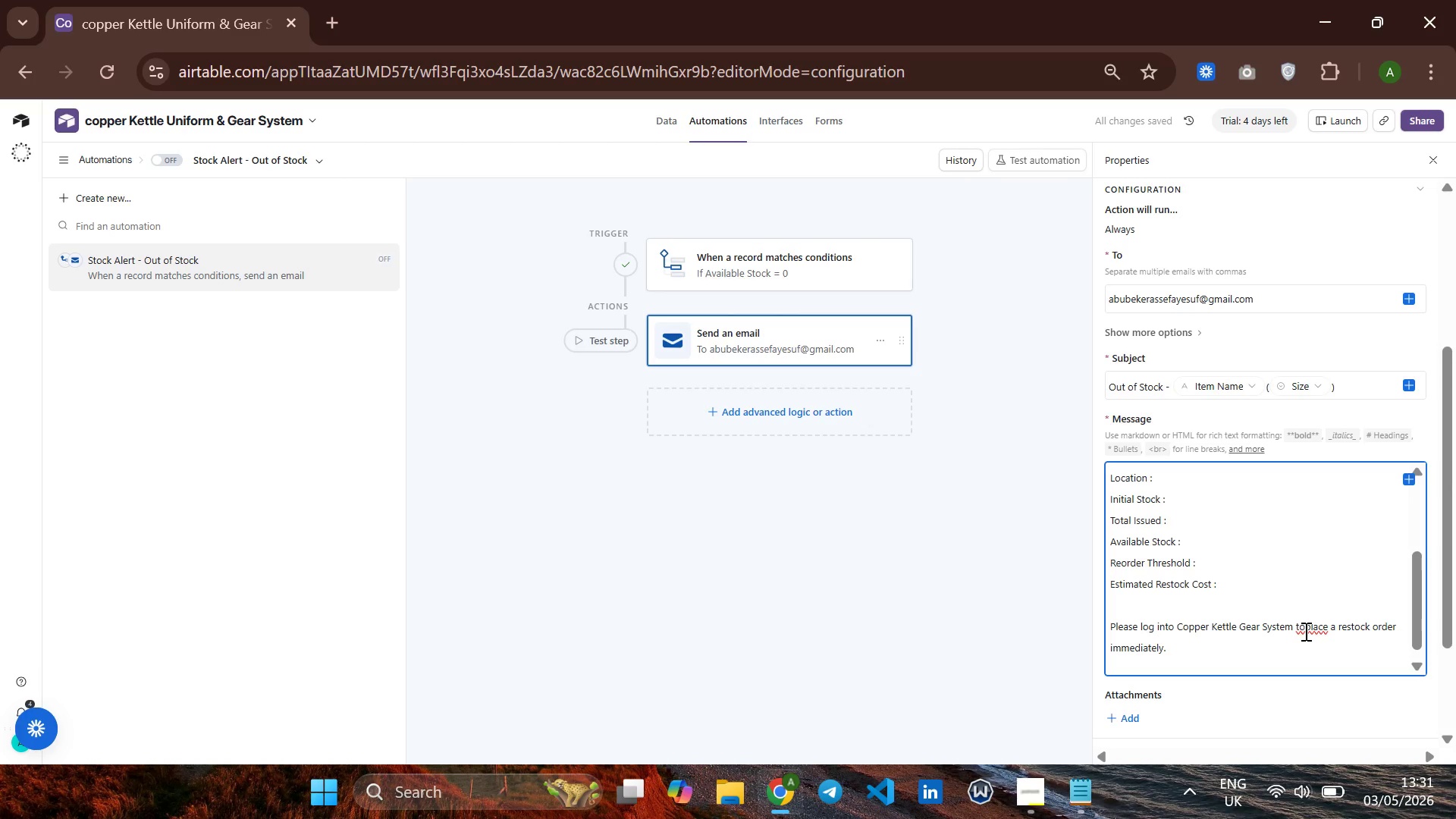 
hold_key(key=ArrowUp, duration=0.77)
 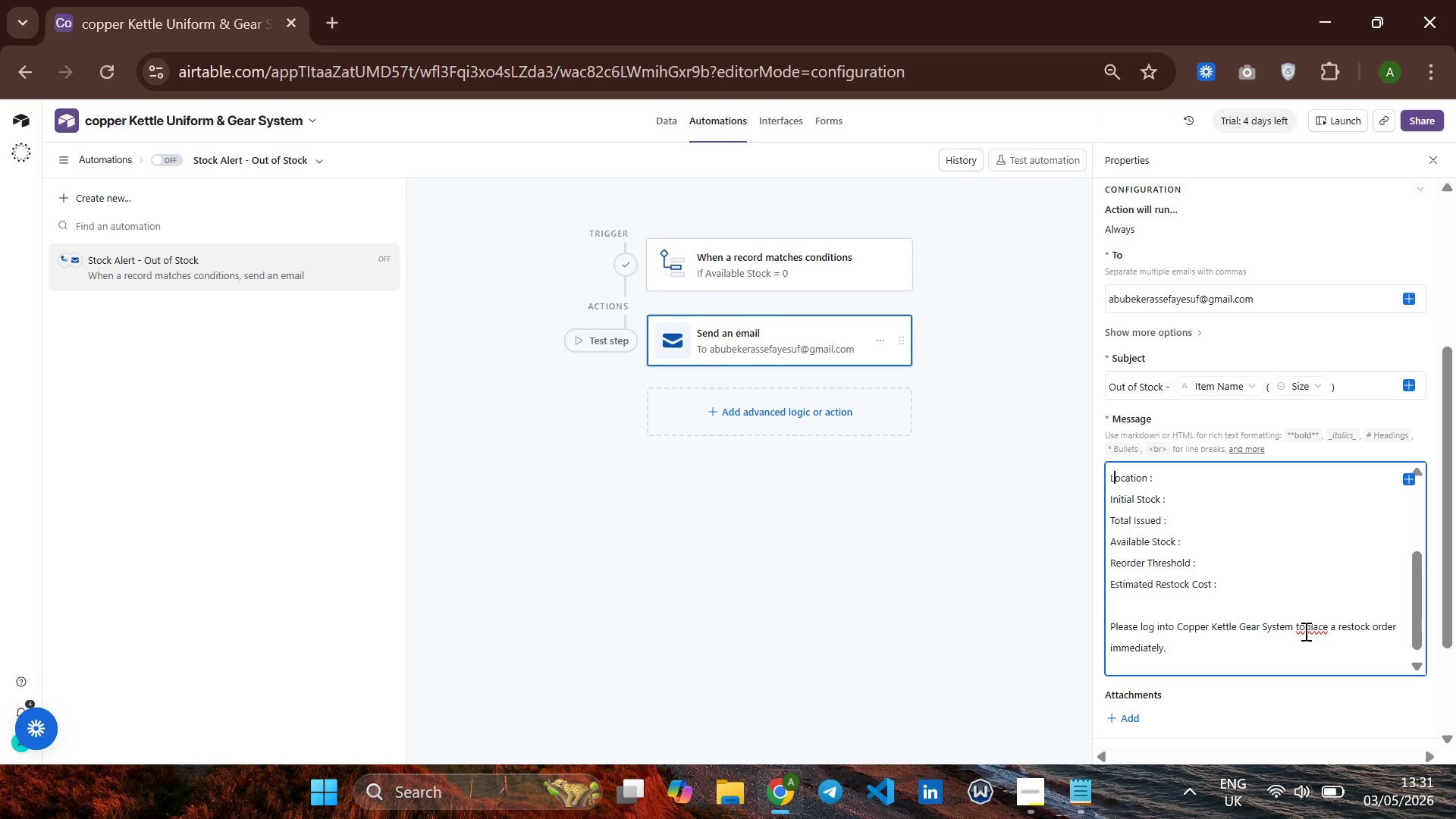 
key(ArrowRight)
 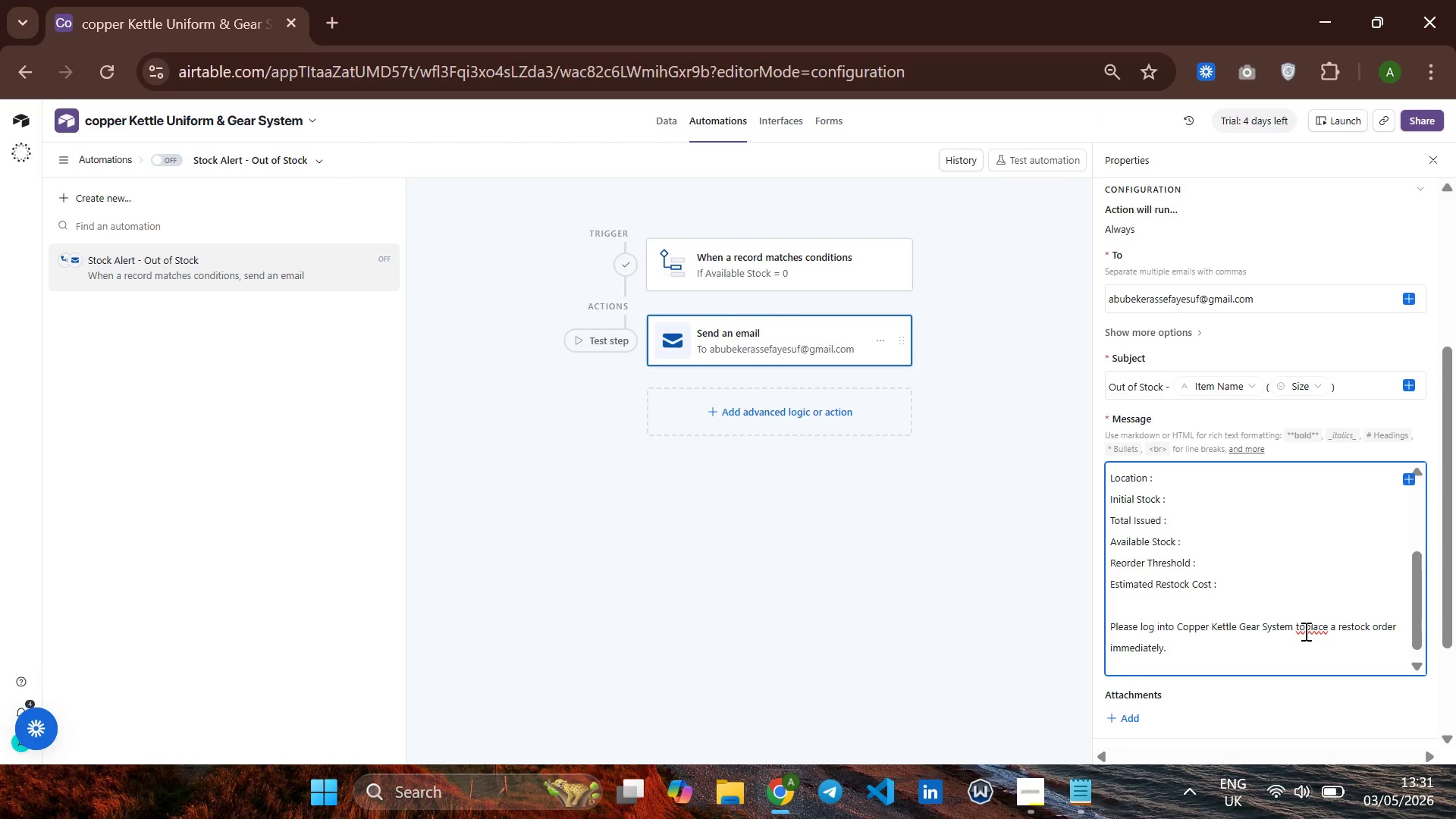 
left_click([1304, 631])
 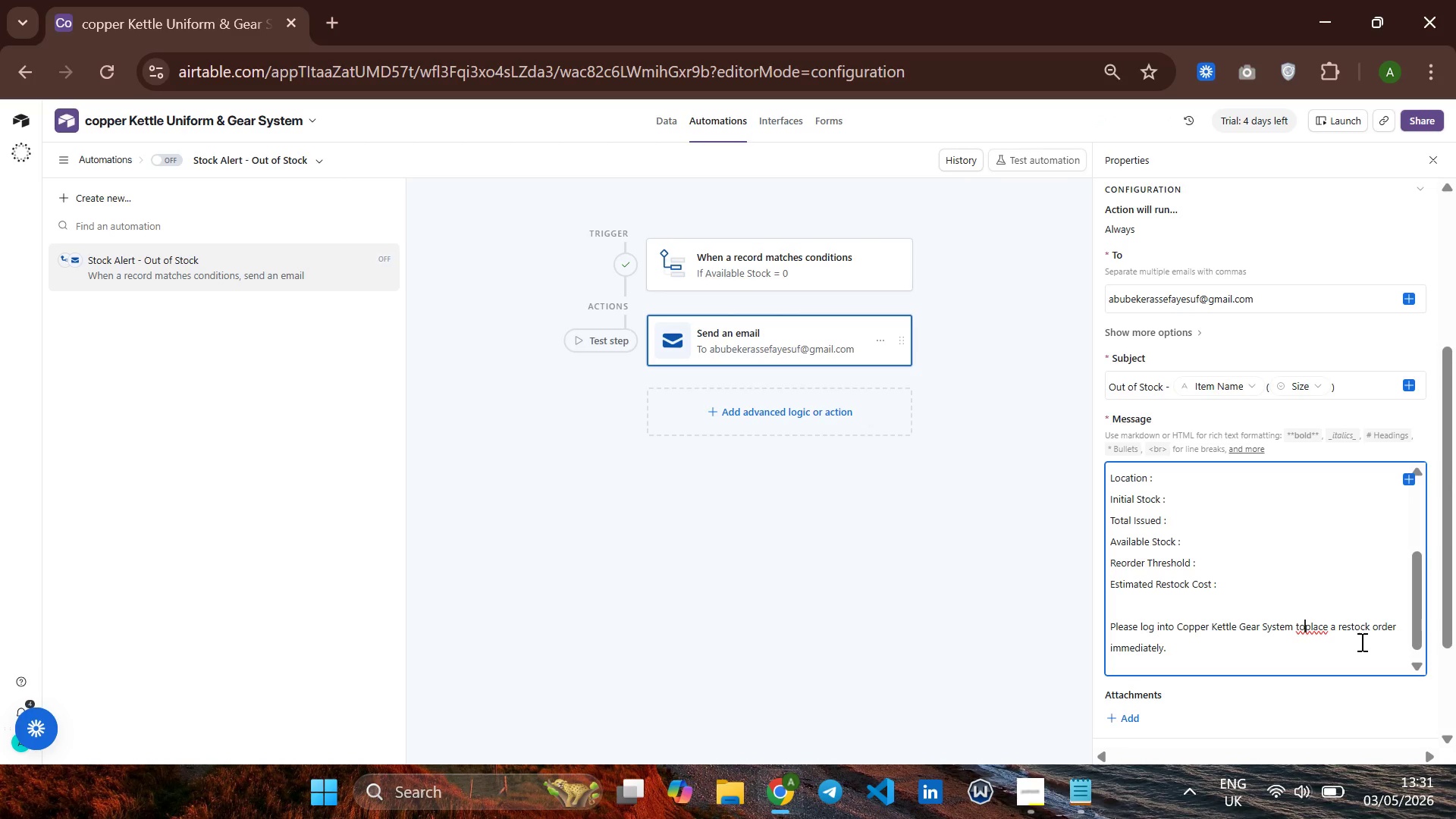 
key(Space)
 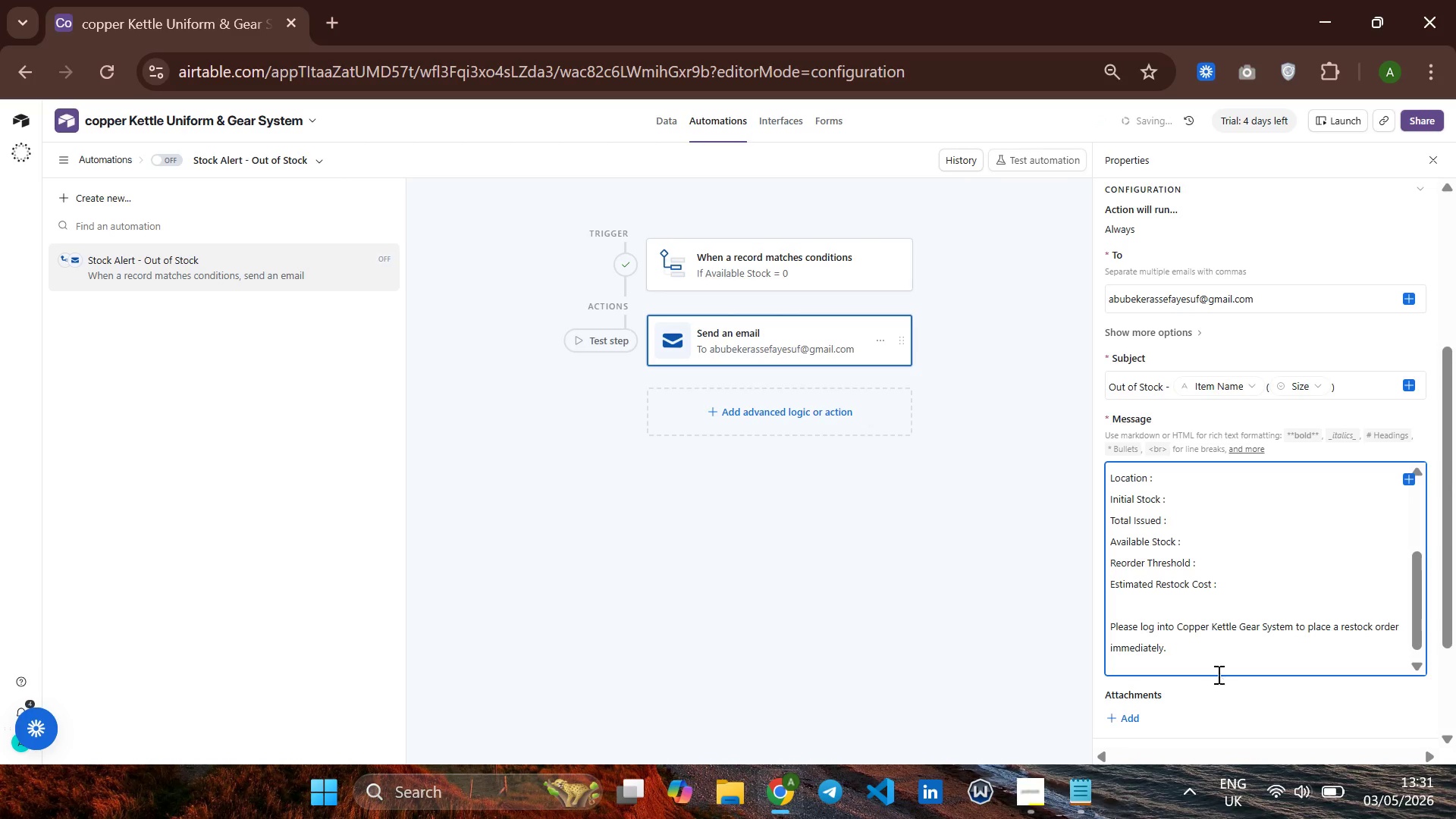 
left_click([1166, 642])
 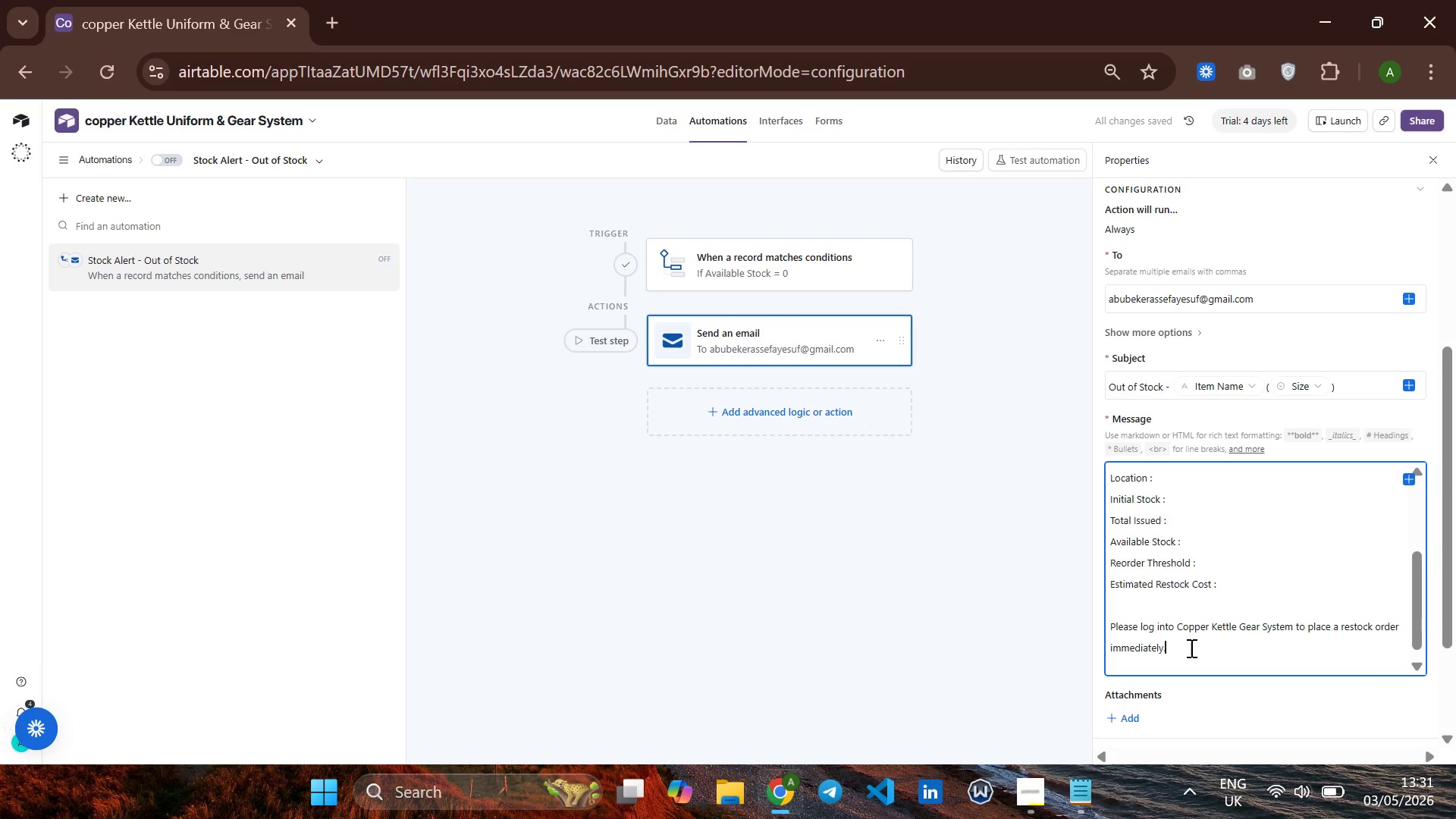 
key(Enter)
 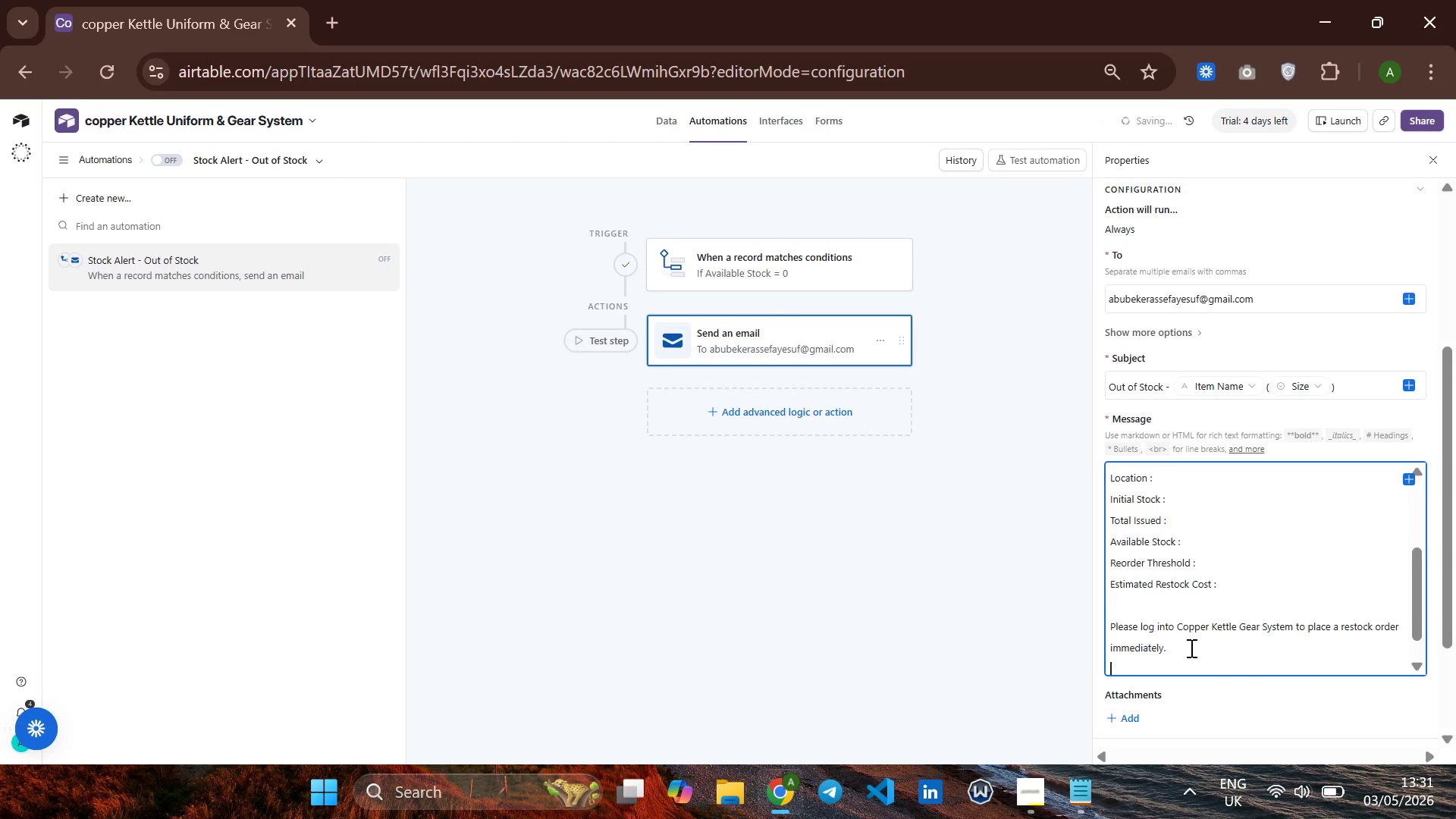 
key(Enter)
 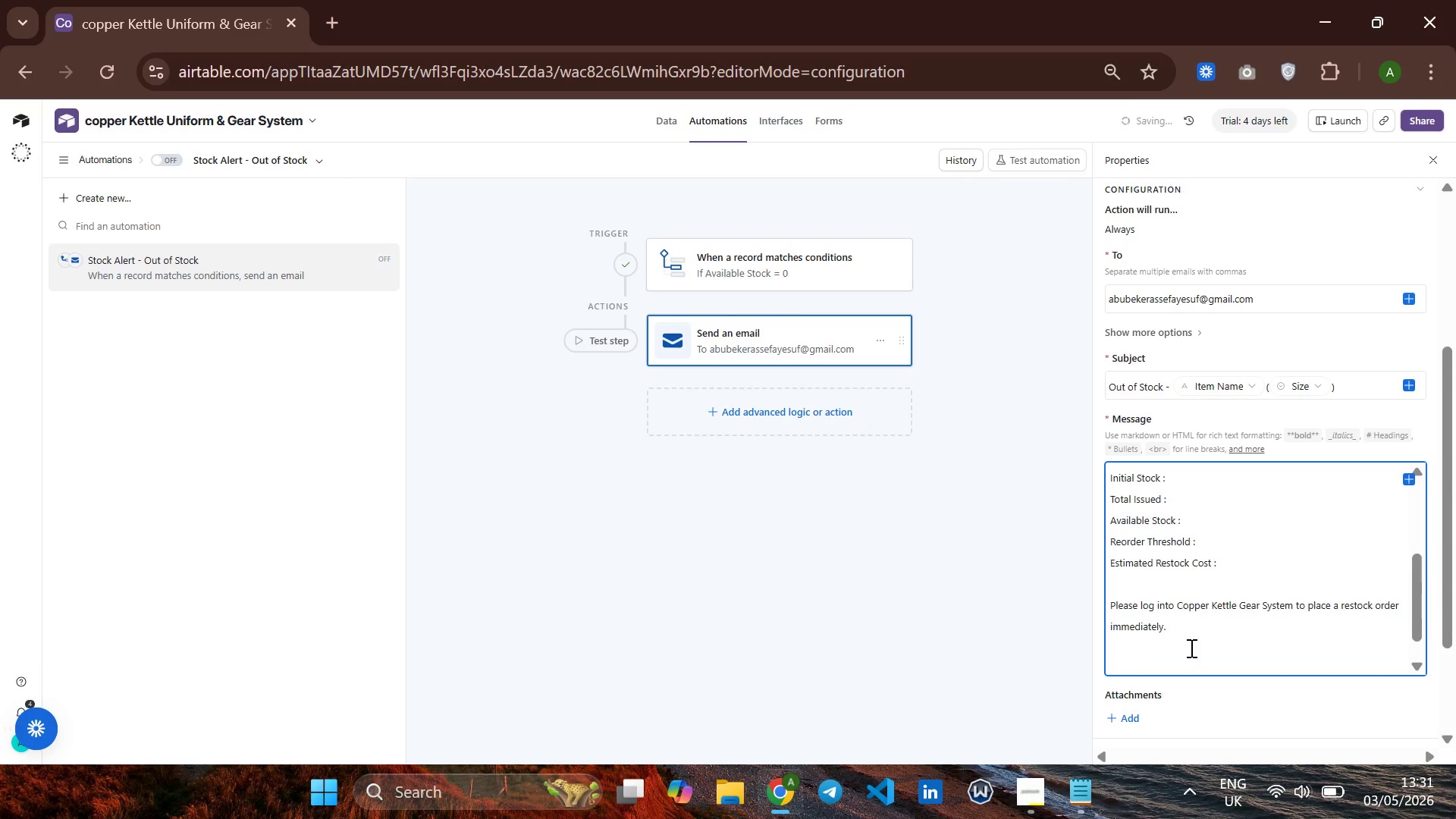 
type(- Copper)
key(Backspace)
type(r W)
key(Backspace)
type(Kettle Automated Stock Alert)
 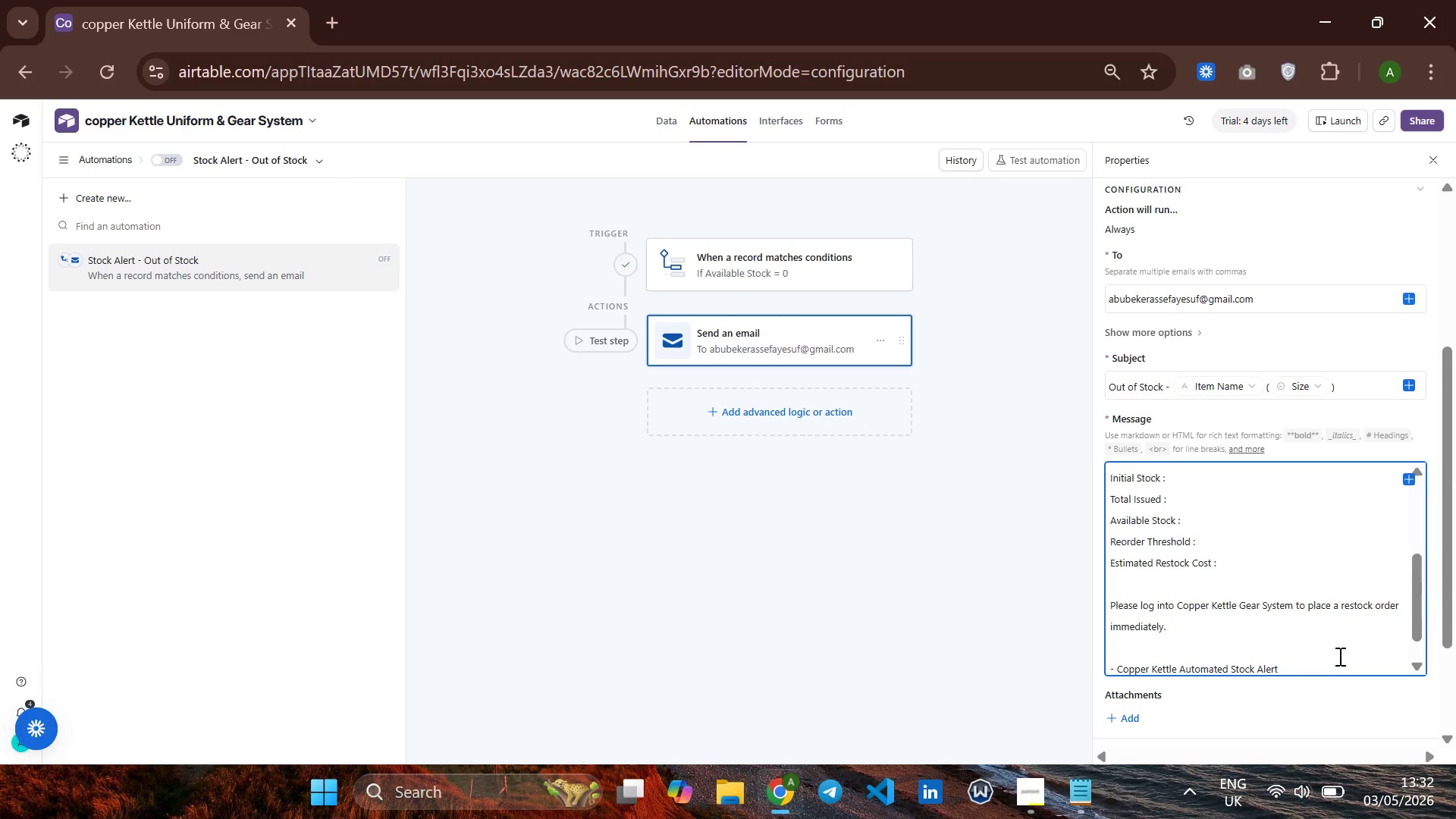 
left_click([1301, 648])
 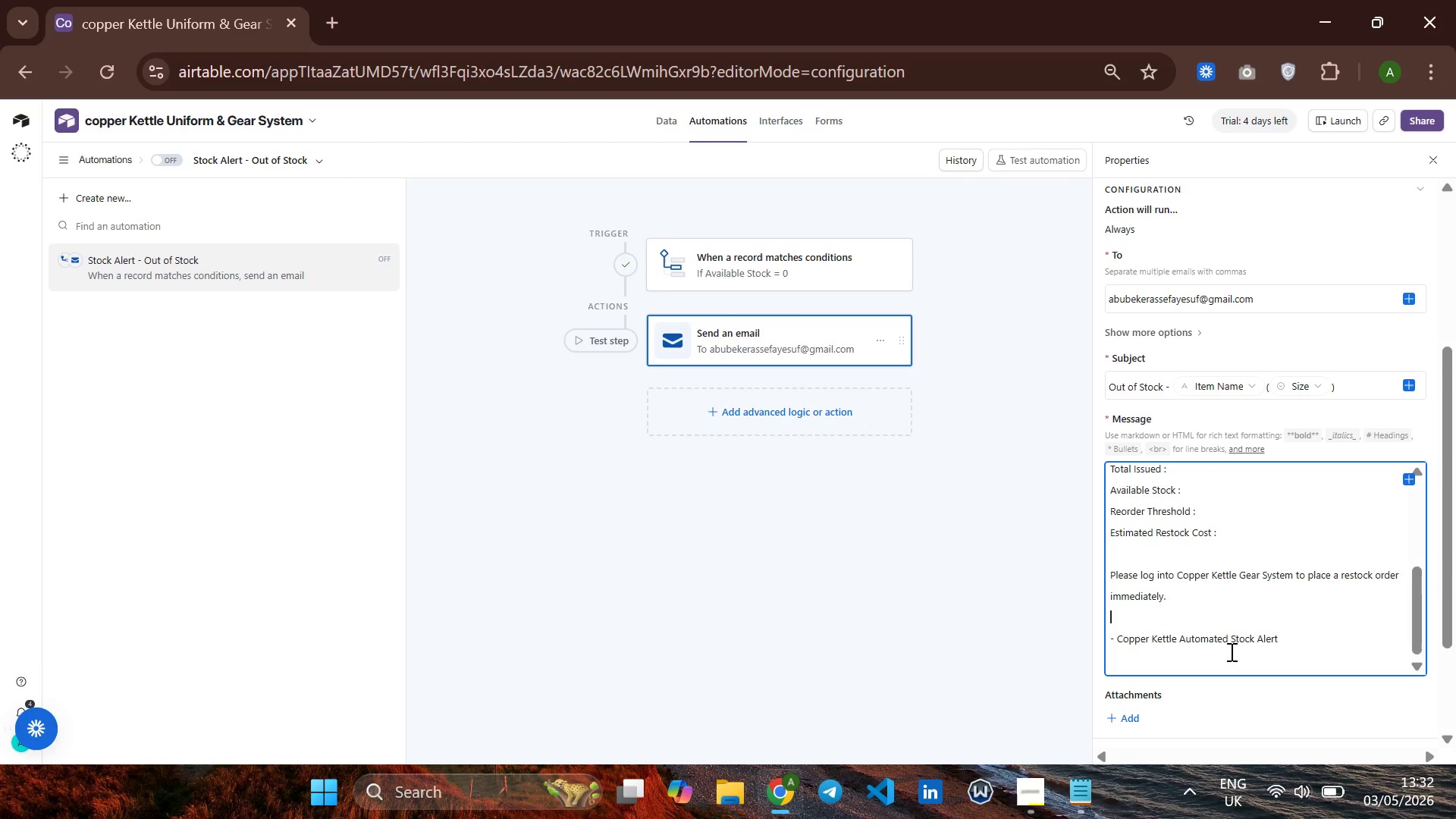 
left_click([1219, 657])
 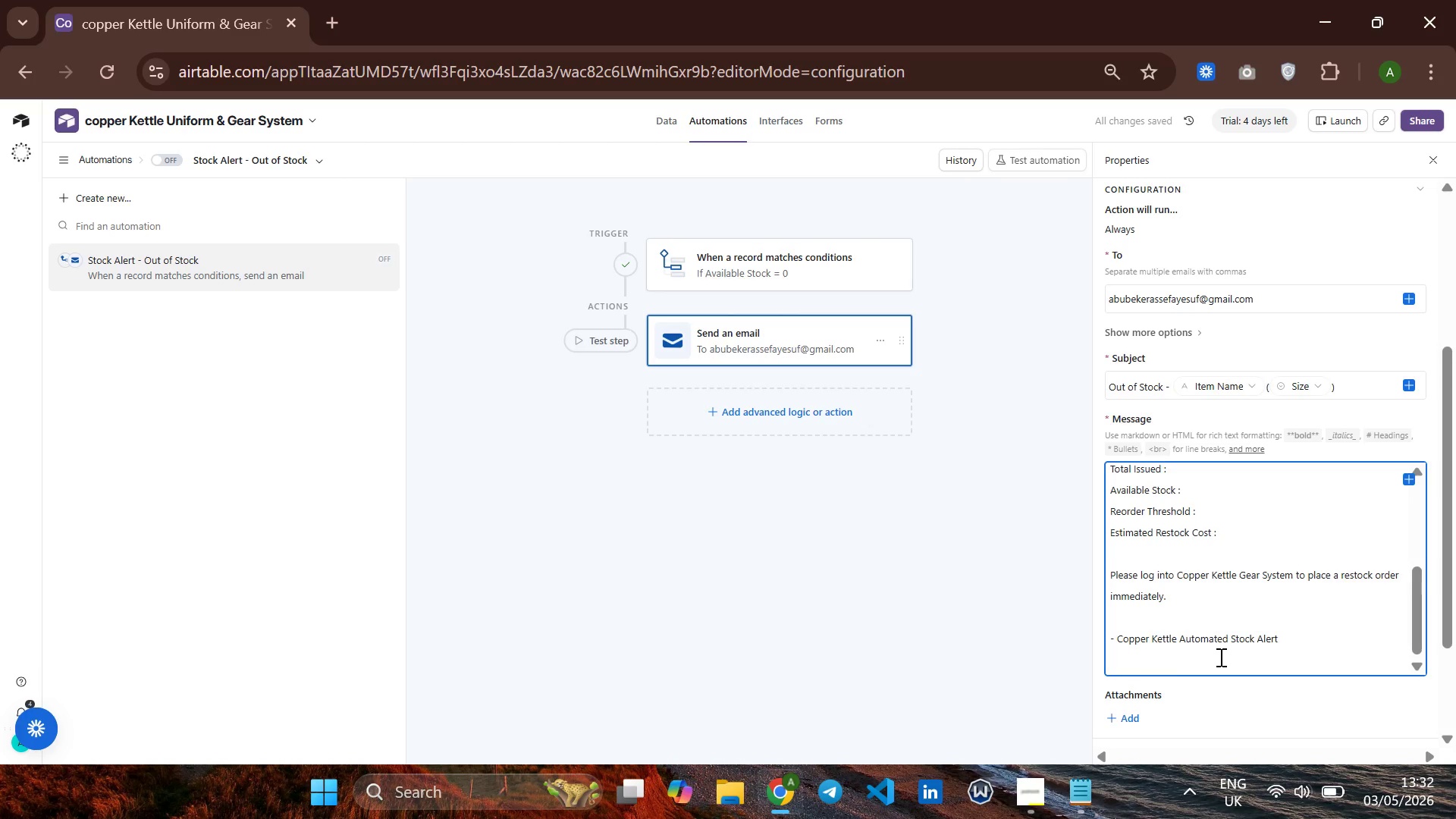 
key(Backspace)
 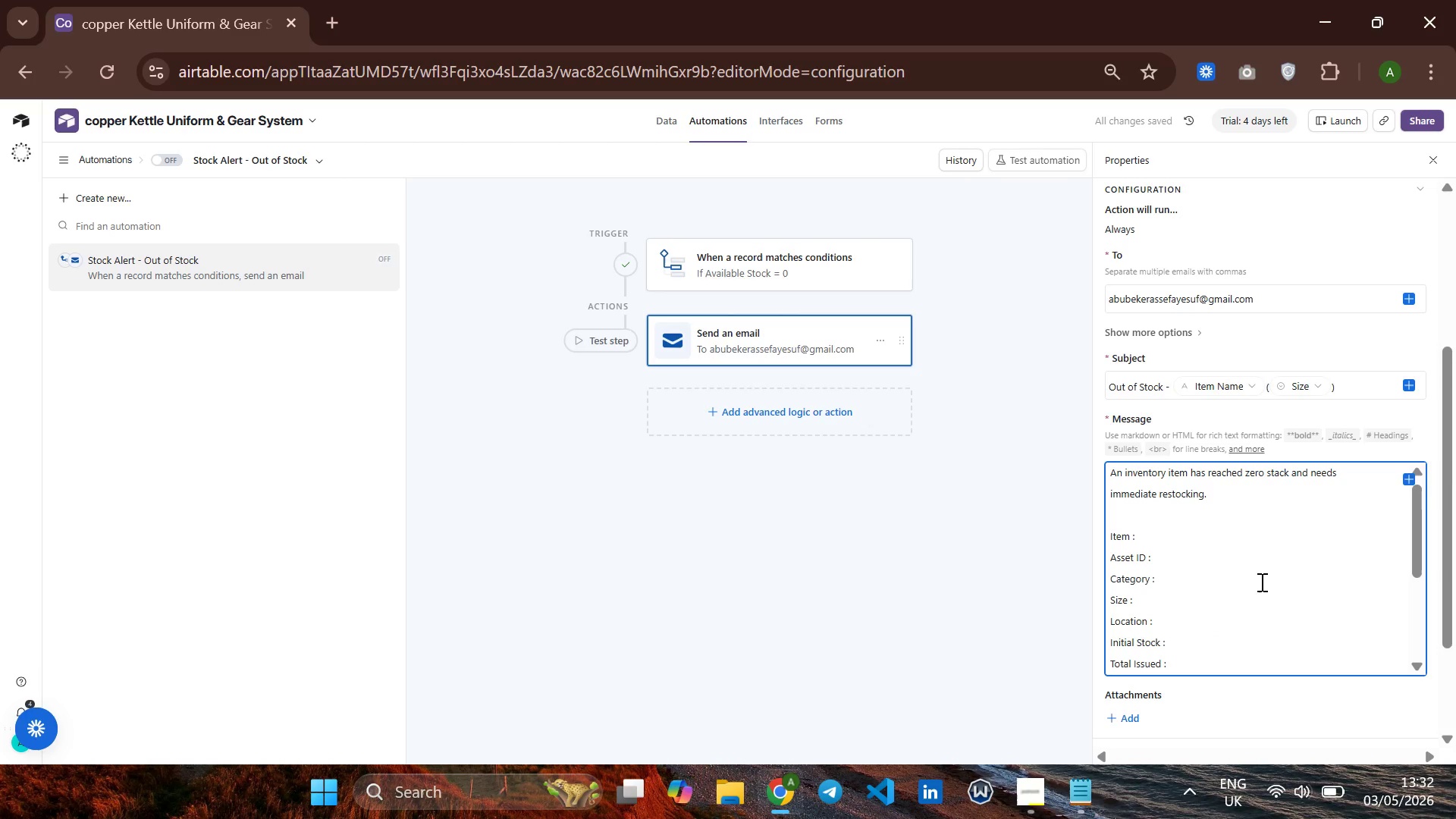 
wait(7.12)
 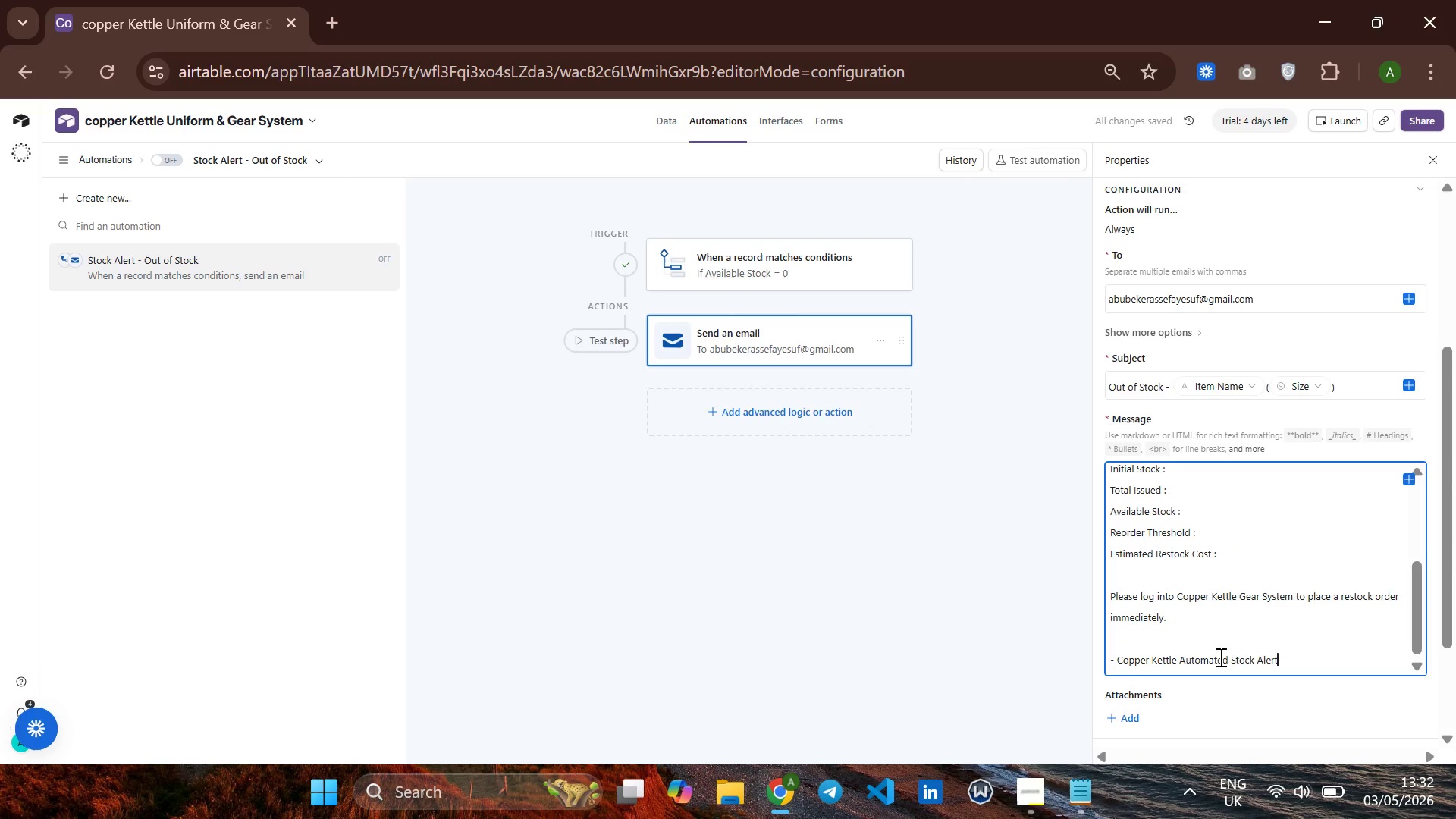 
left_click([1139, 537])
 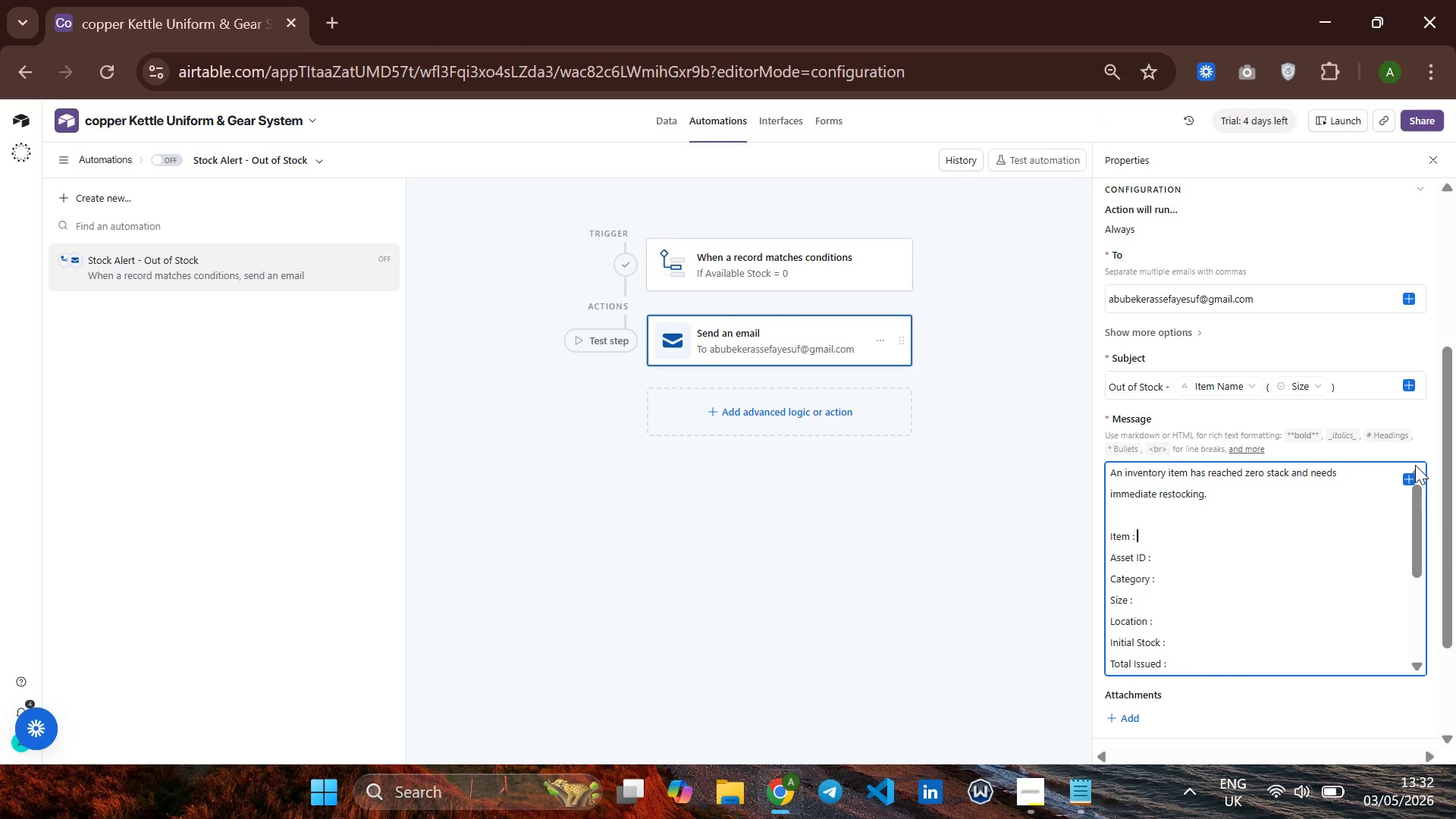 
left_click([1404, 479])
 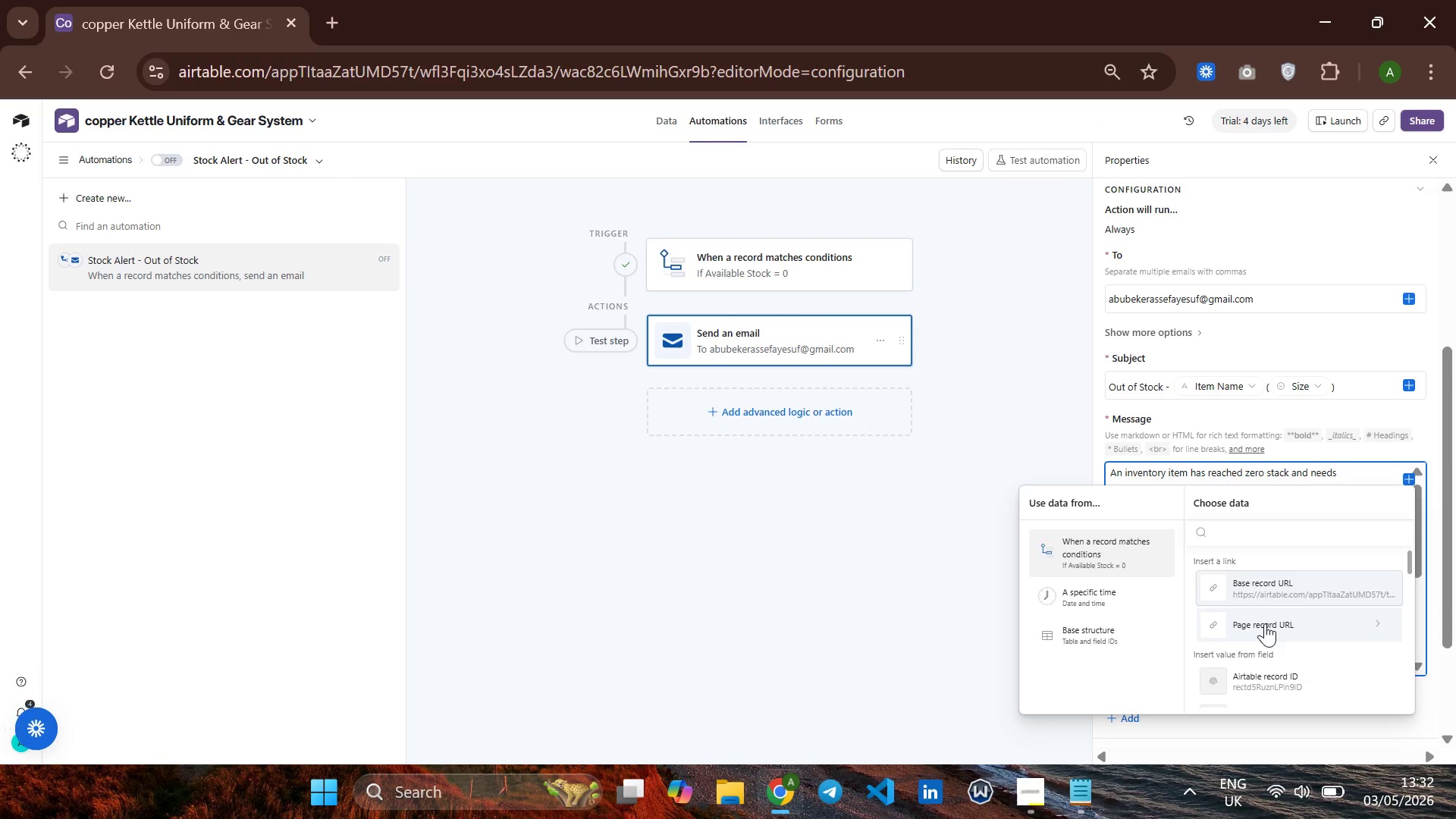 
scroll: coordinate [1265, 623], scroll_direction: down, amount: 2.0
 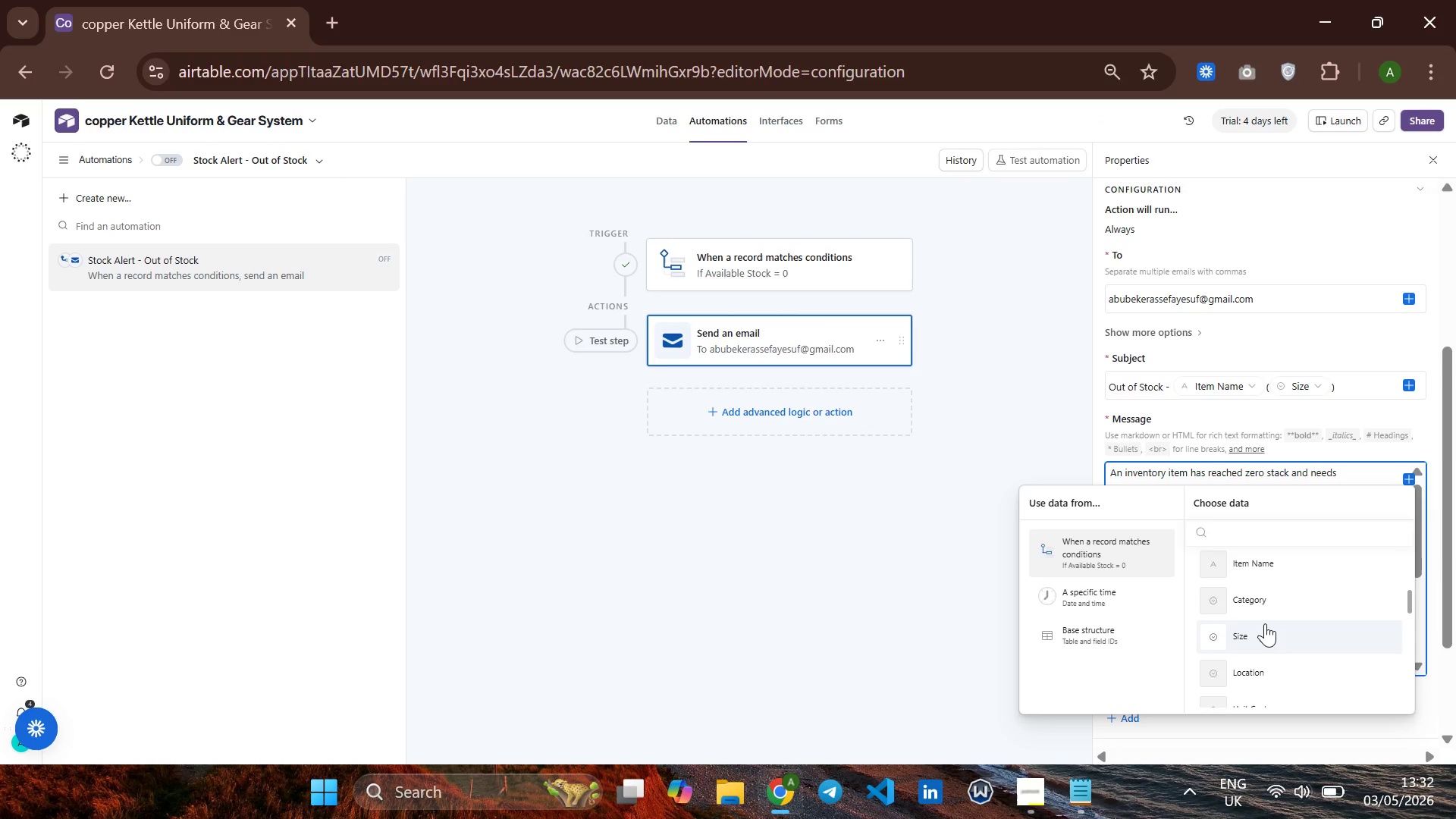 
scroll: coordinate [1265, 623], scroll_direction: none, amount: 0.0
 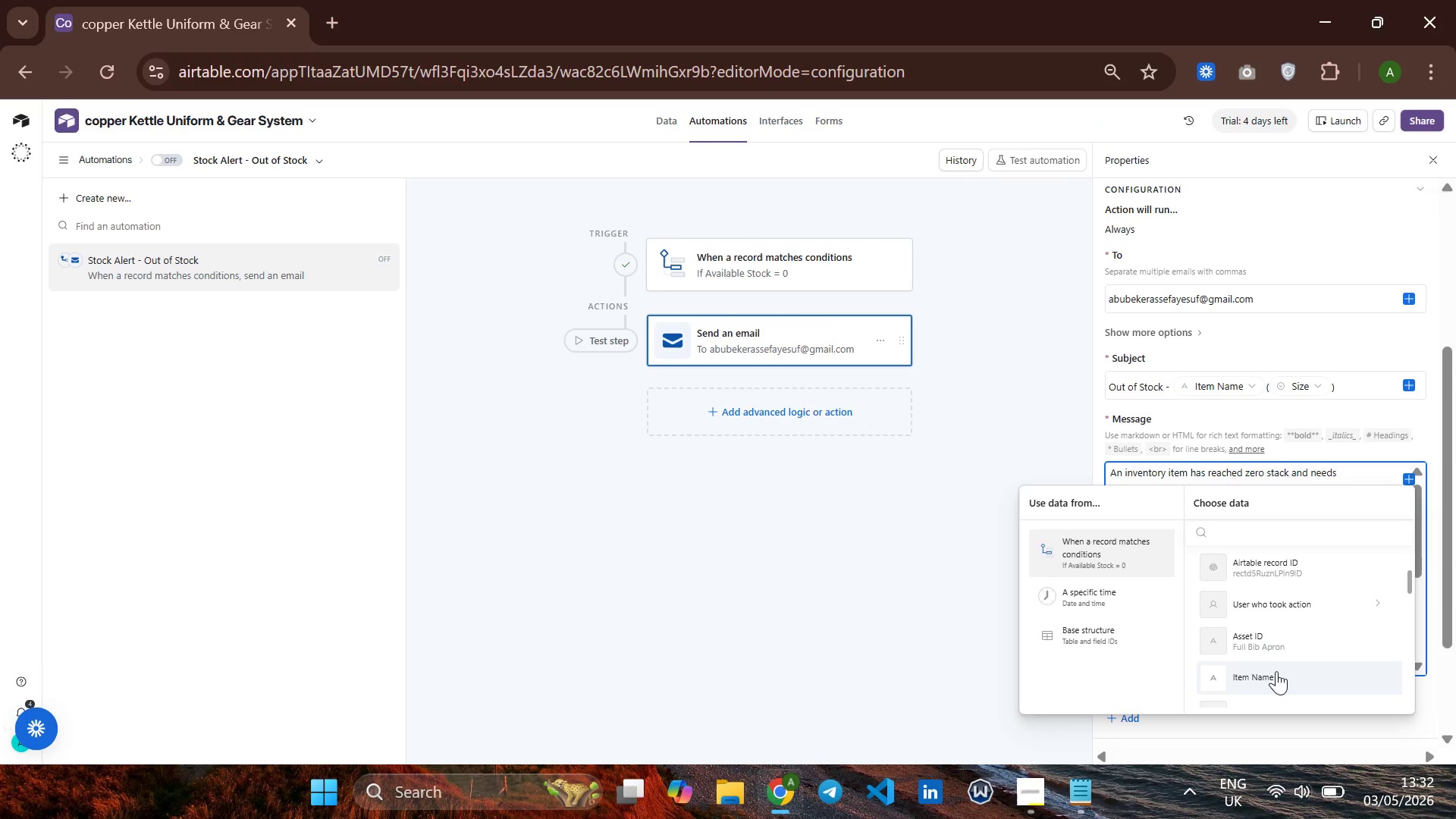 
left_click([1276, 673])
 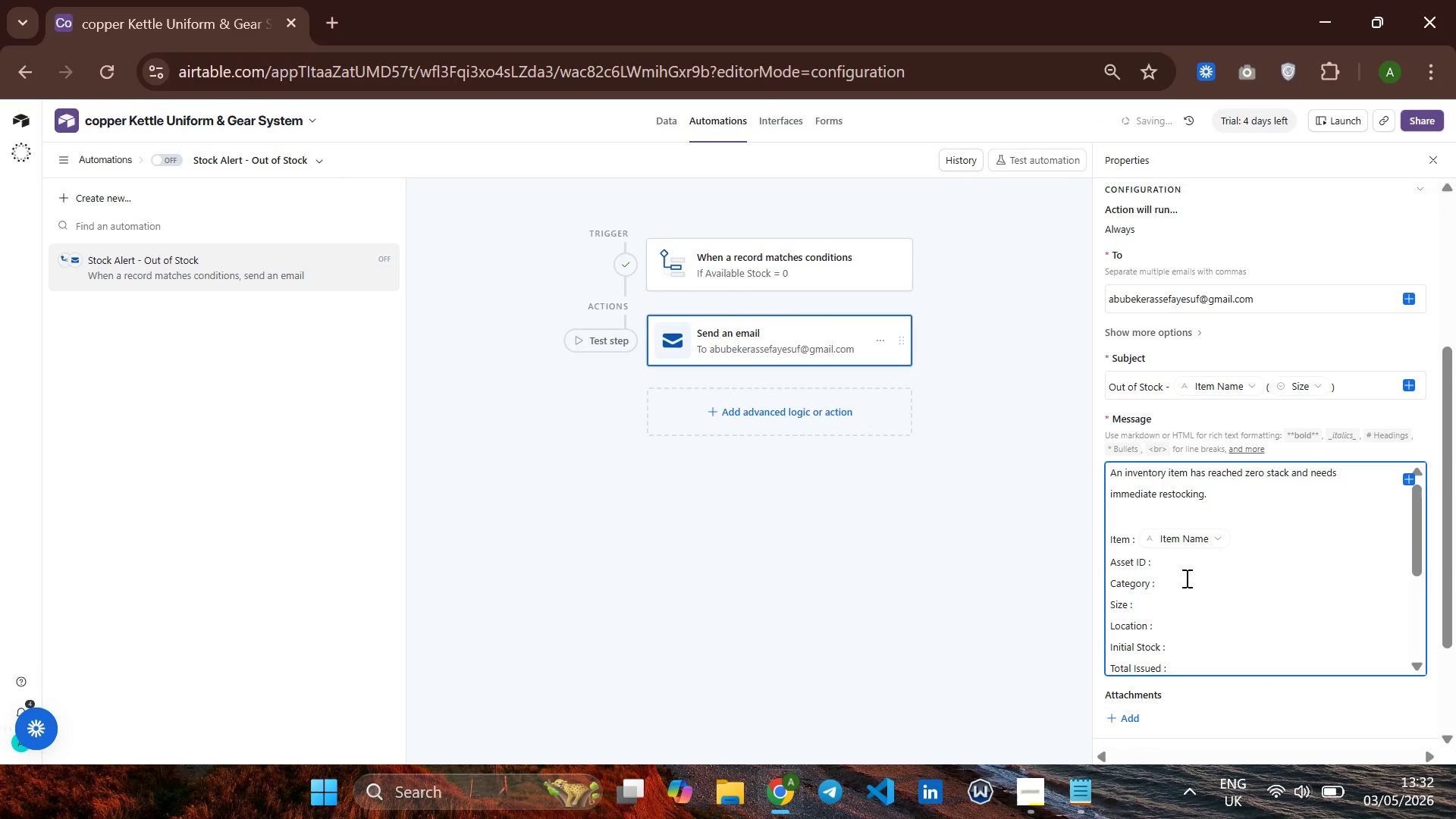 
left_click([1185, 562])
 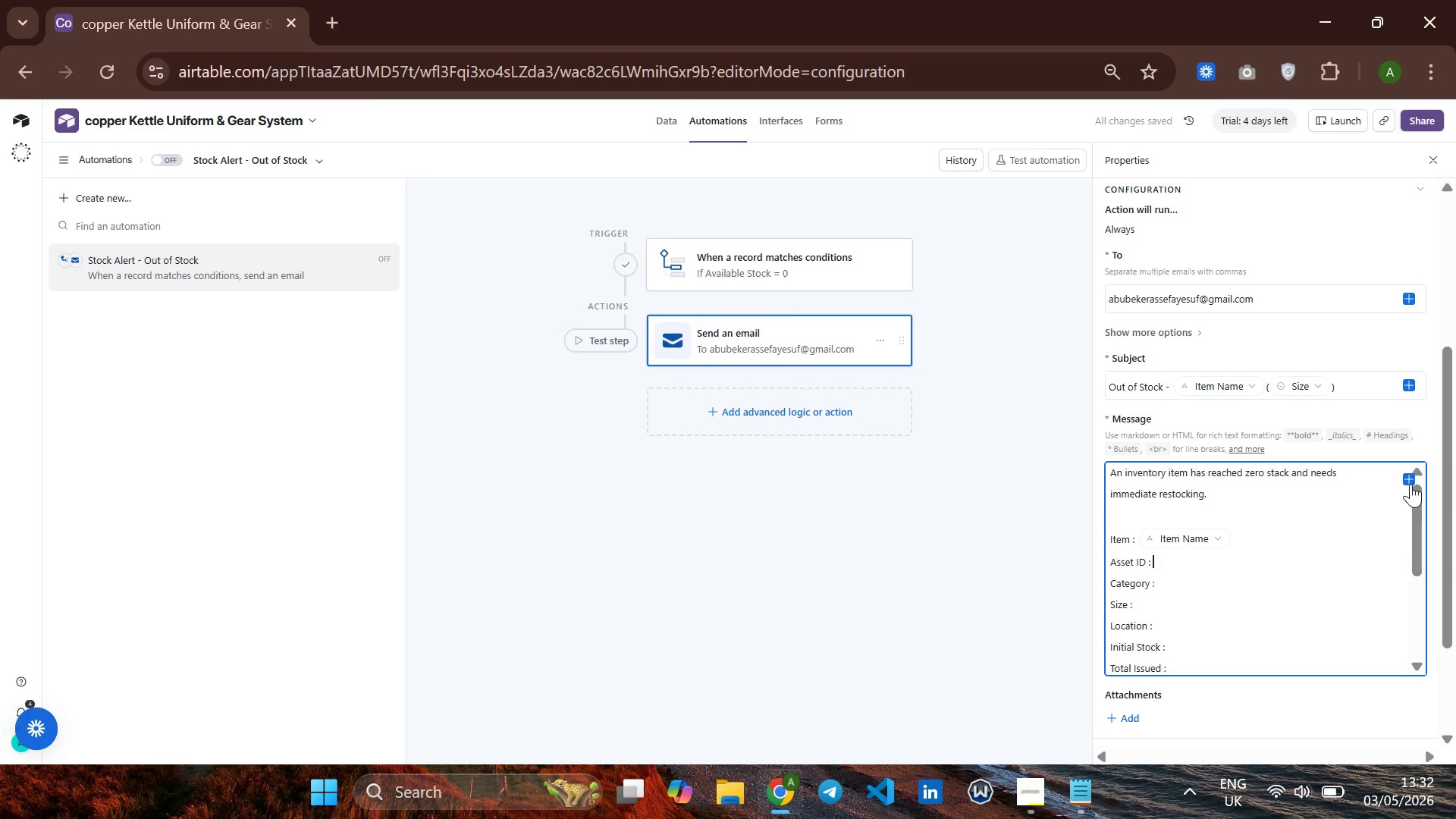 
left_click([1407, 475])
 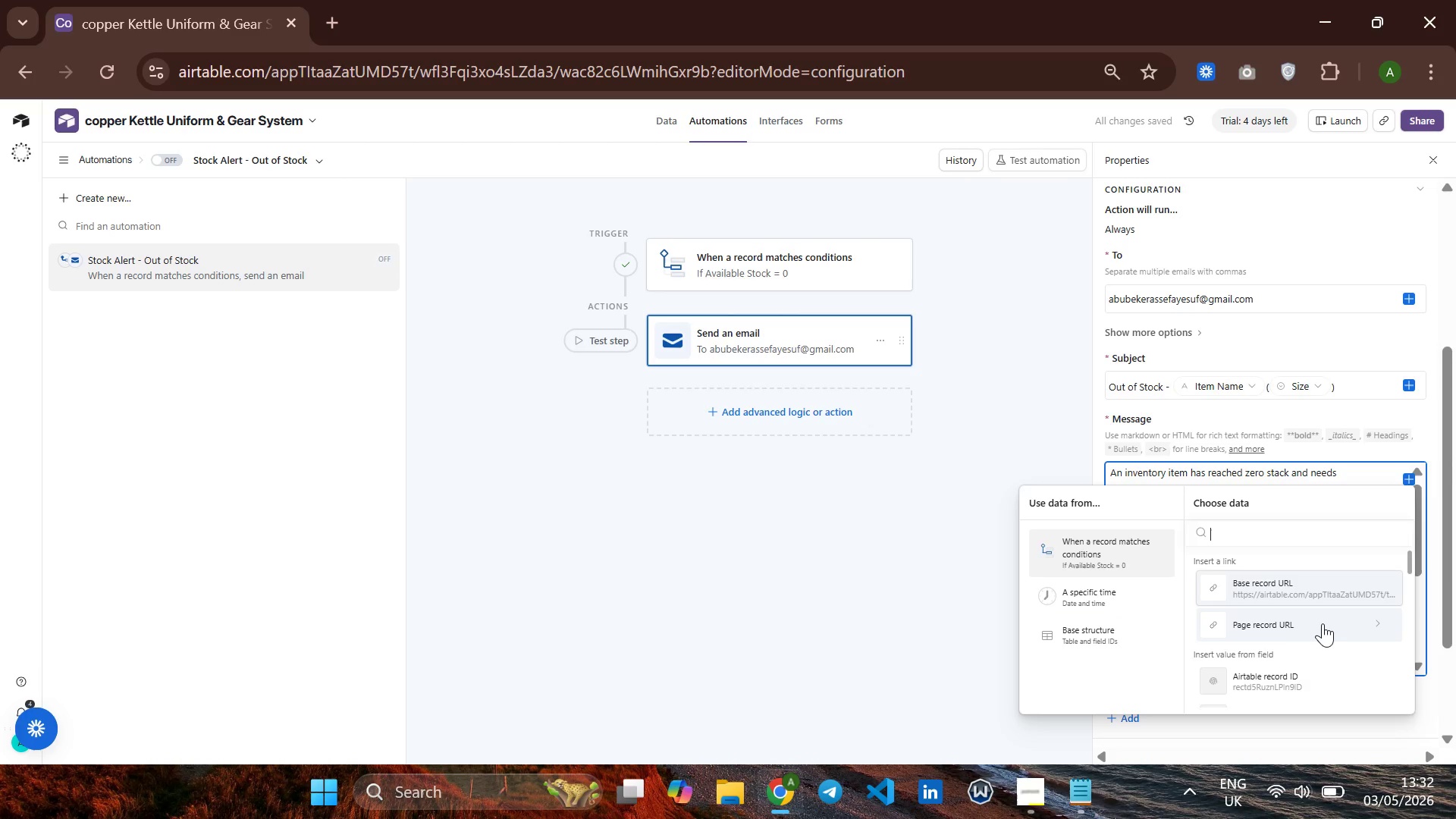 
scroll: coordinate [1323, 623], scroll_direction: none, amount: 0.0
 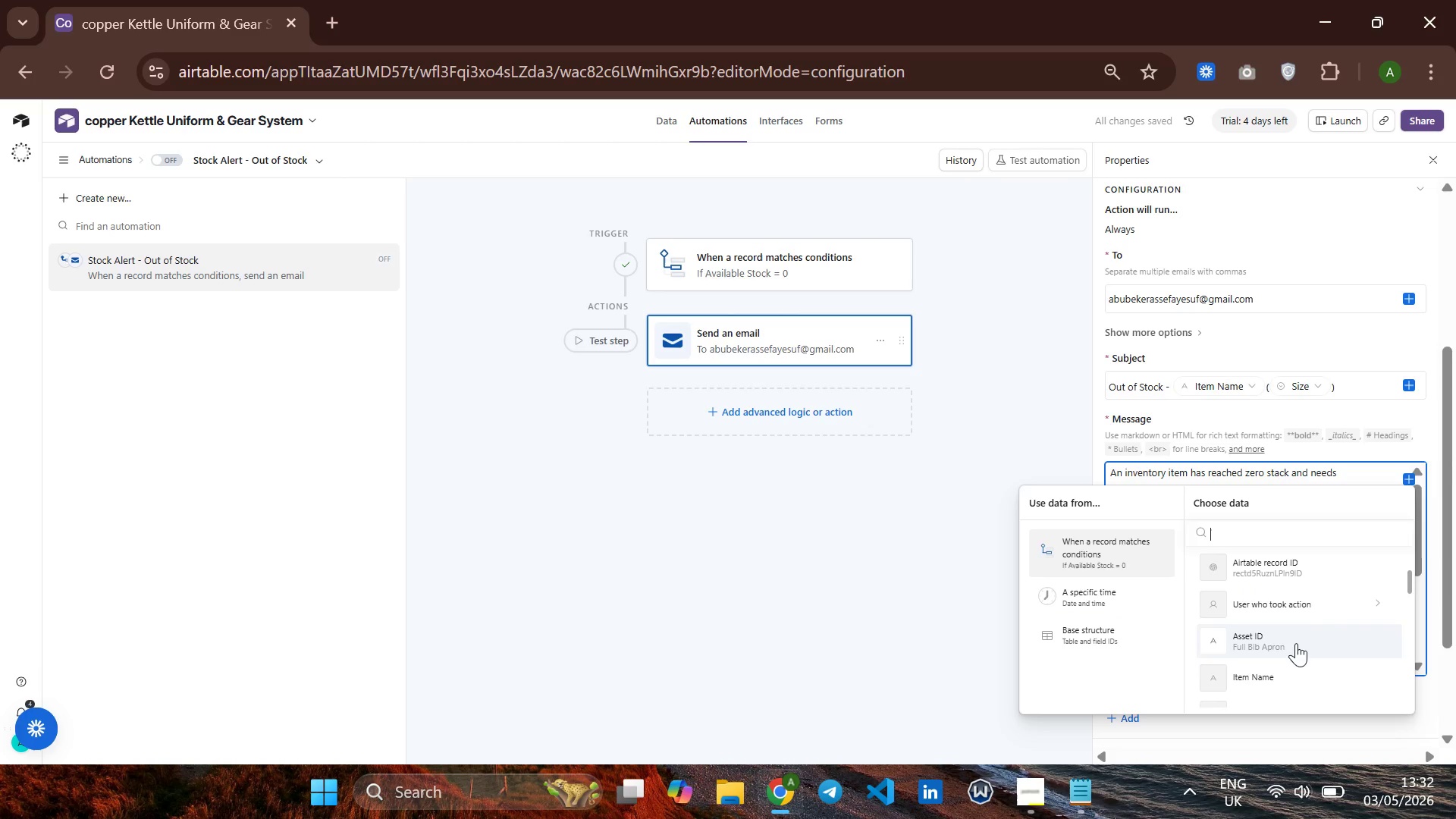 
left_click([1294, 643])
 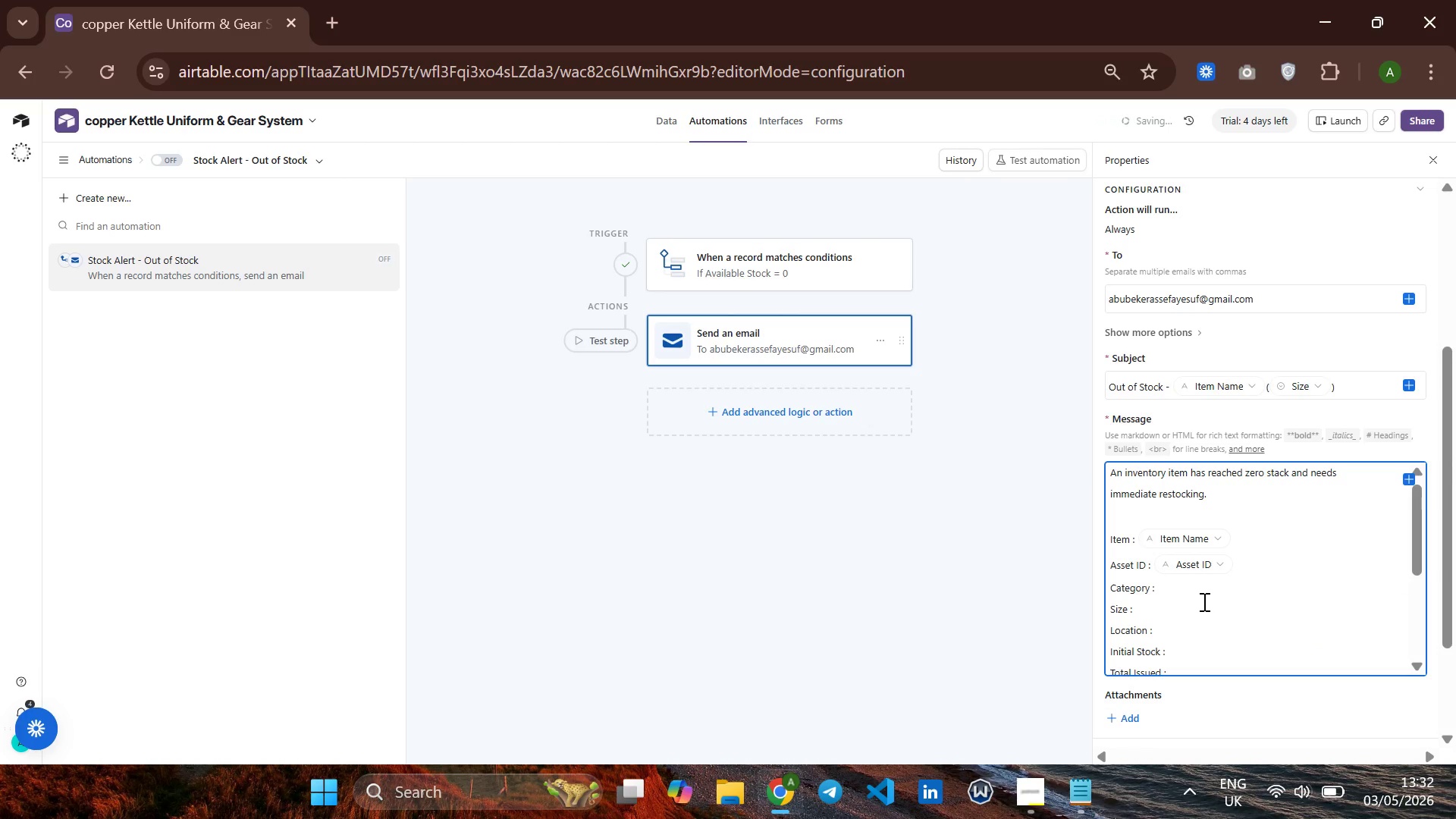 
left_click([1188, 583])
 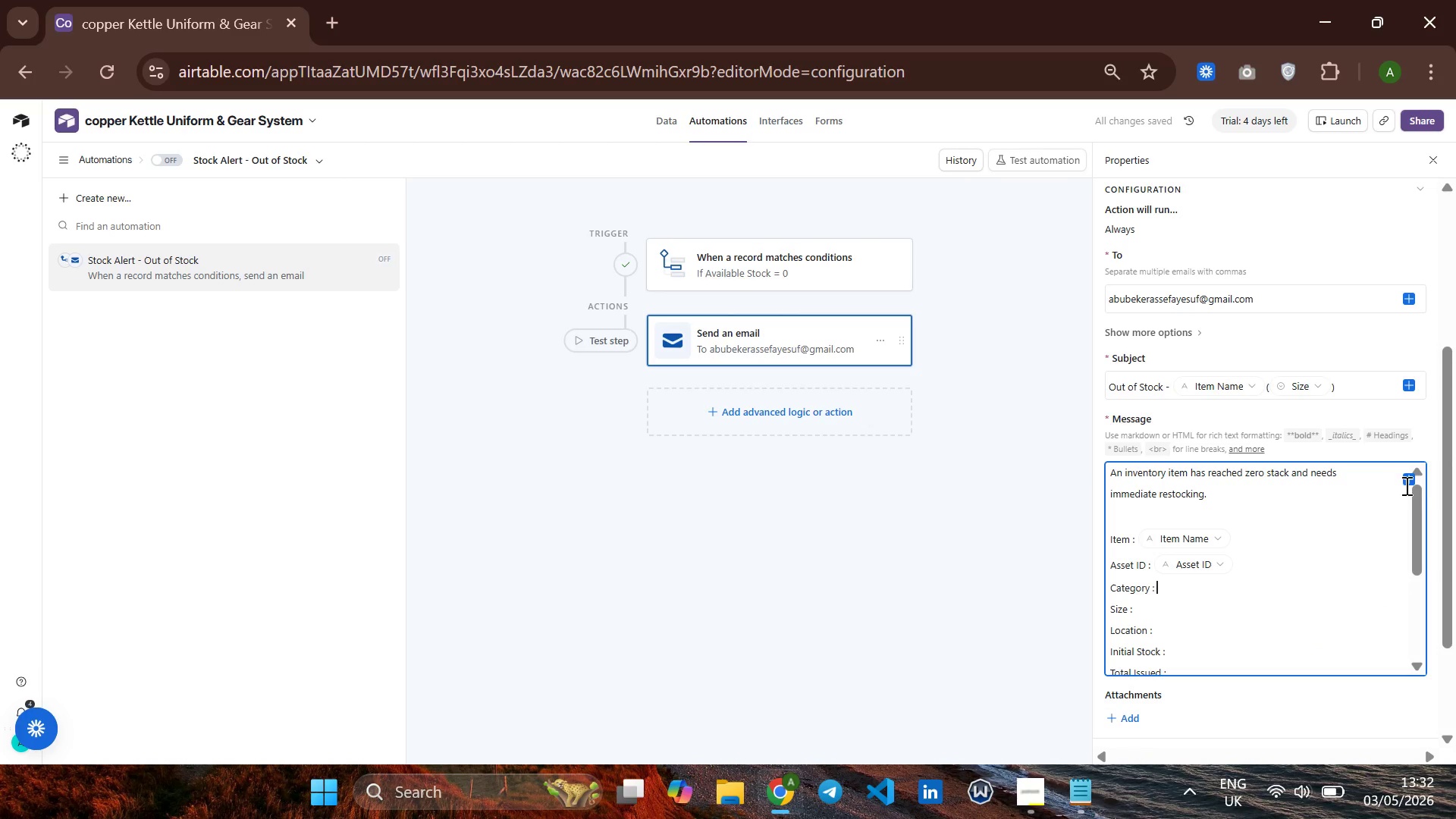 
left_click([1414, 479])
 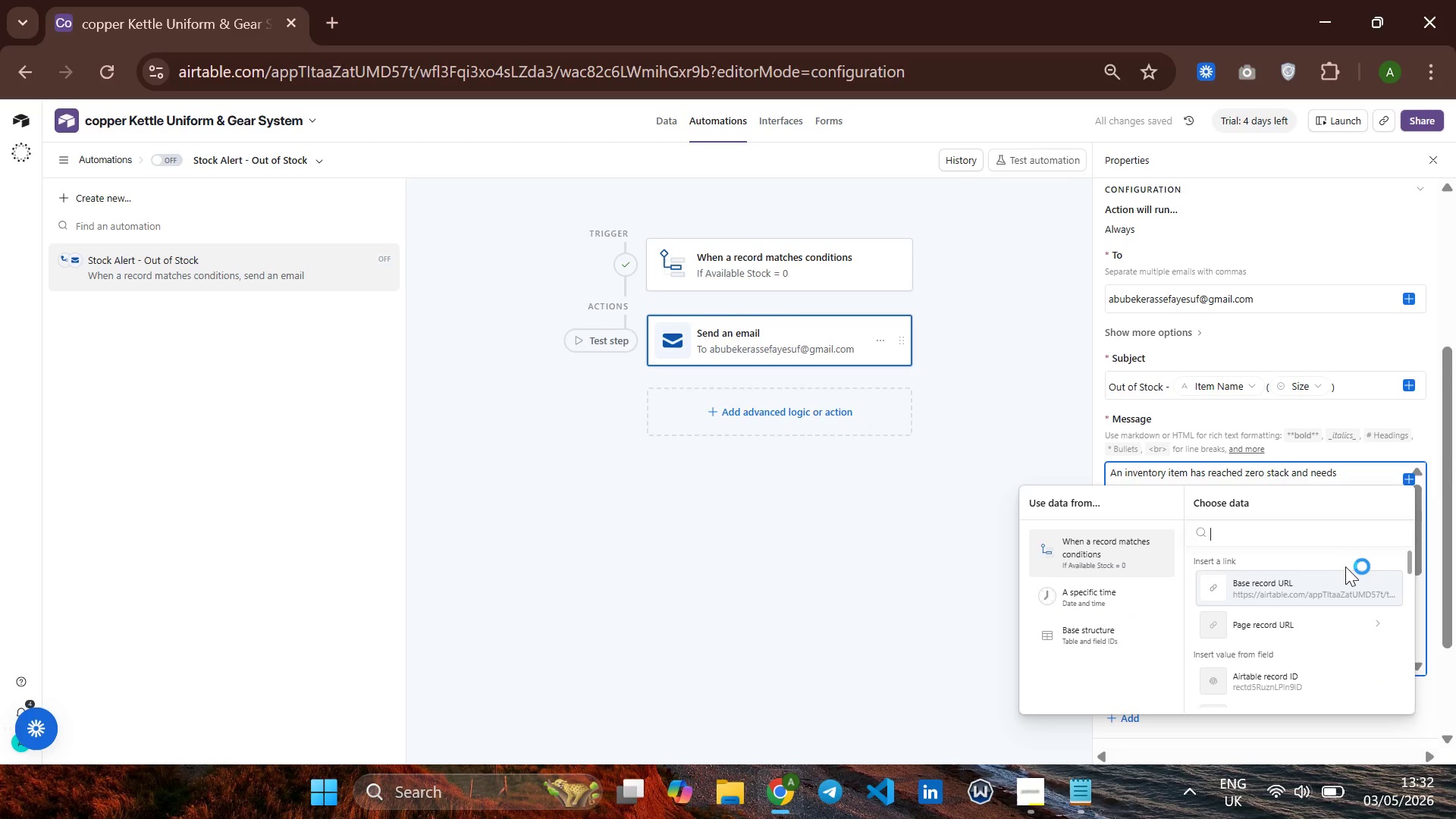 
scroll: coordinate [1307, 651], scroll_direction: down, amount: 2.0
 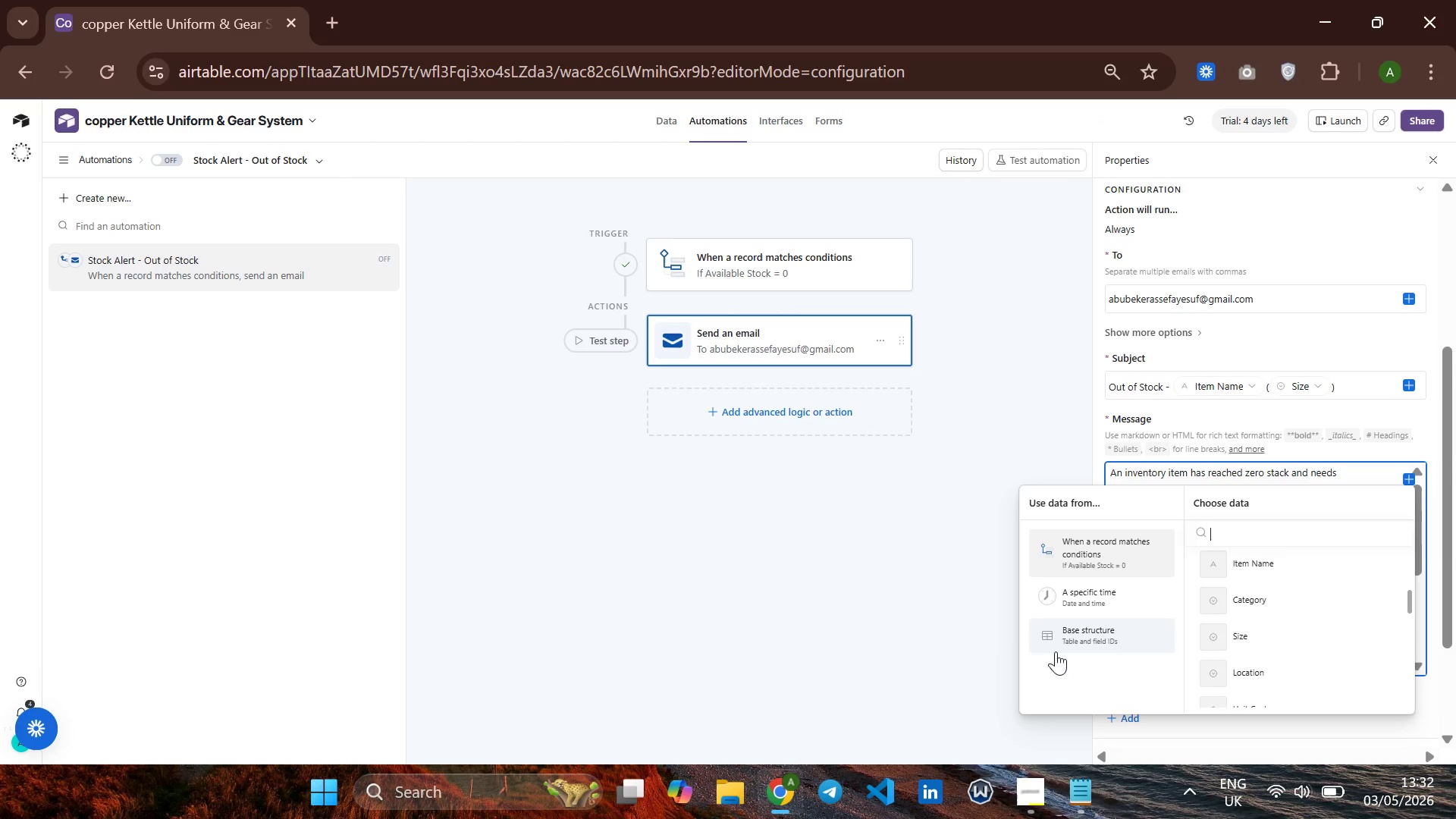 
left_click([974, 651])
 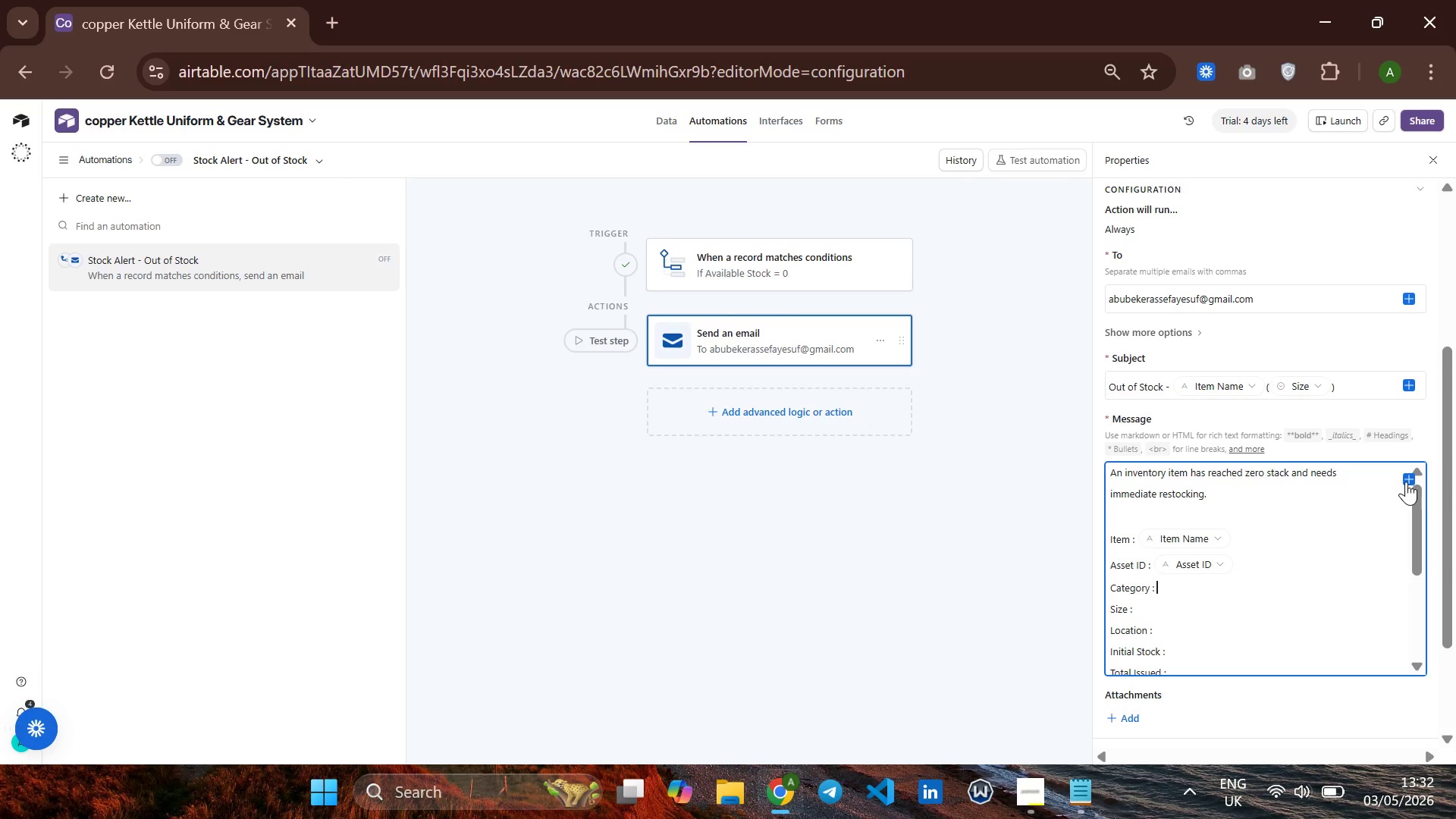 
left_click([1406, 477])
 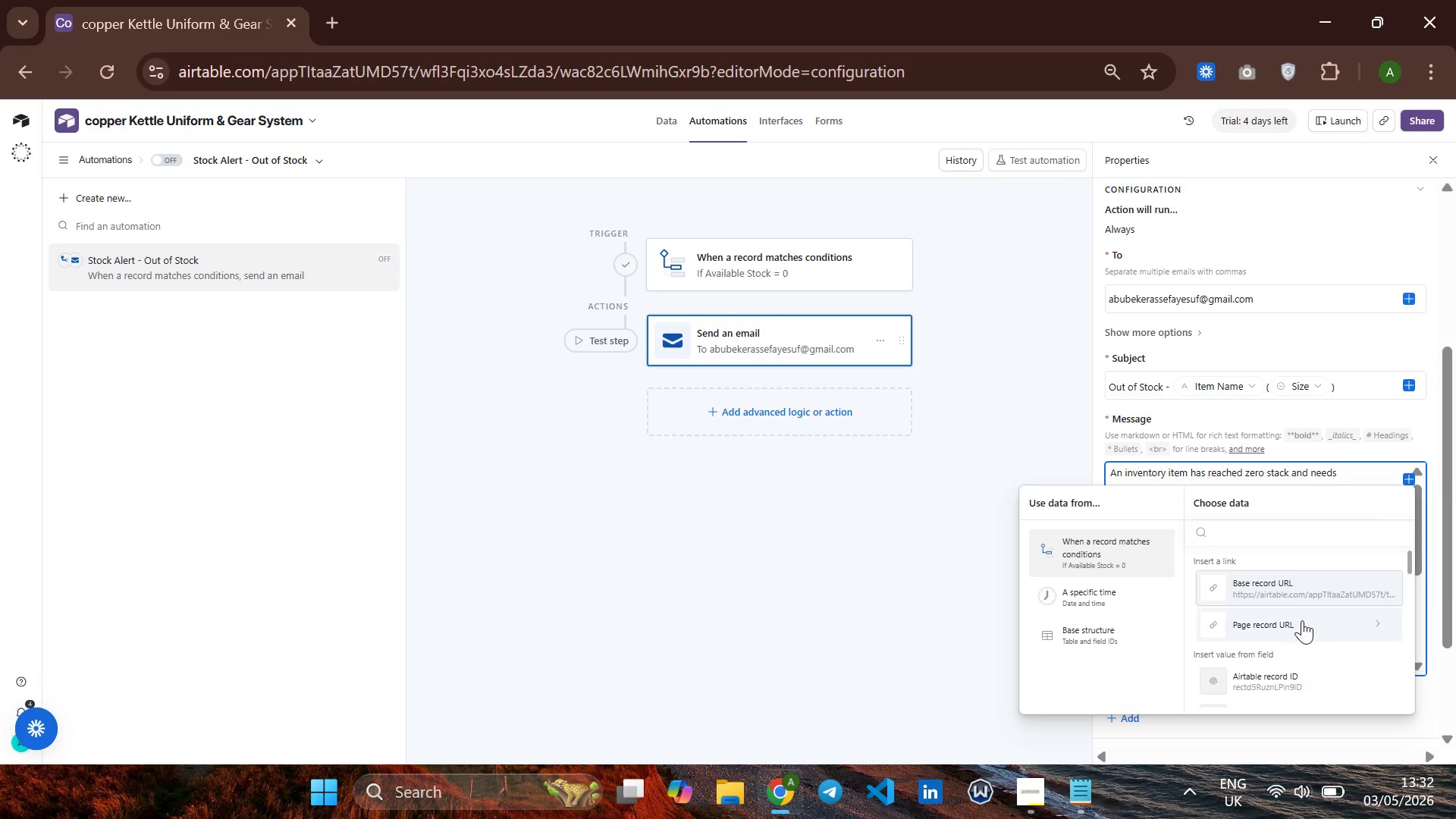 
scroll: coordinate [1302, 620], scroll_direction: down, amount: 3.0
 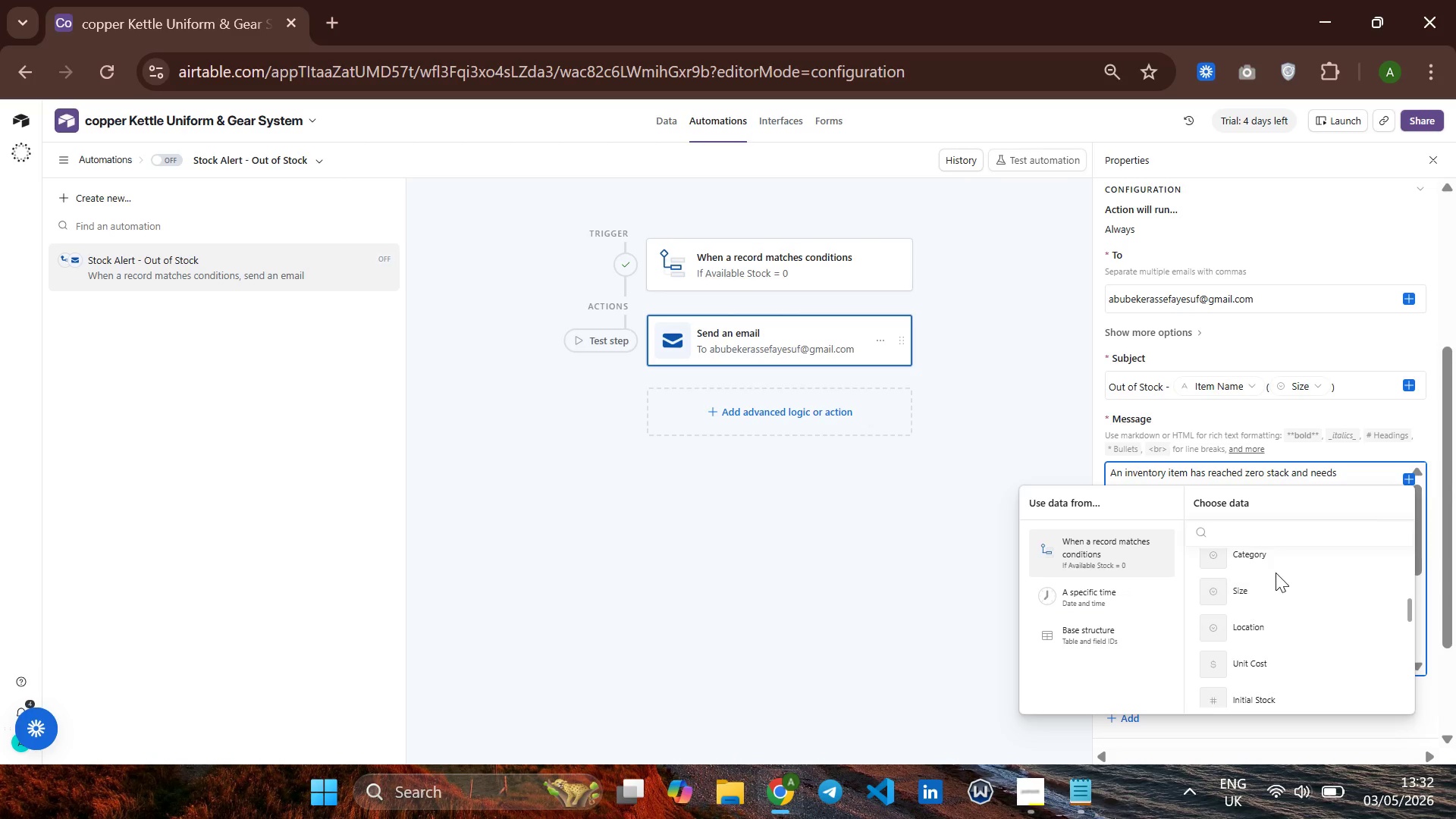 
left_click([1276, 556])
 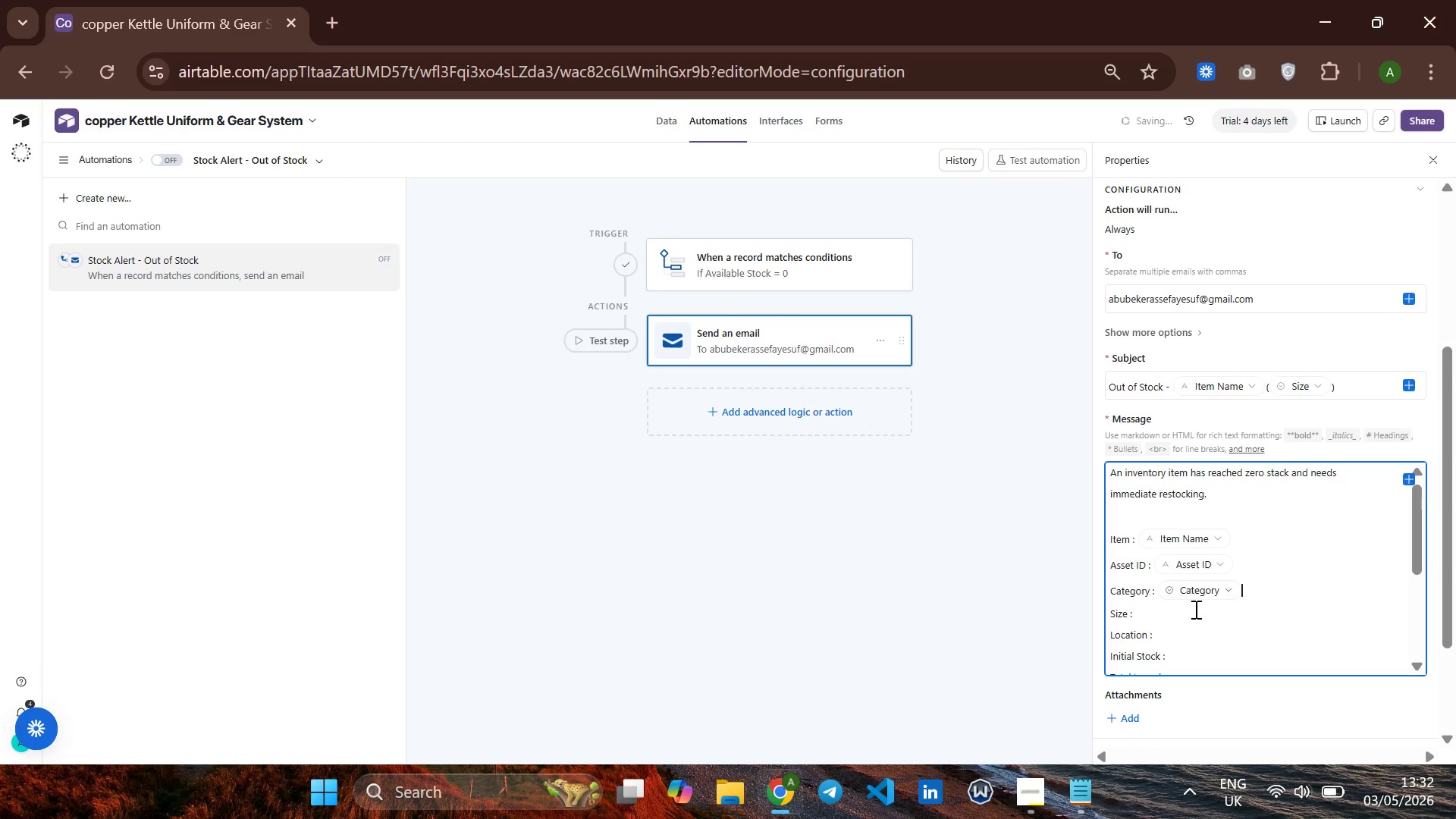 
left_click([1194, 610])
 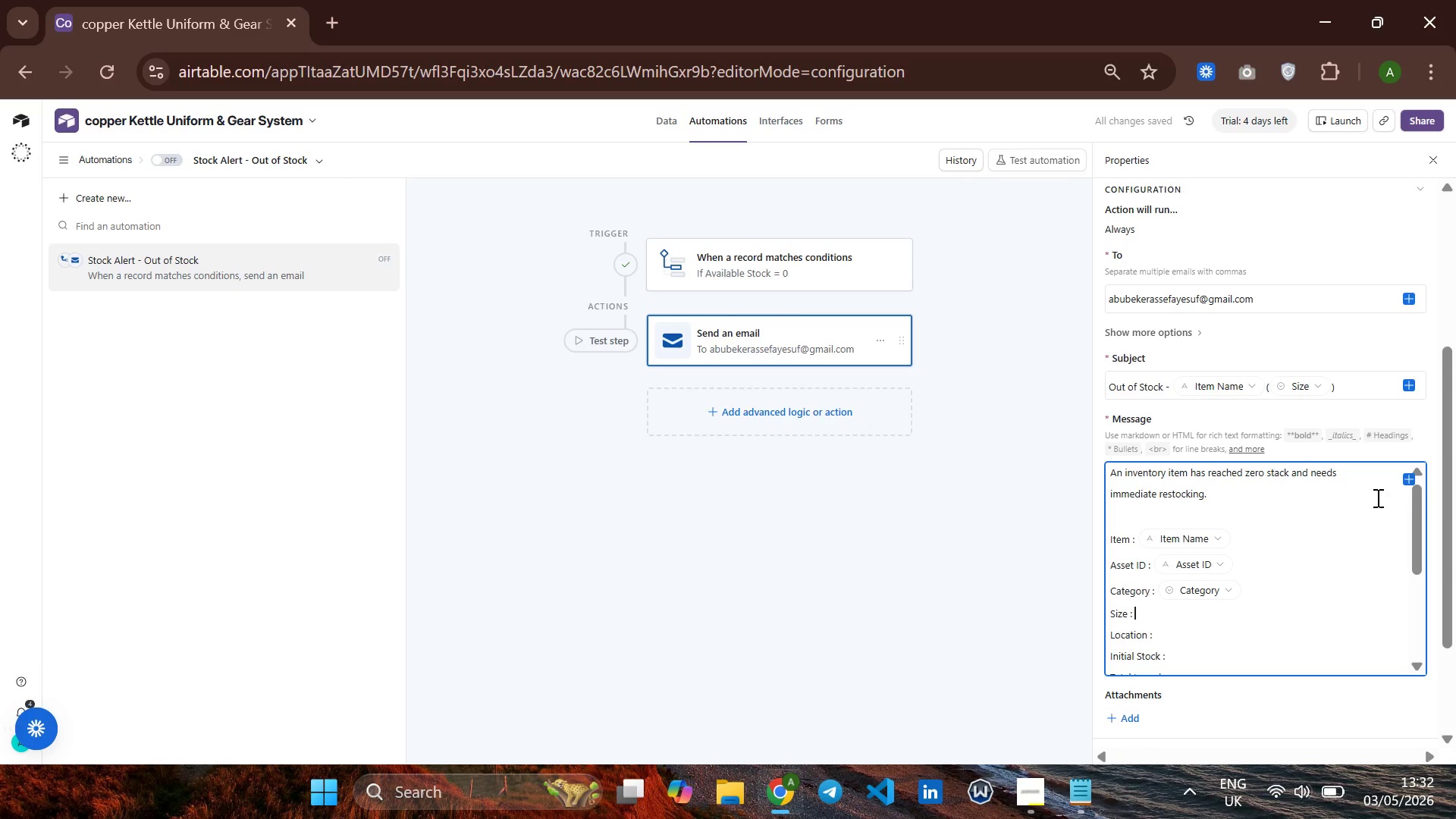 
left_click([1409, 480])
 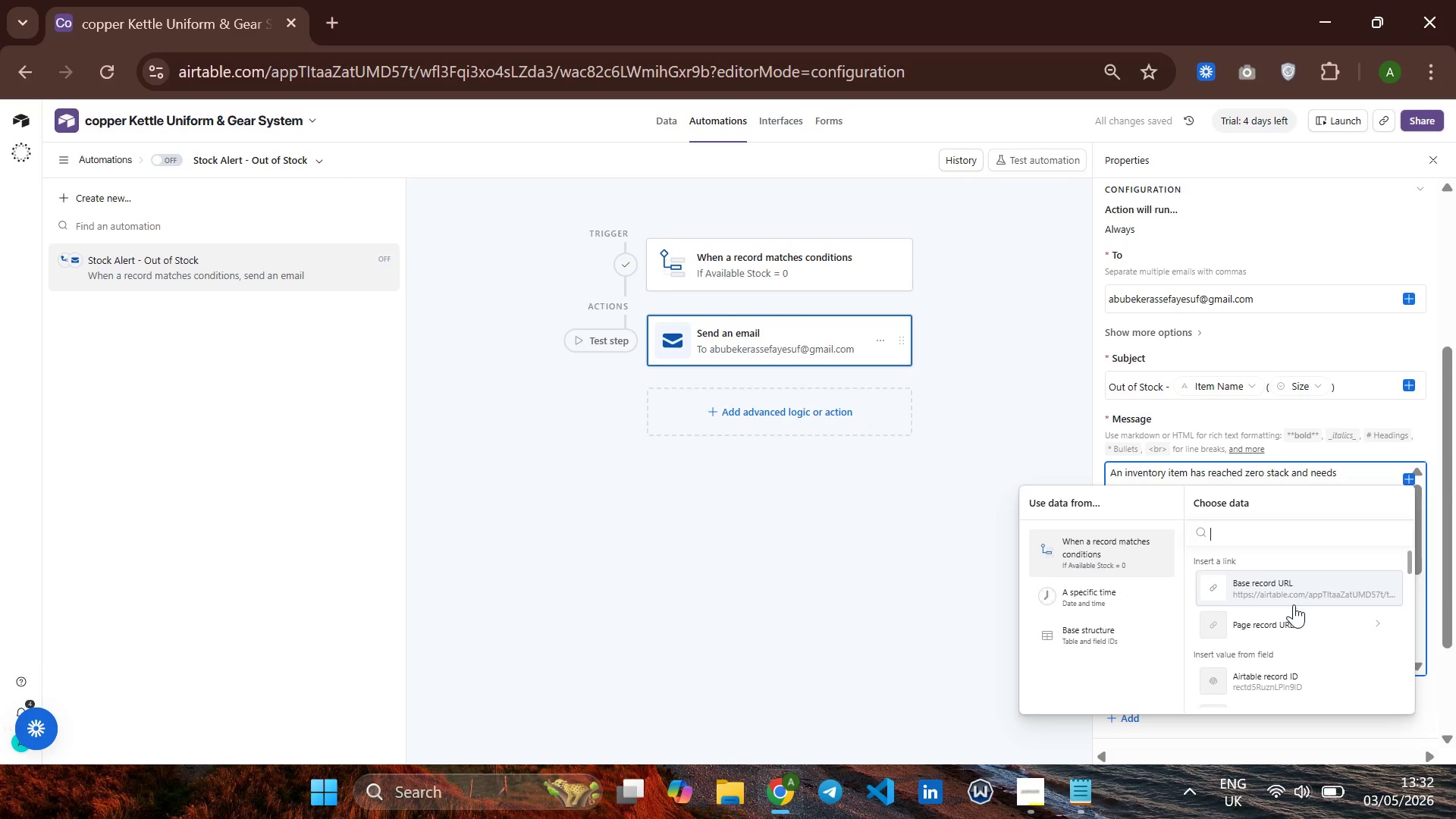 
scroll: coordinate [1290, 607], scroll_direction: down, amount: 2.0
 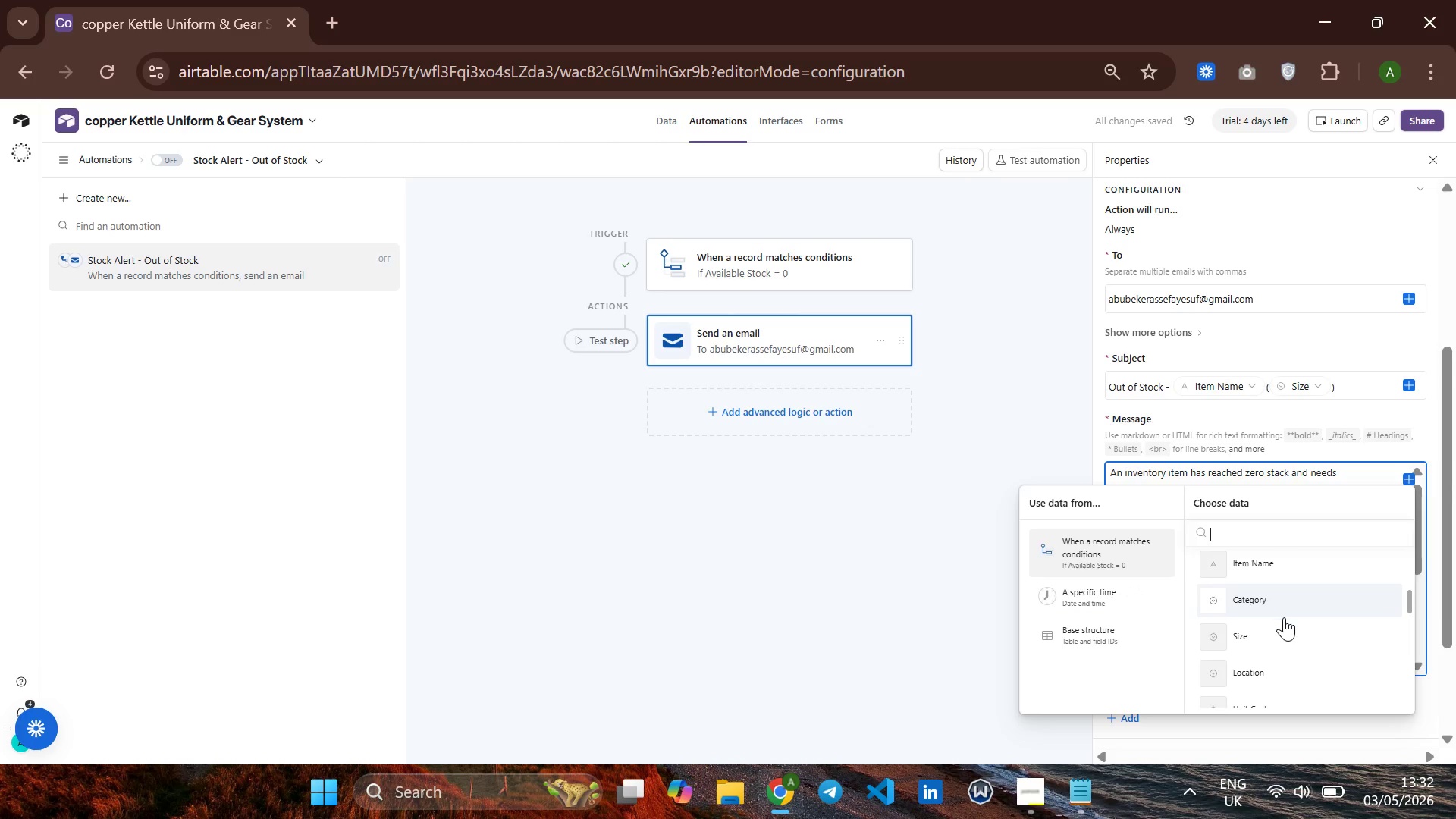 
left_click([1284, 617])
 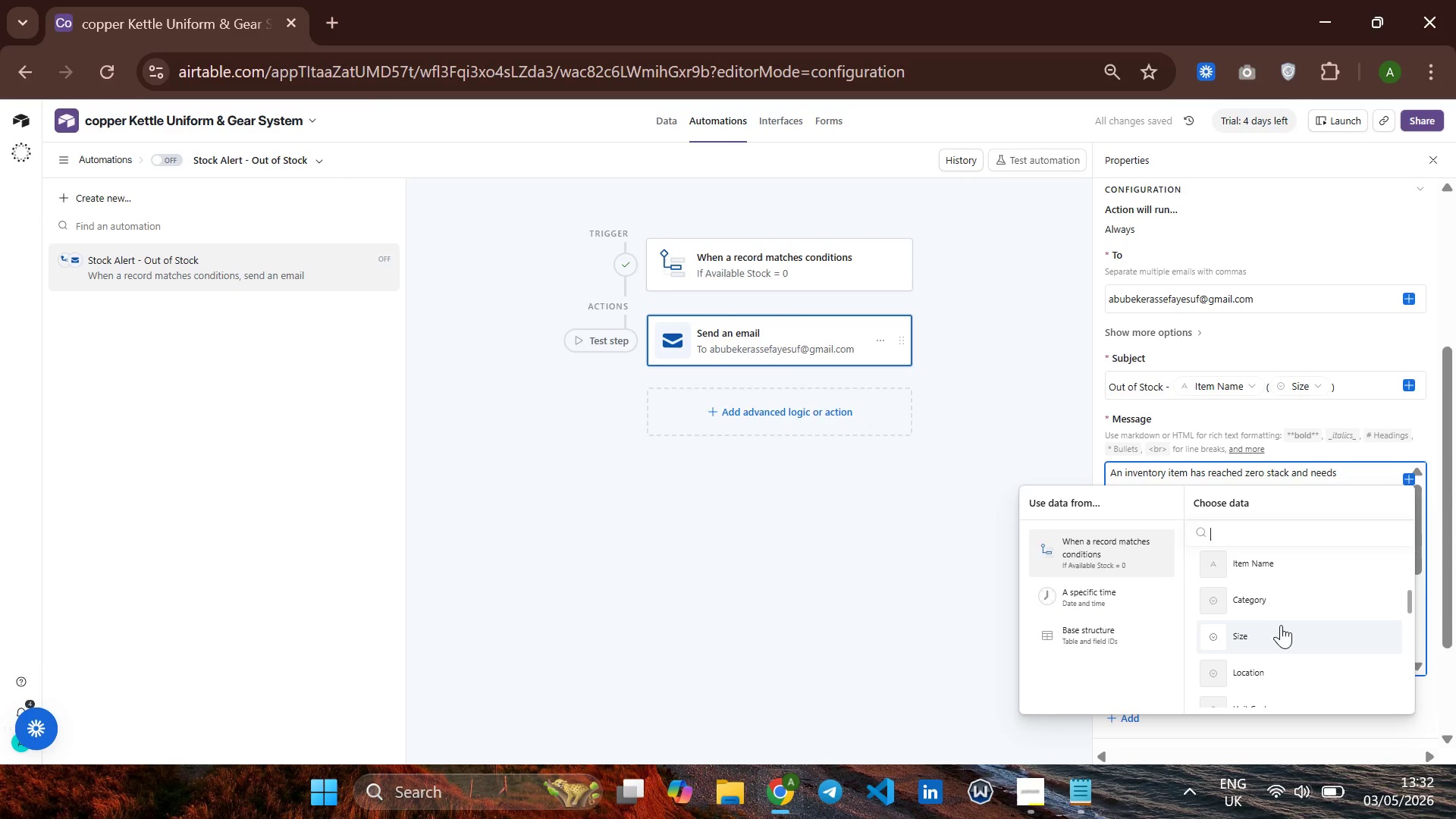 
left_click([1282, 630])
 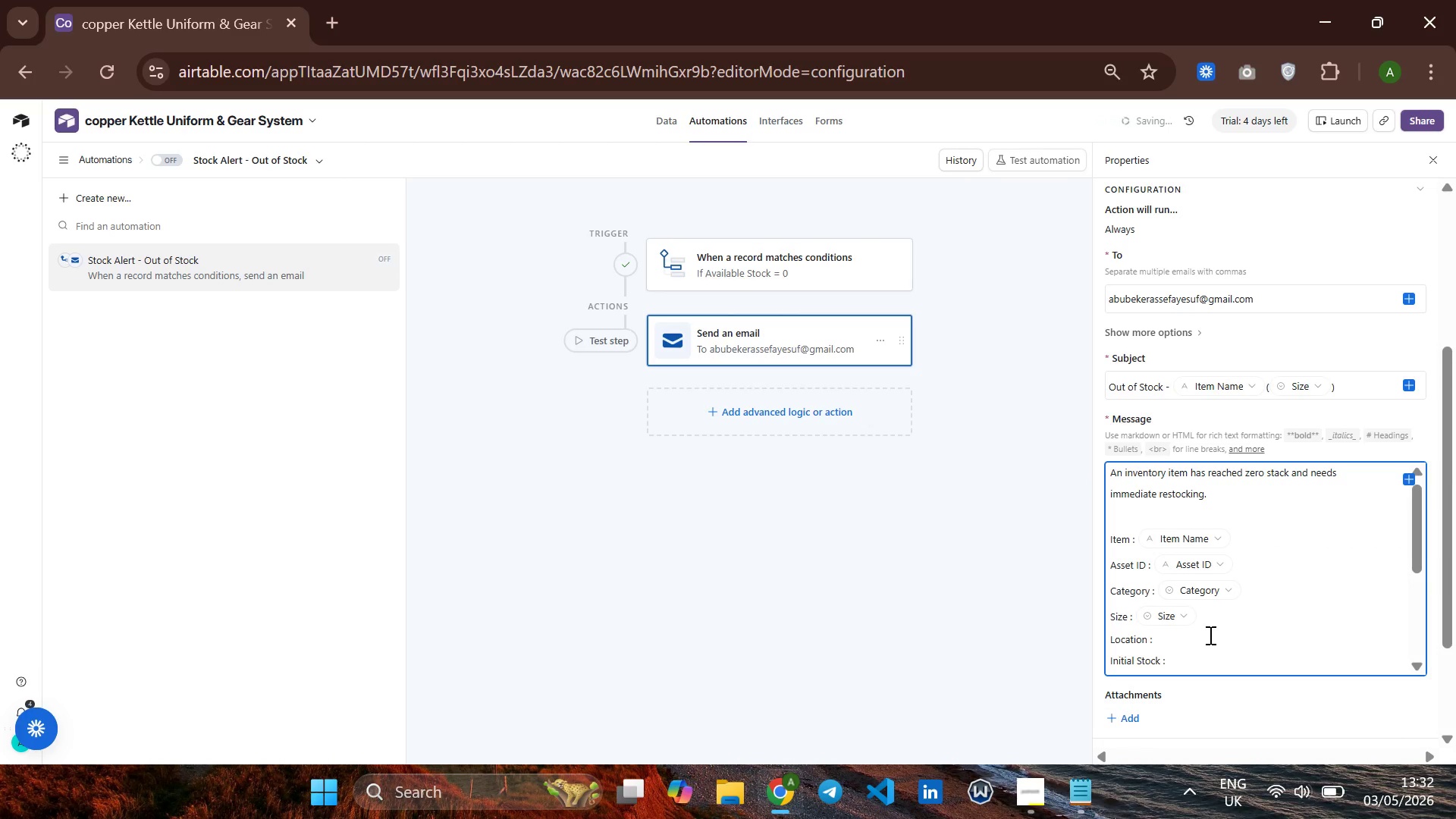 
left_click([1200, 639])
 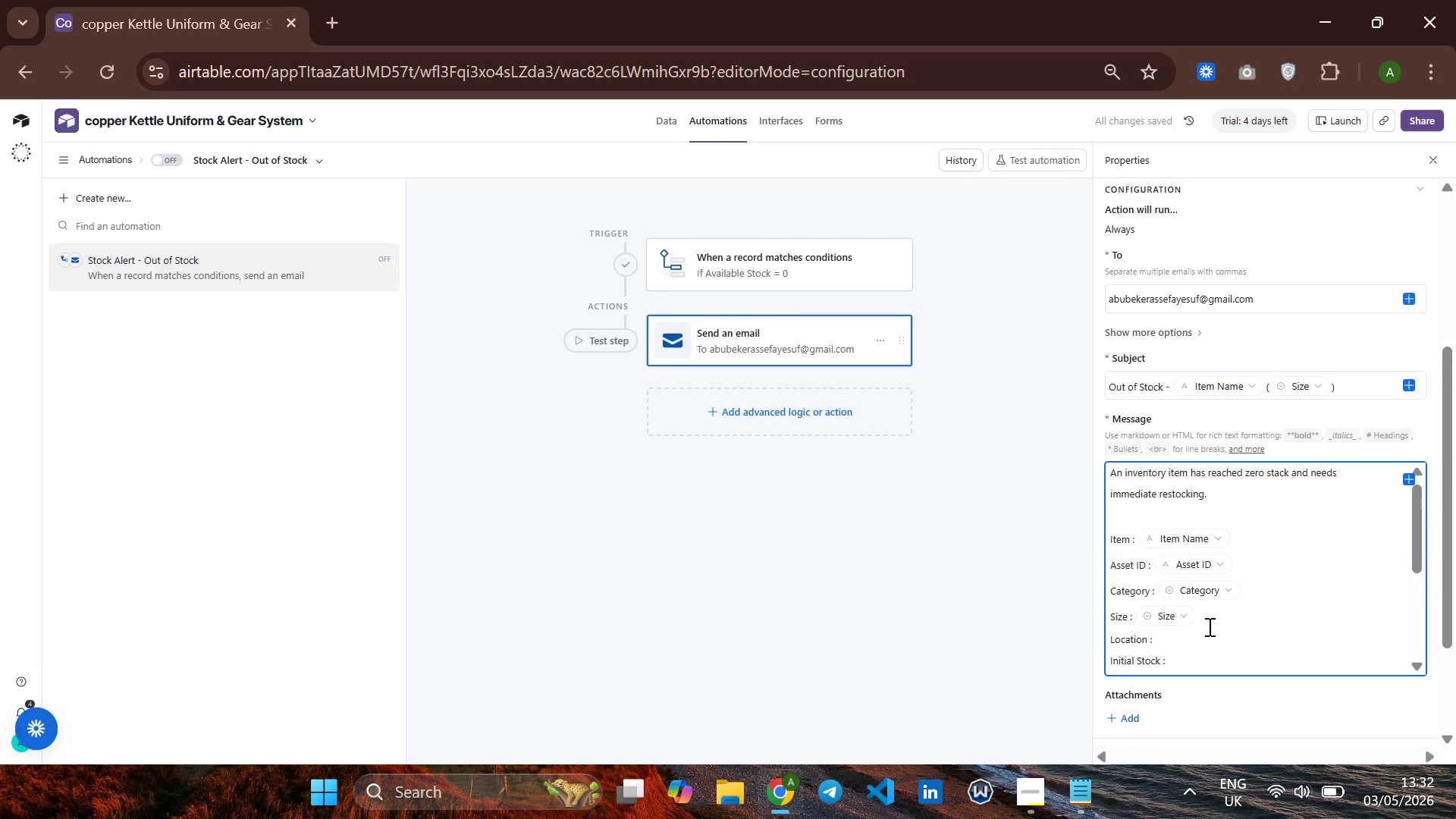 
key(Space)
 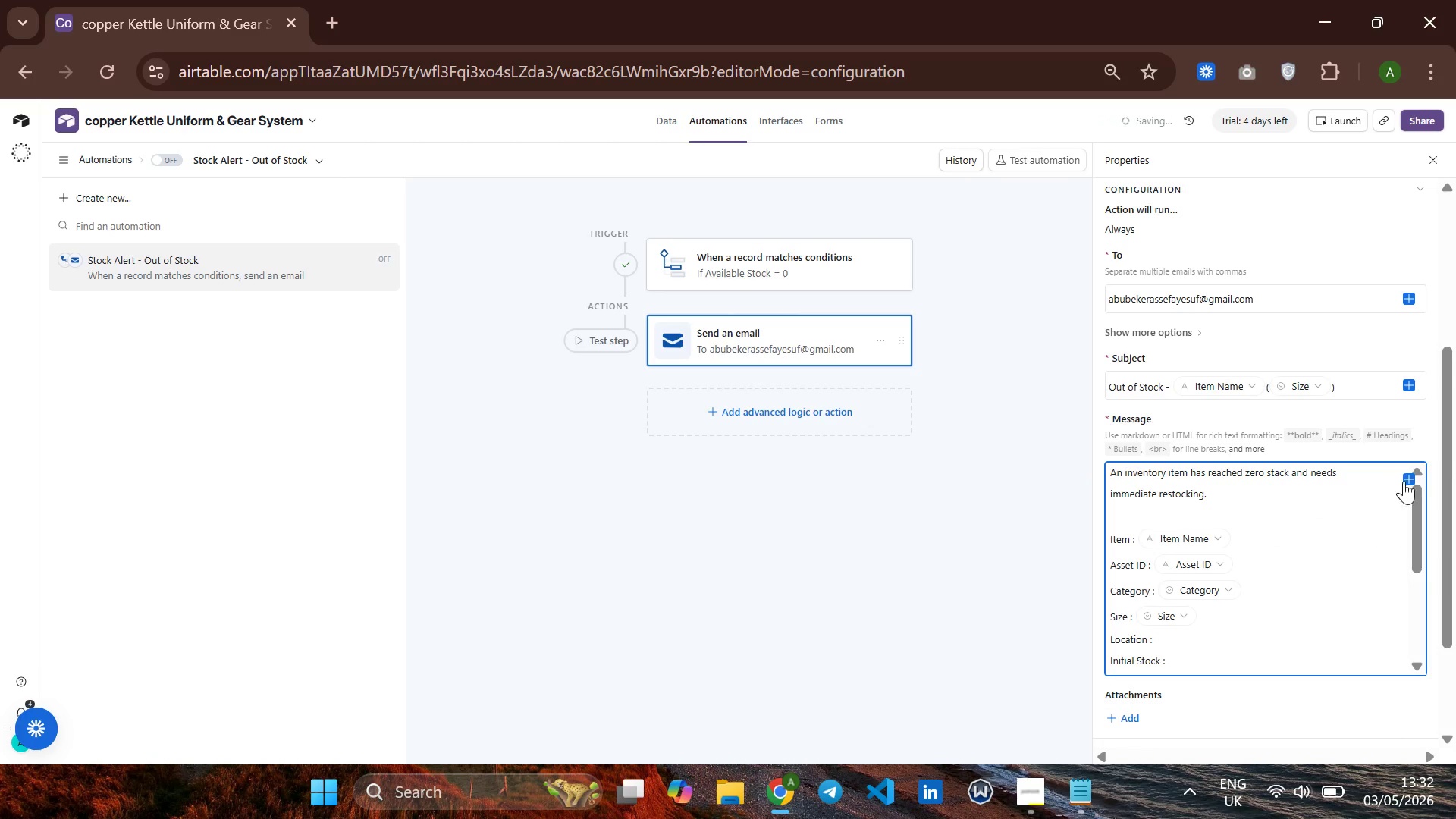 
left_click([1406, 479])
 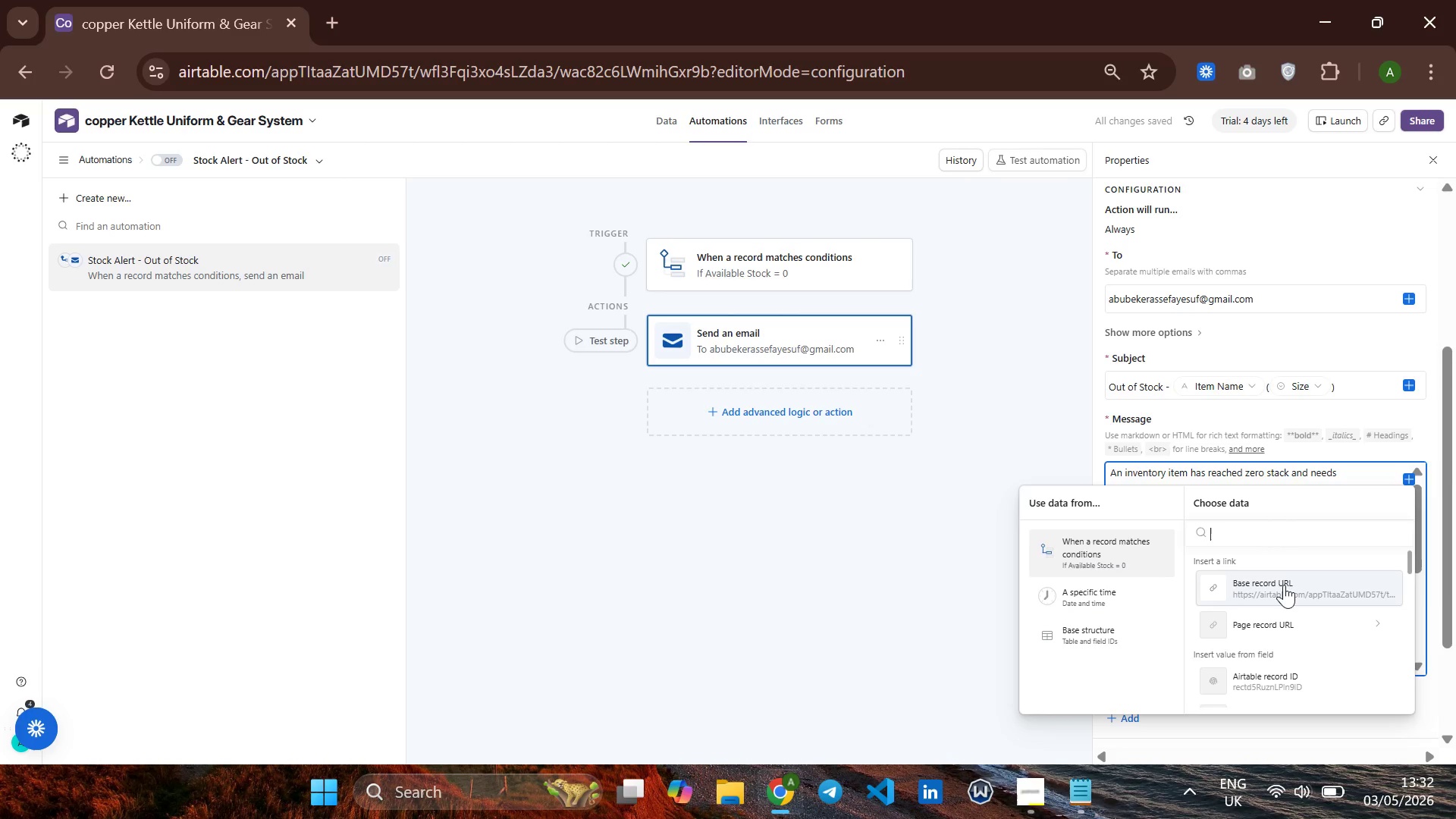 
scroll: coordinate [1282, 592], scroll_direction: down, amount: 2.0
 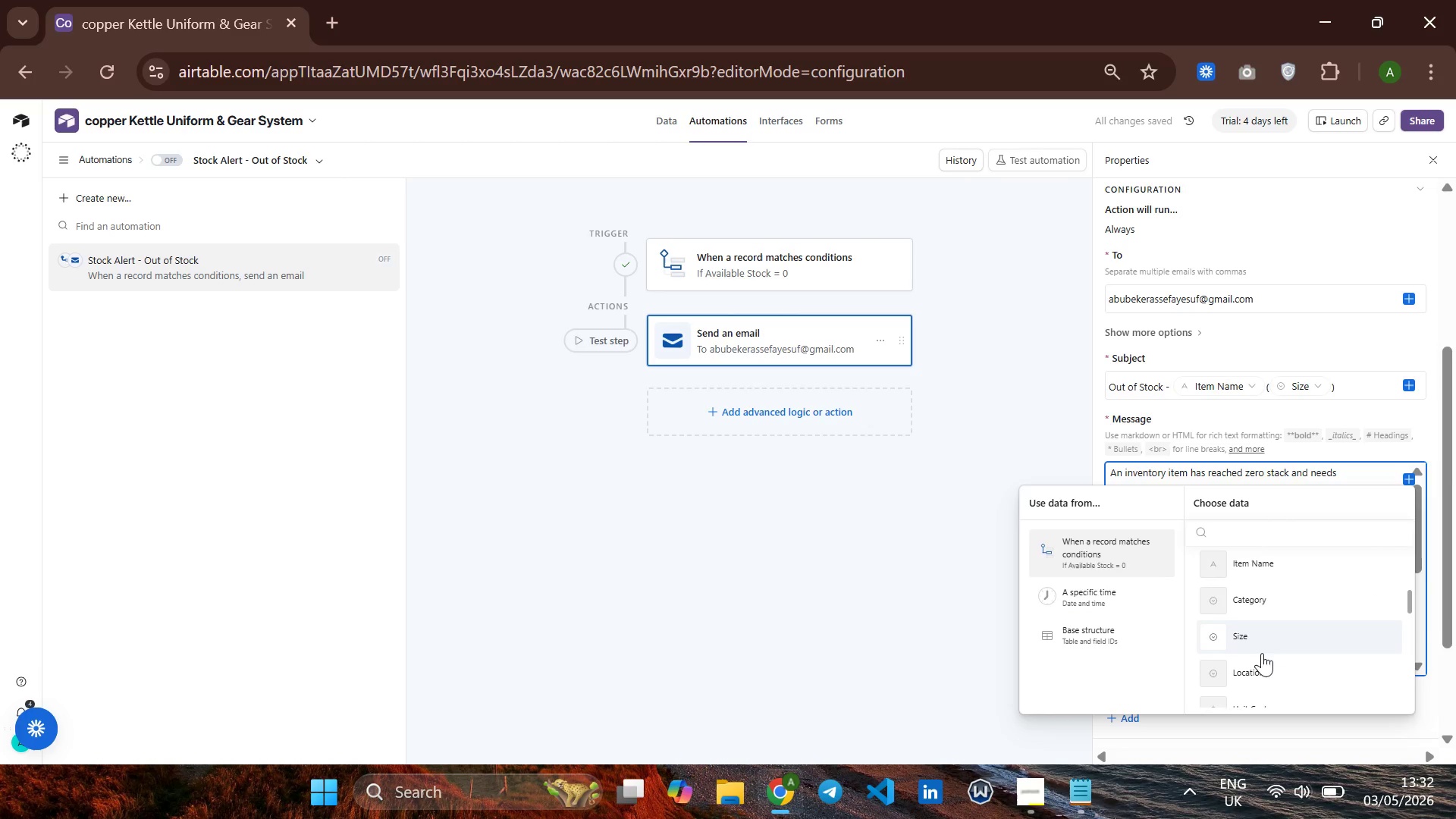 
left_click([1265, 673])
 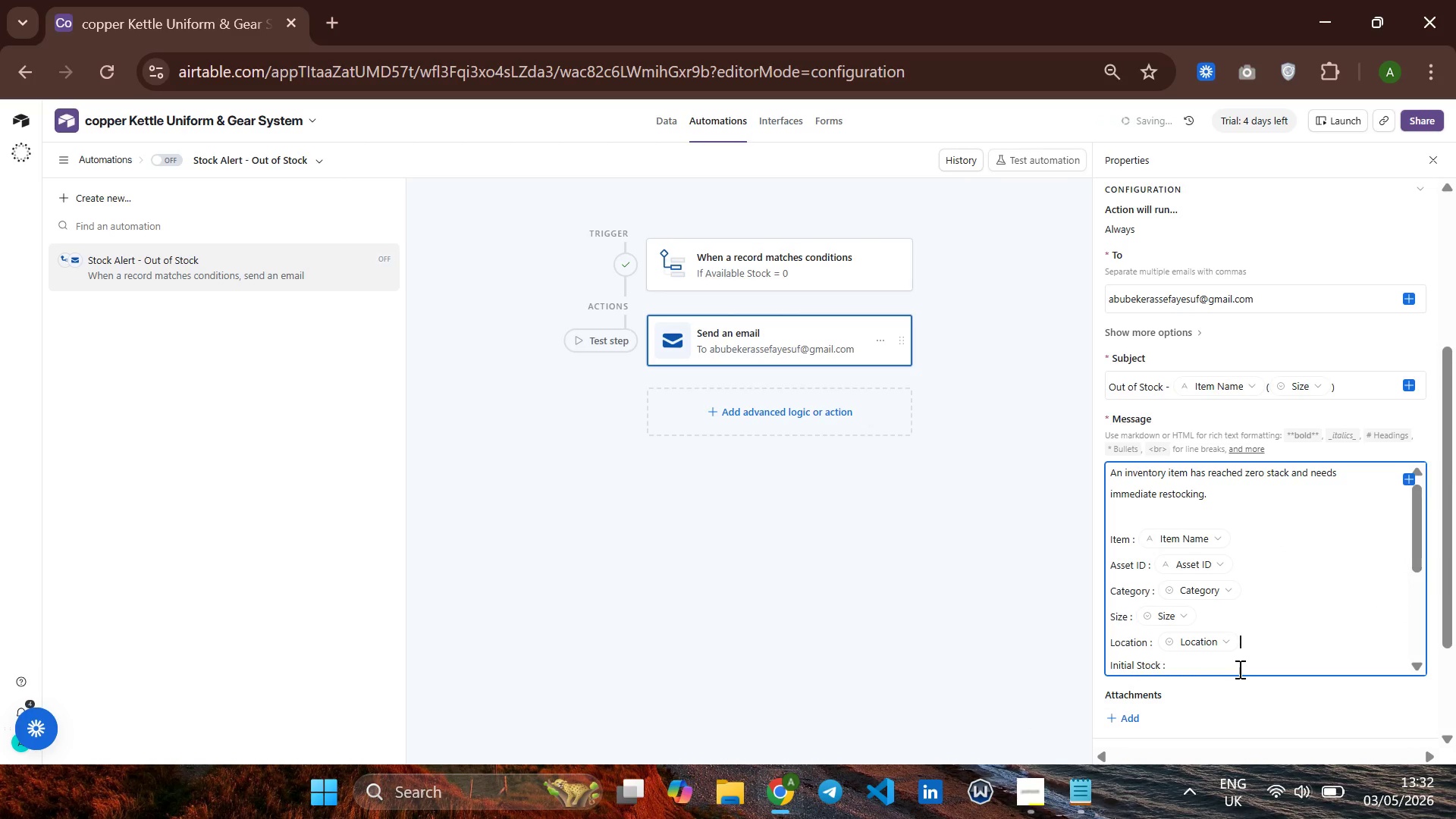 
scroll: coordinate [1238, 669], scroll_direction: down, amount: 1.0
 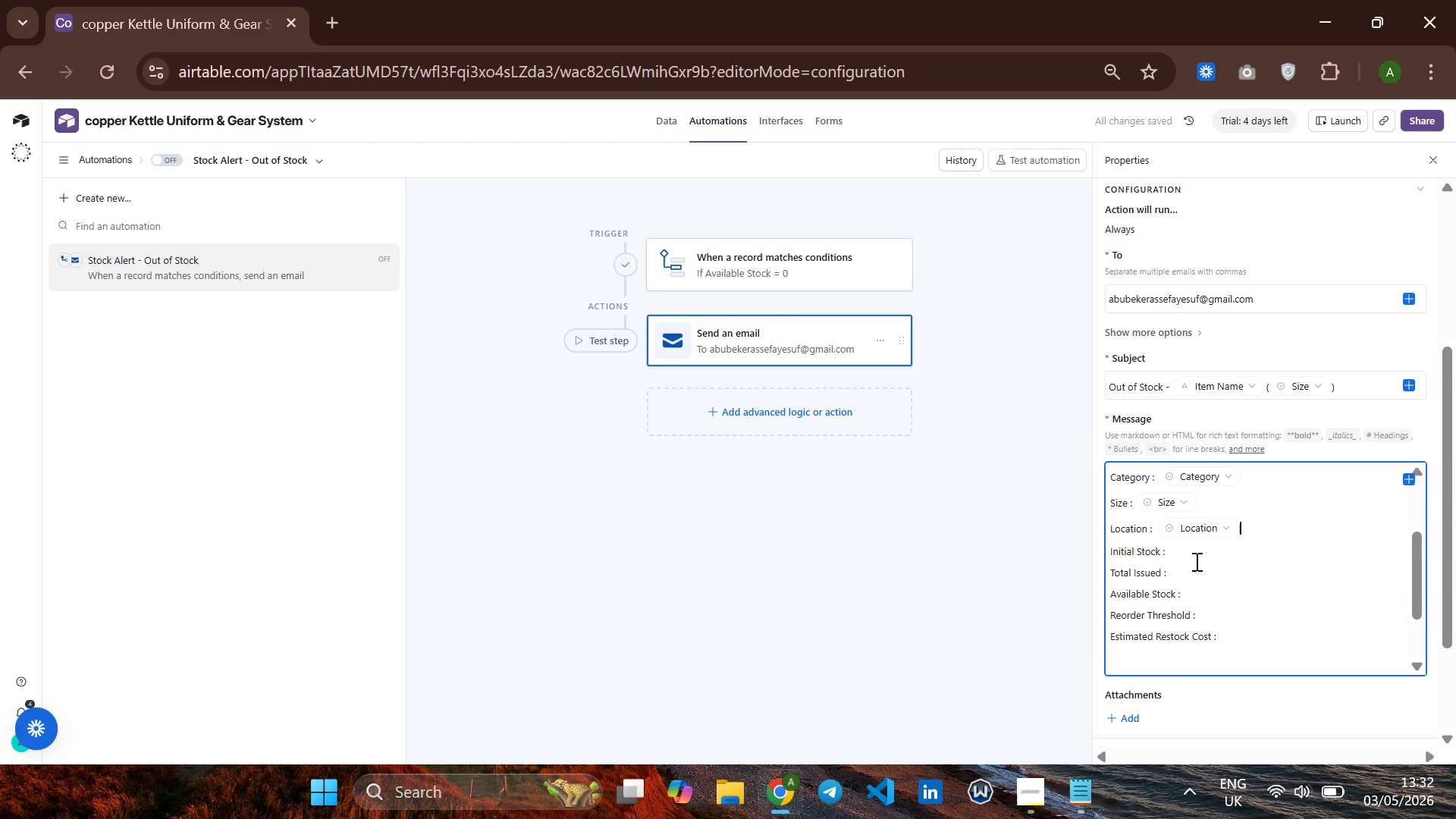 
left_click([1193, 555])
 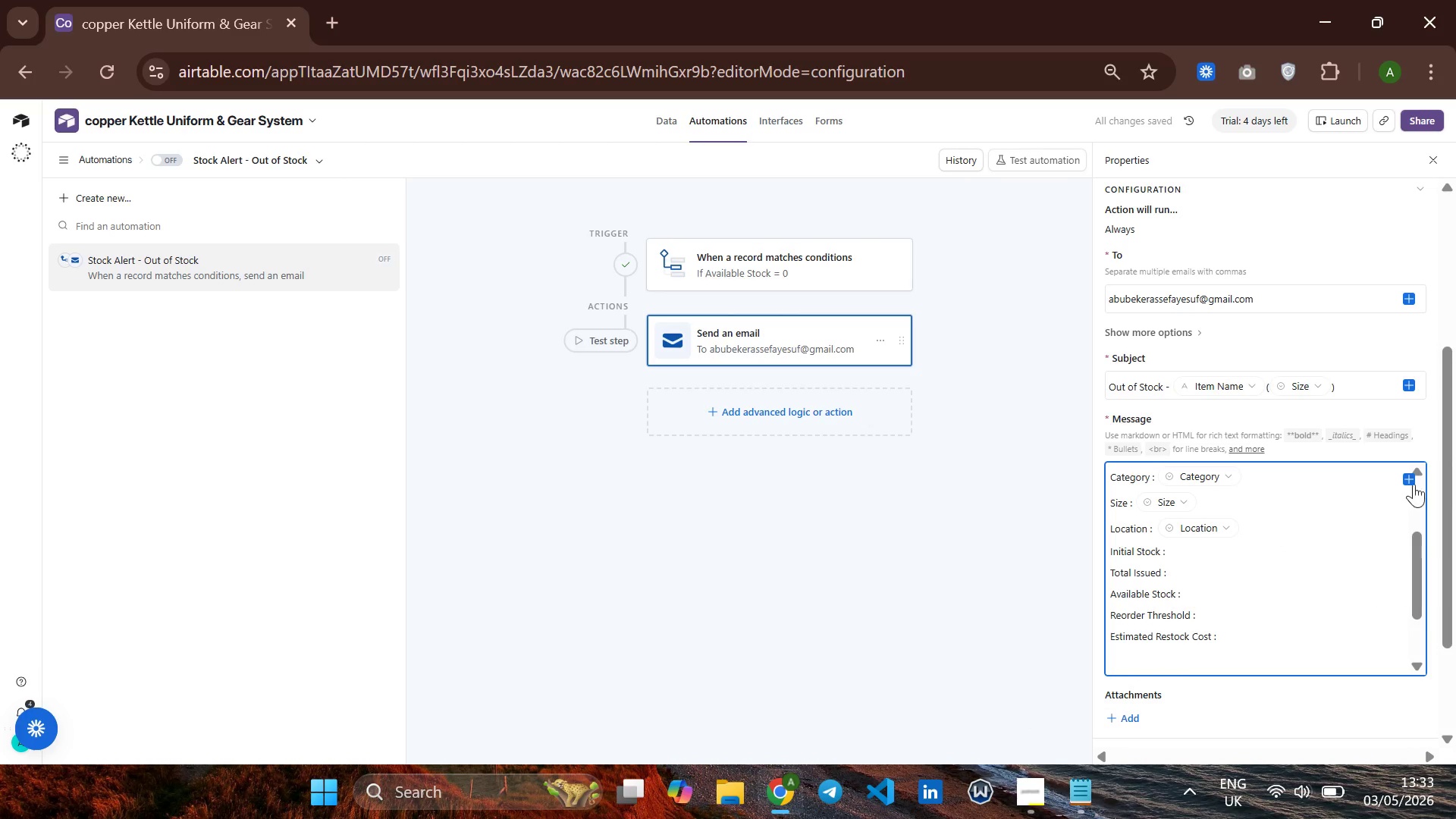 
left_click([1407, 479])
 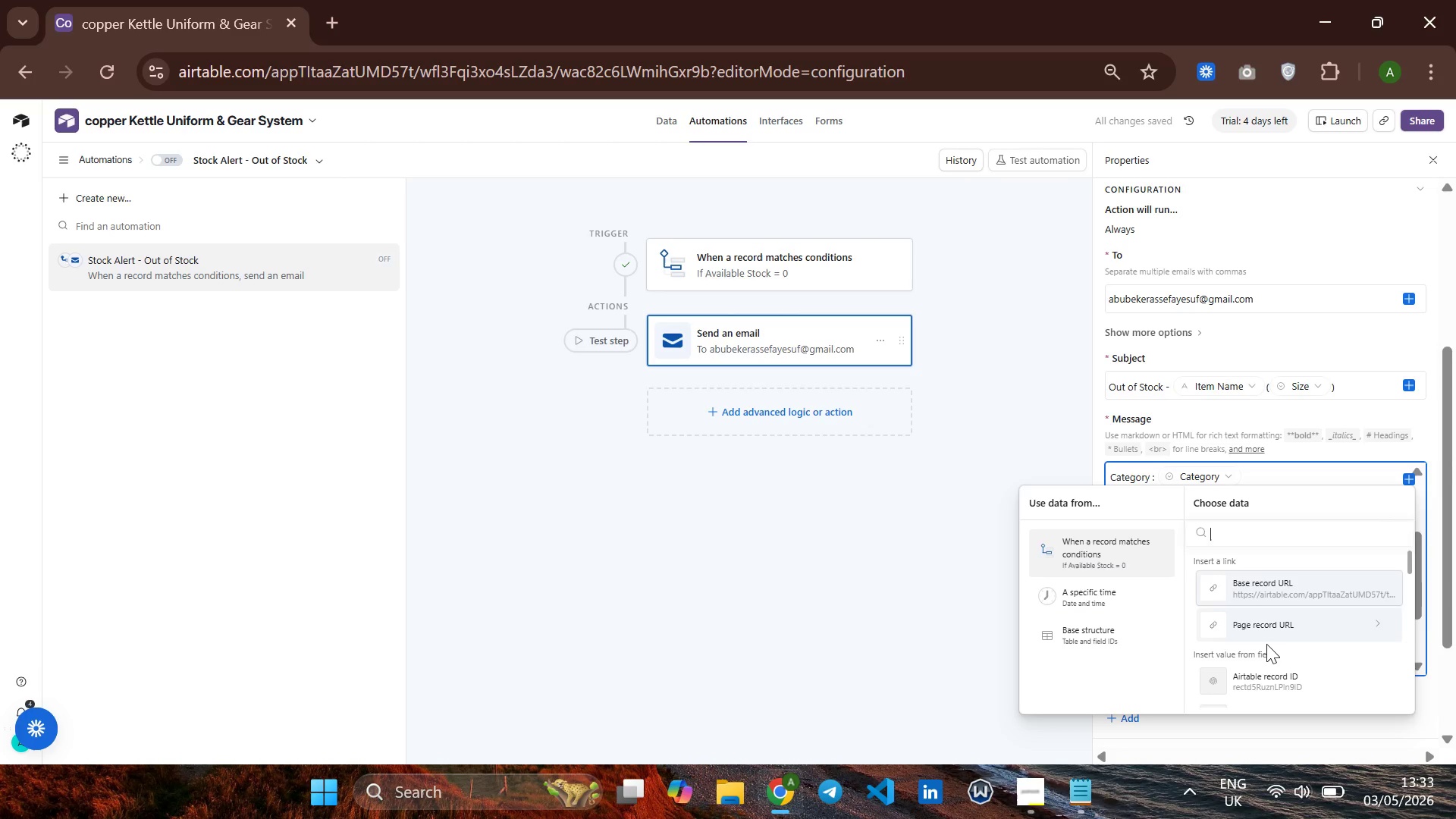 
scroll: coordinate [1268, 644], scroll_direction: down, amount: 2.0
 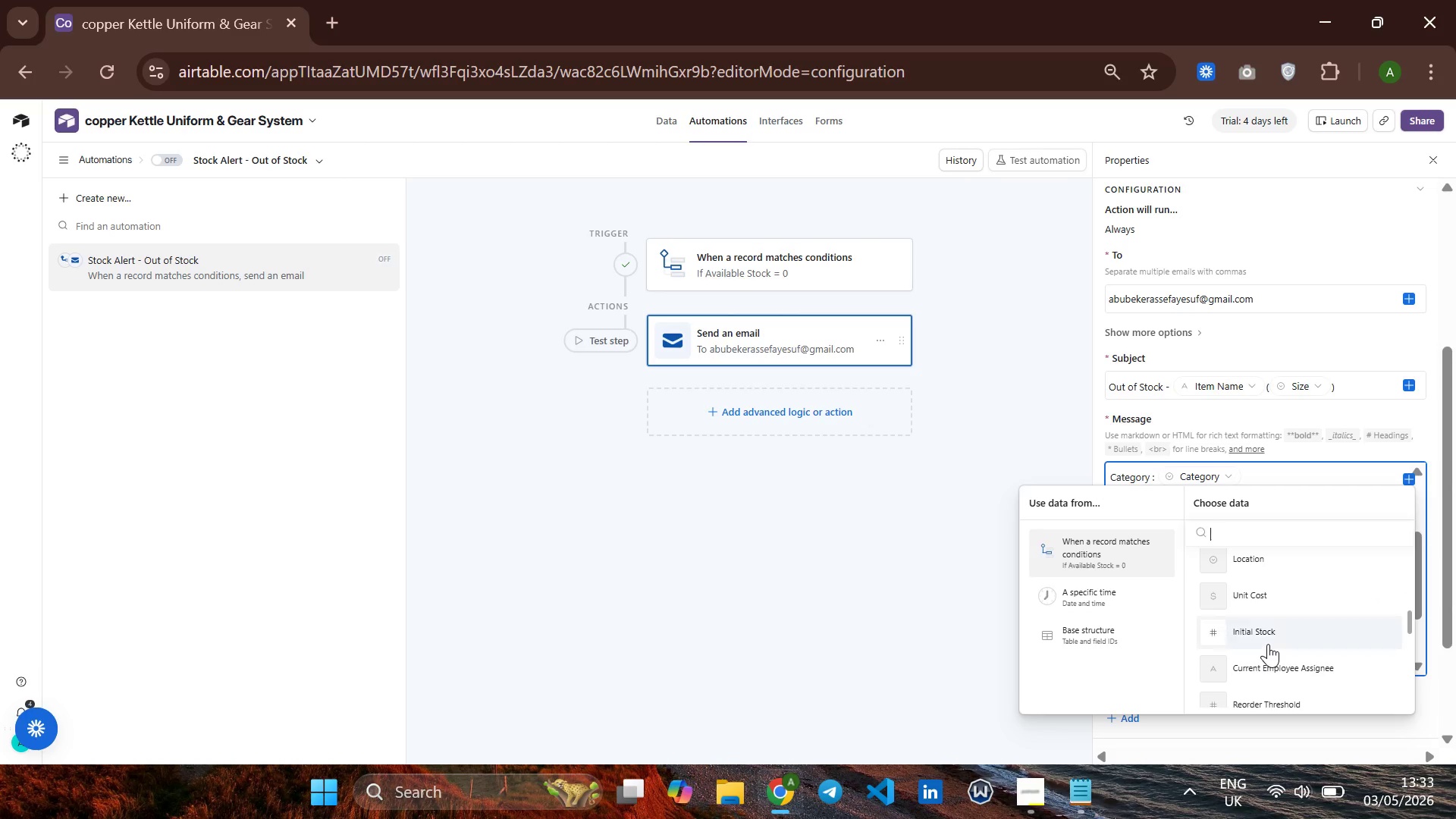 
left_click([1273, 635])
 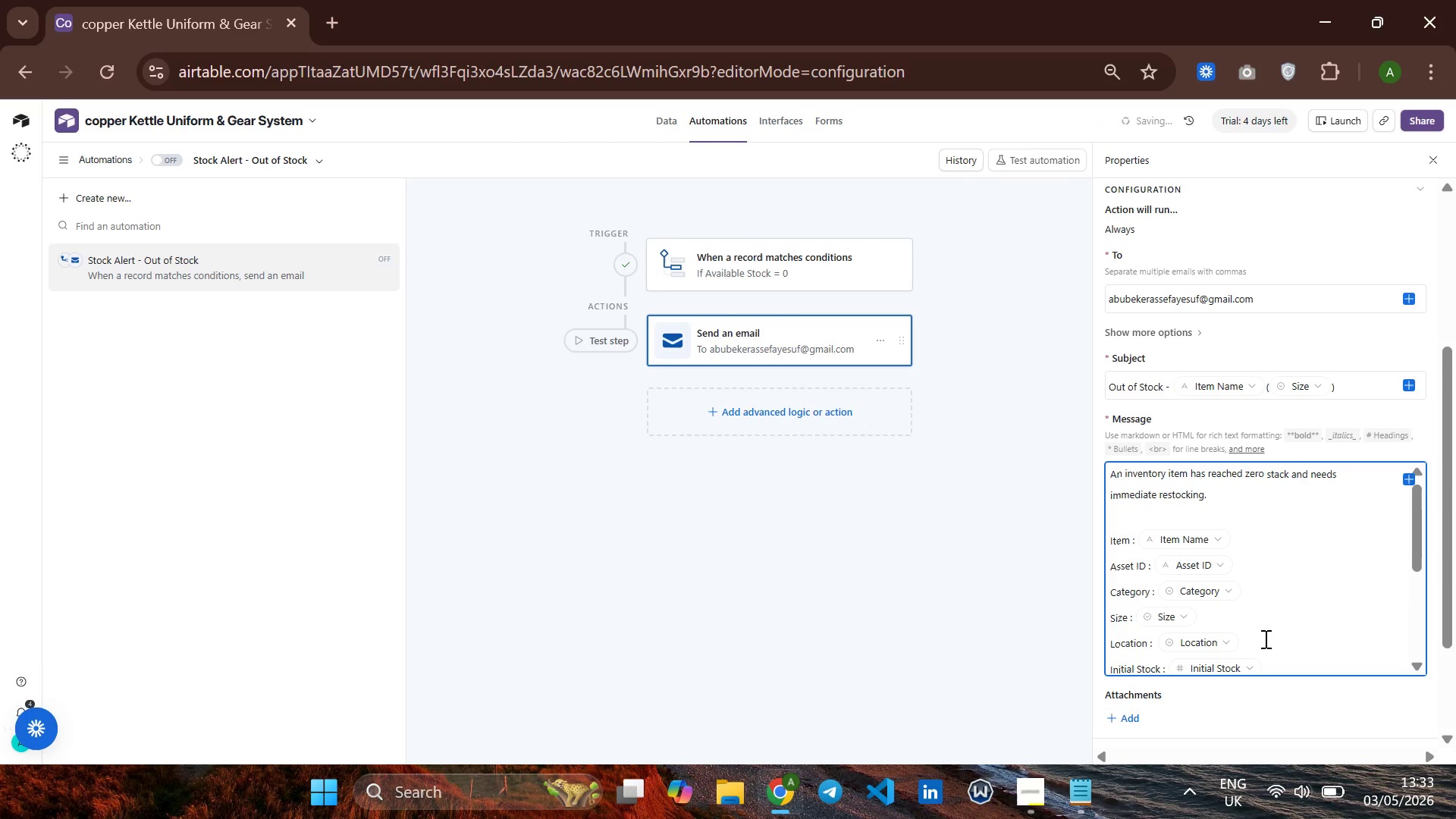 
scroll: coordinate [1264, 639], scroll_direction: down, amount: 2.0
 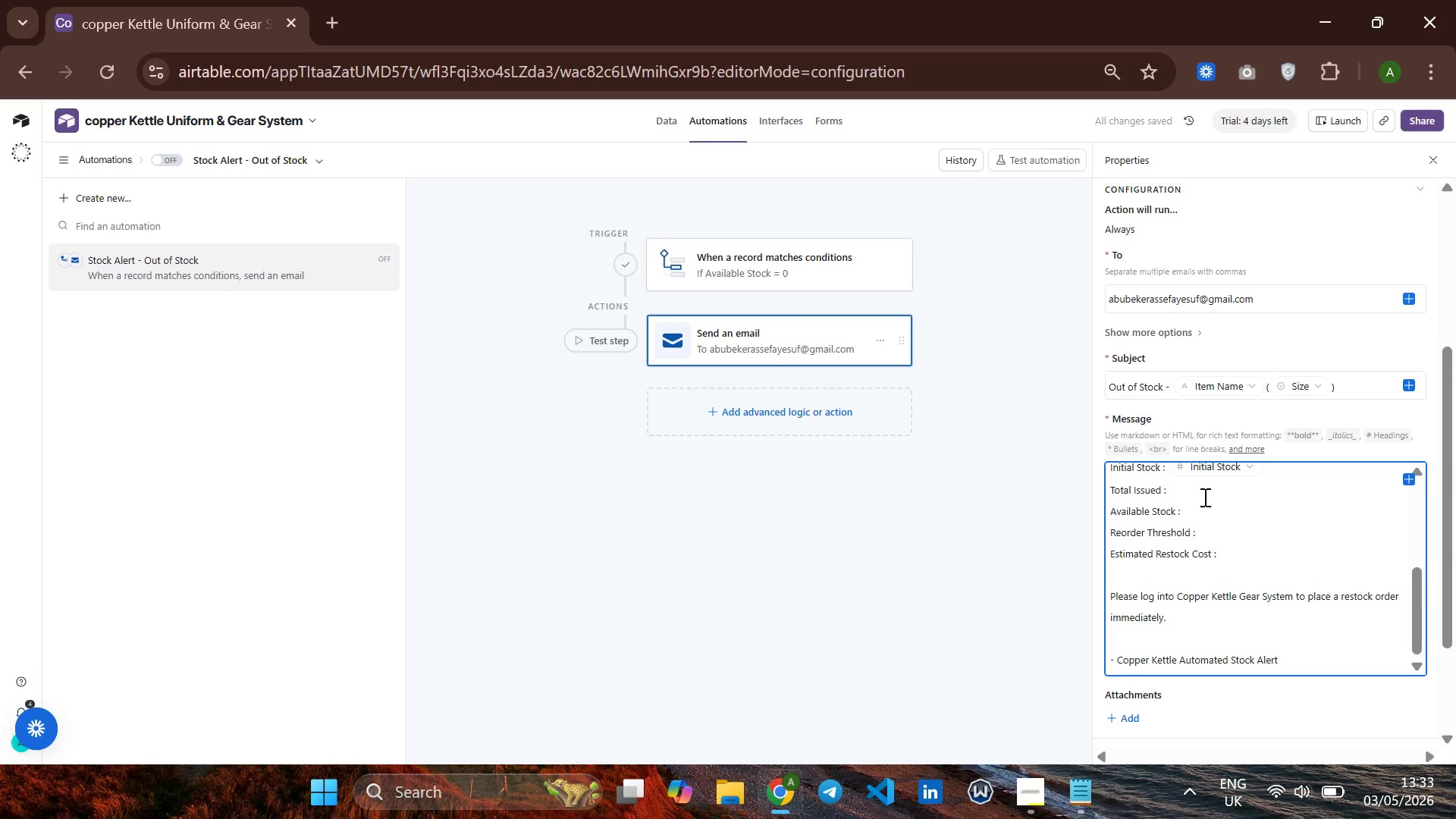 
left_click([1203, 494])
 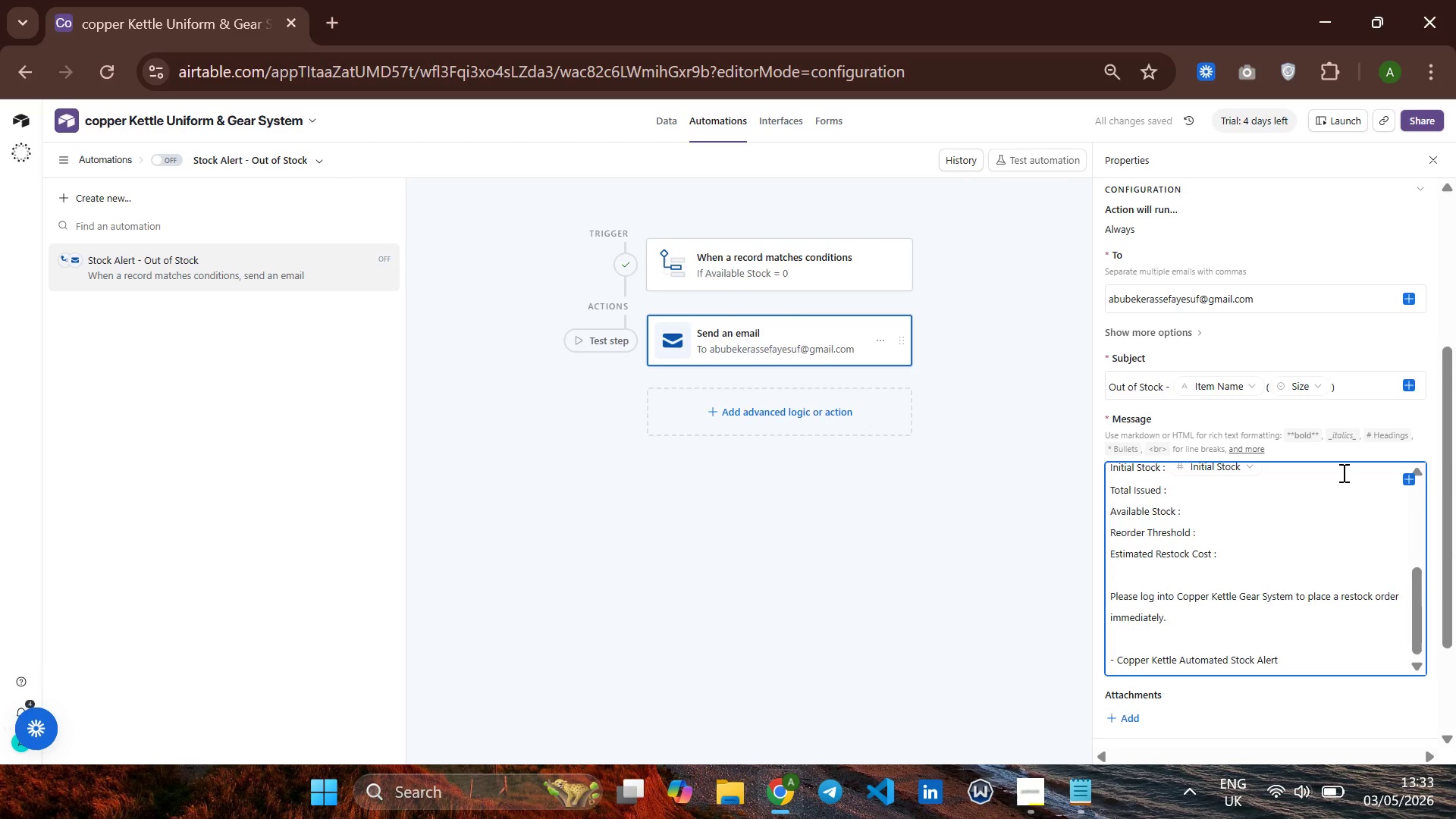 
key(Space)
 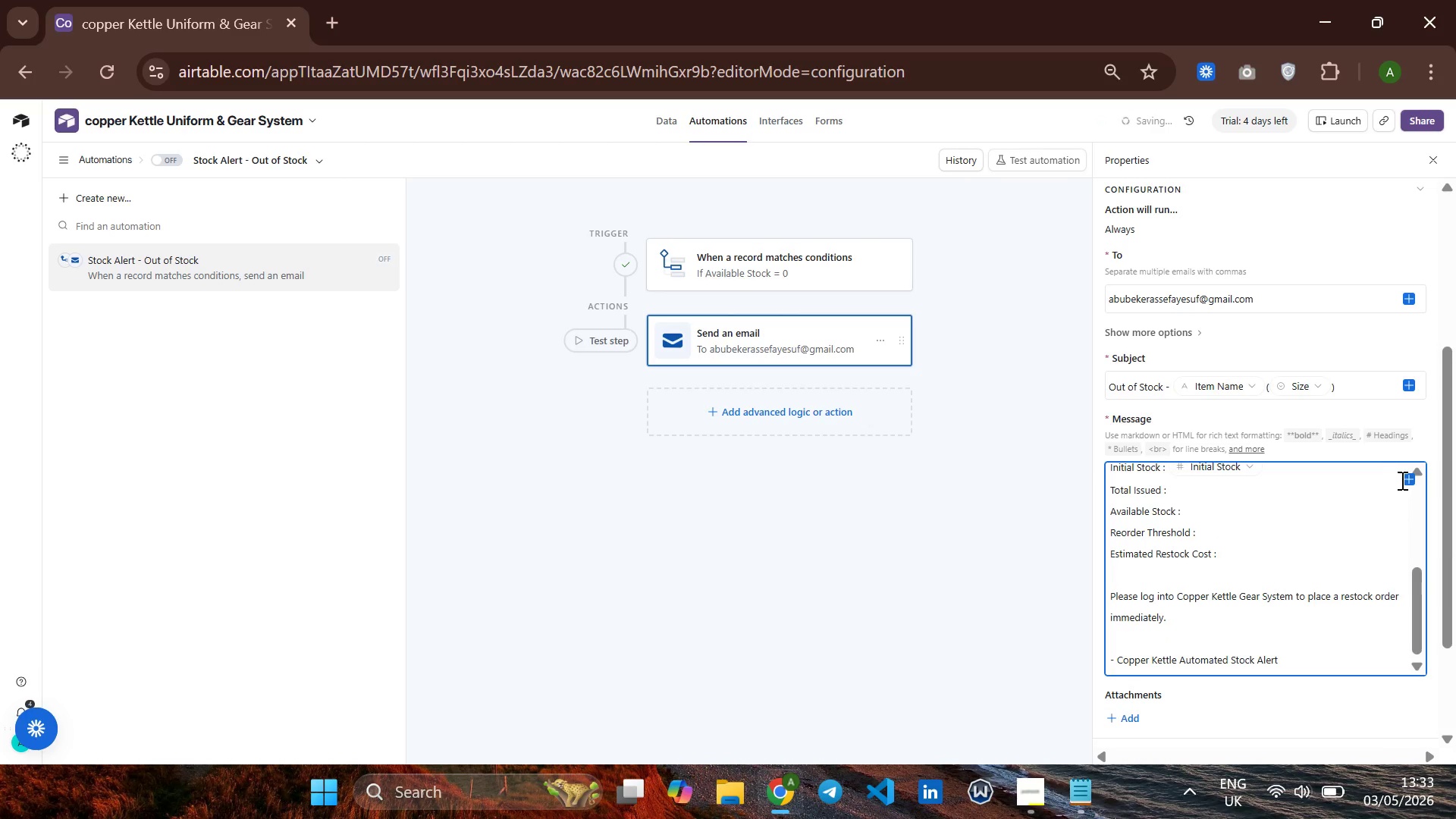 
left_click([1406, 482])
 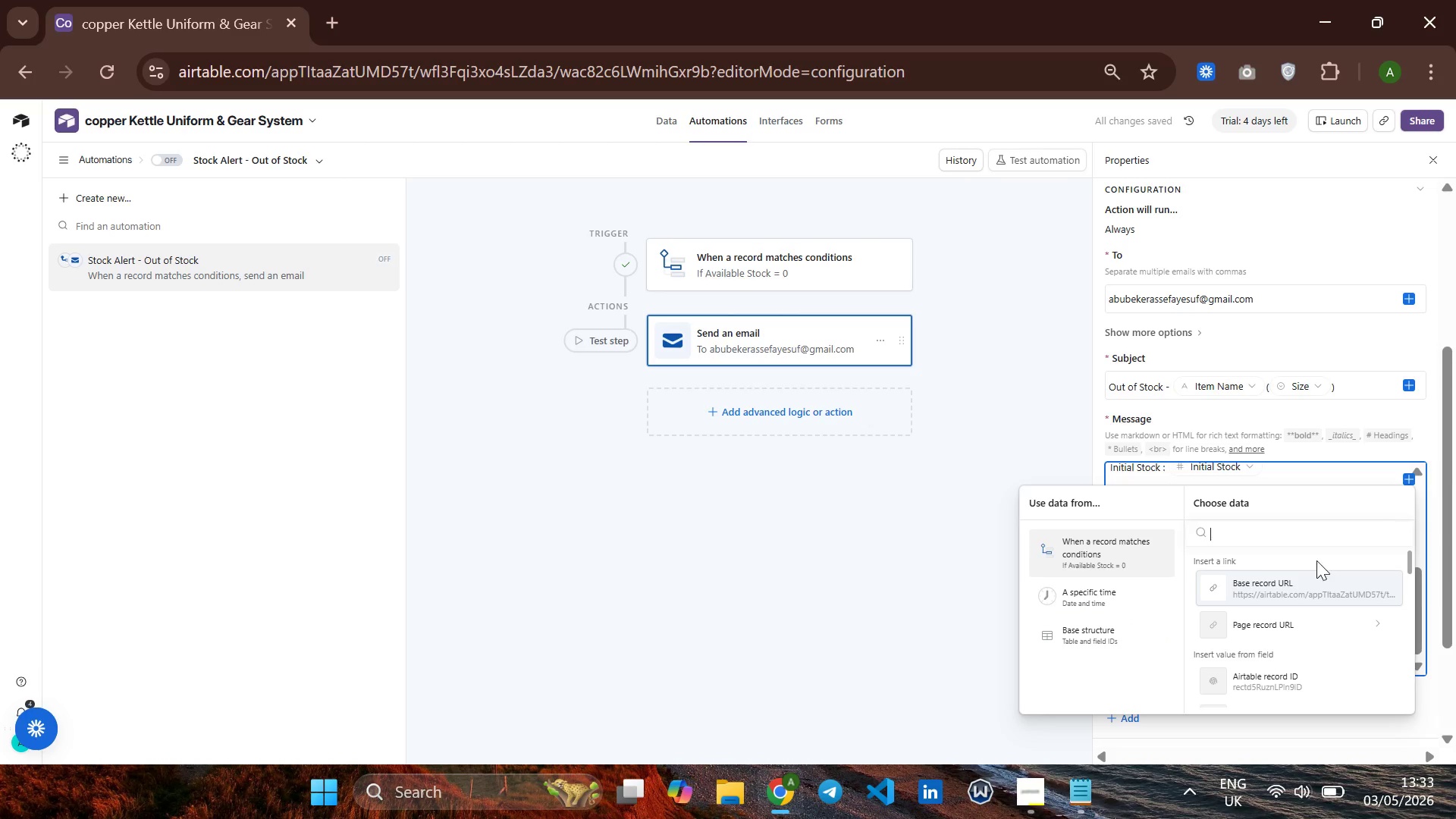 
scroll: coordinate [1295, 642], scroll_direction: down, amount: 3.0
 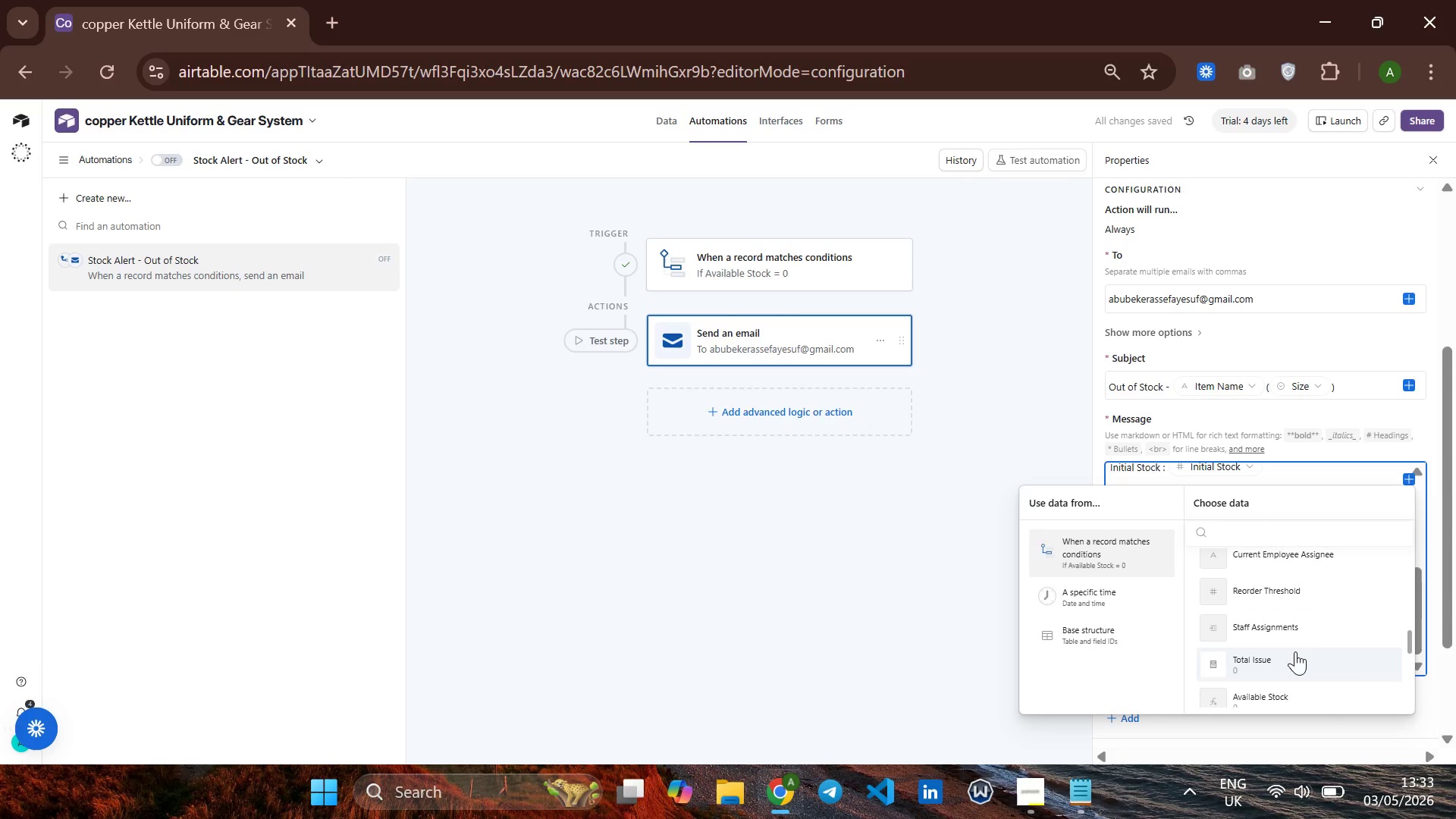 
left_click([1295, 654])
 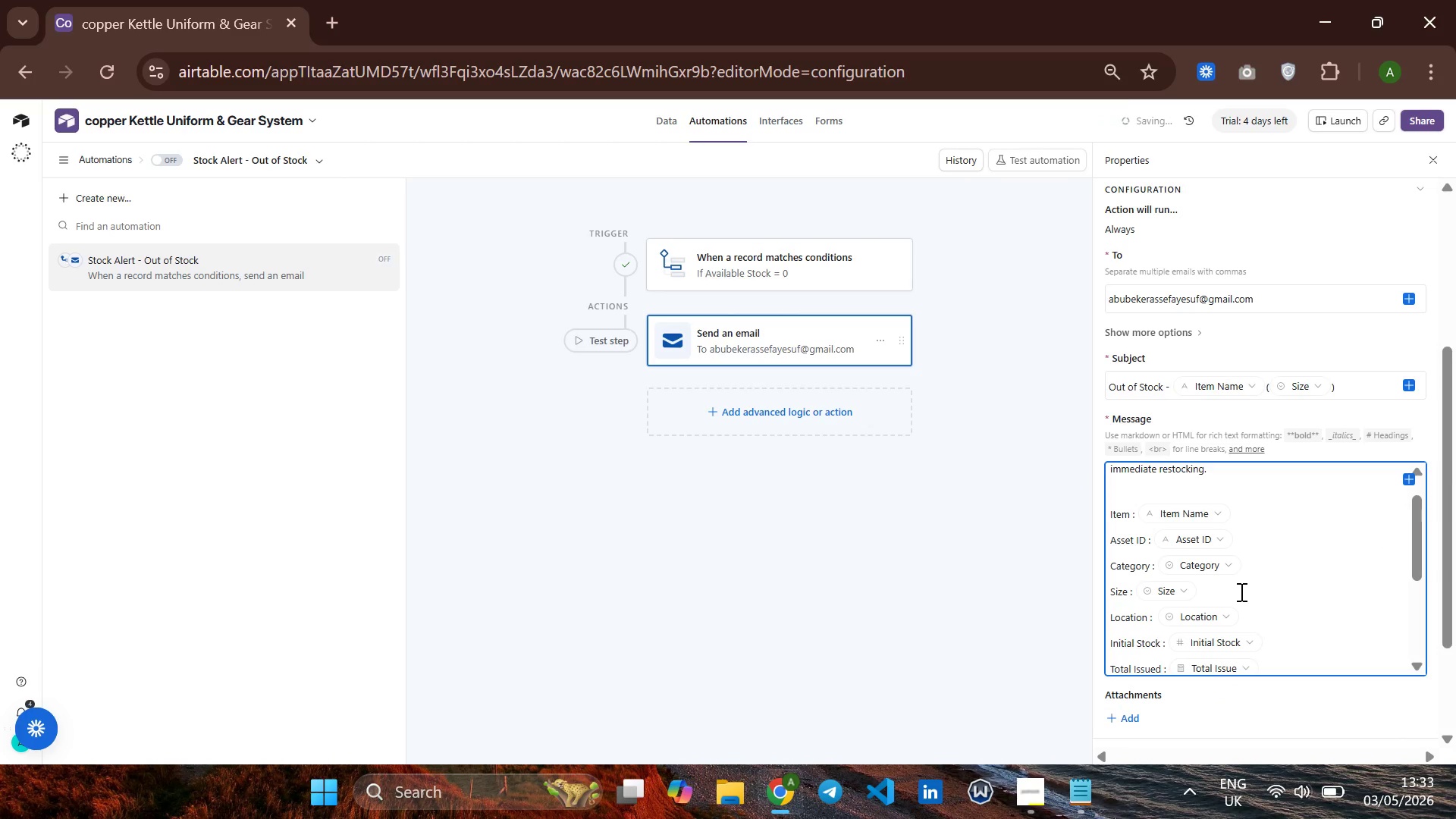 
scroll: coordinate [1301, 625], scroll_direction: down, amount: 2.0
 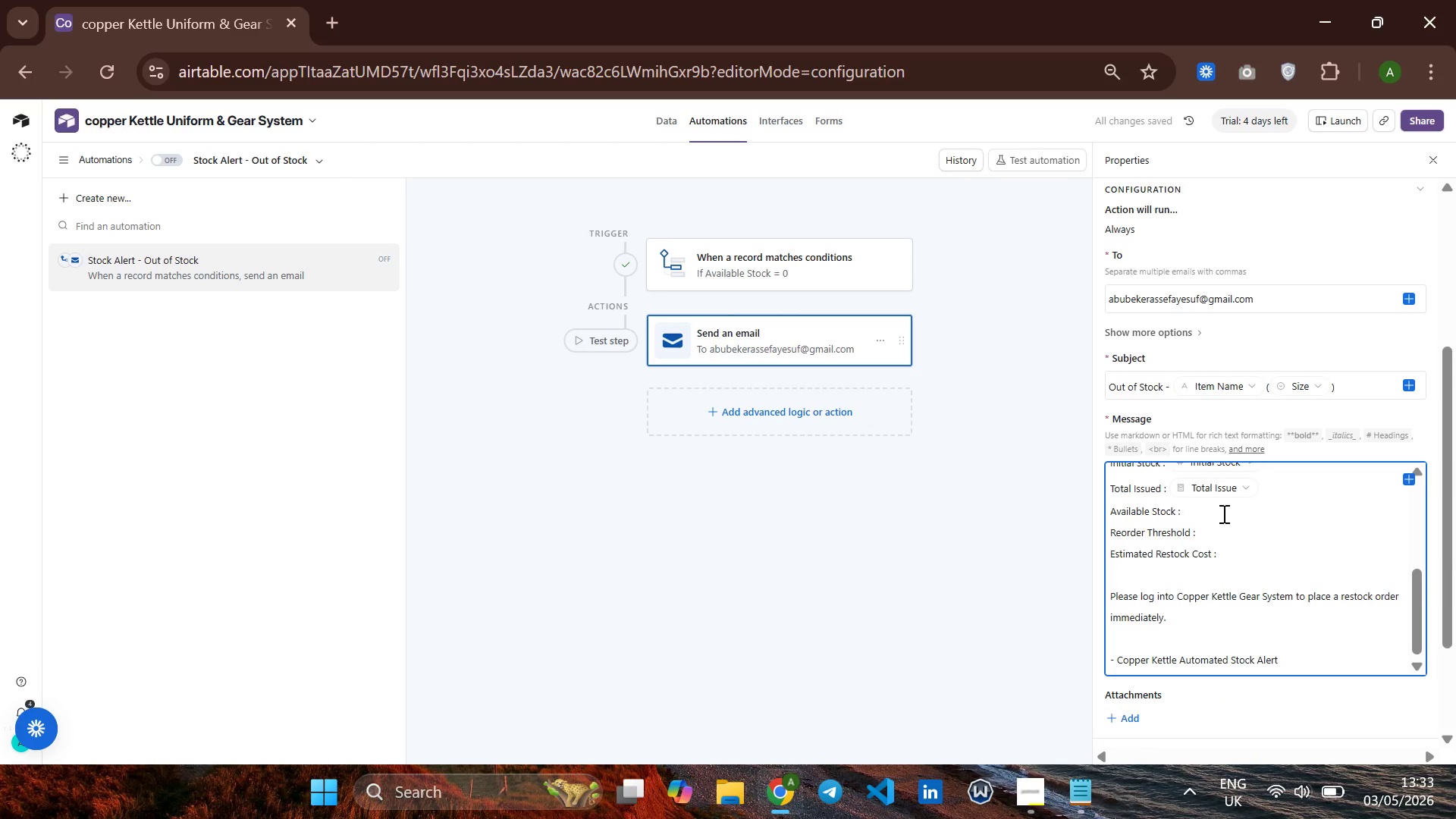 
left_click([1222, 507])
 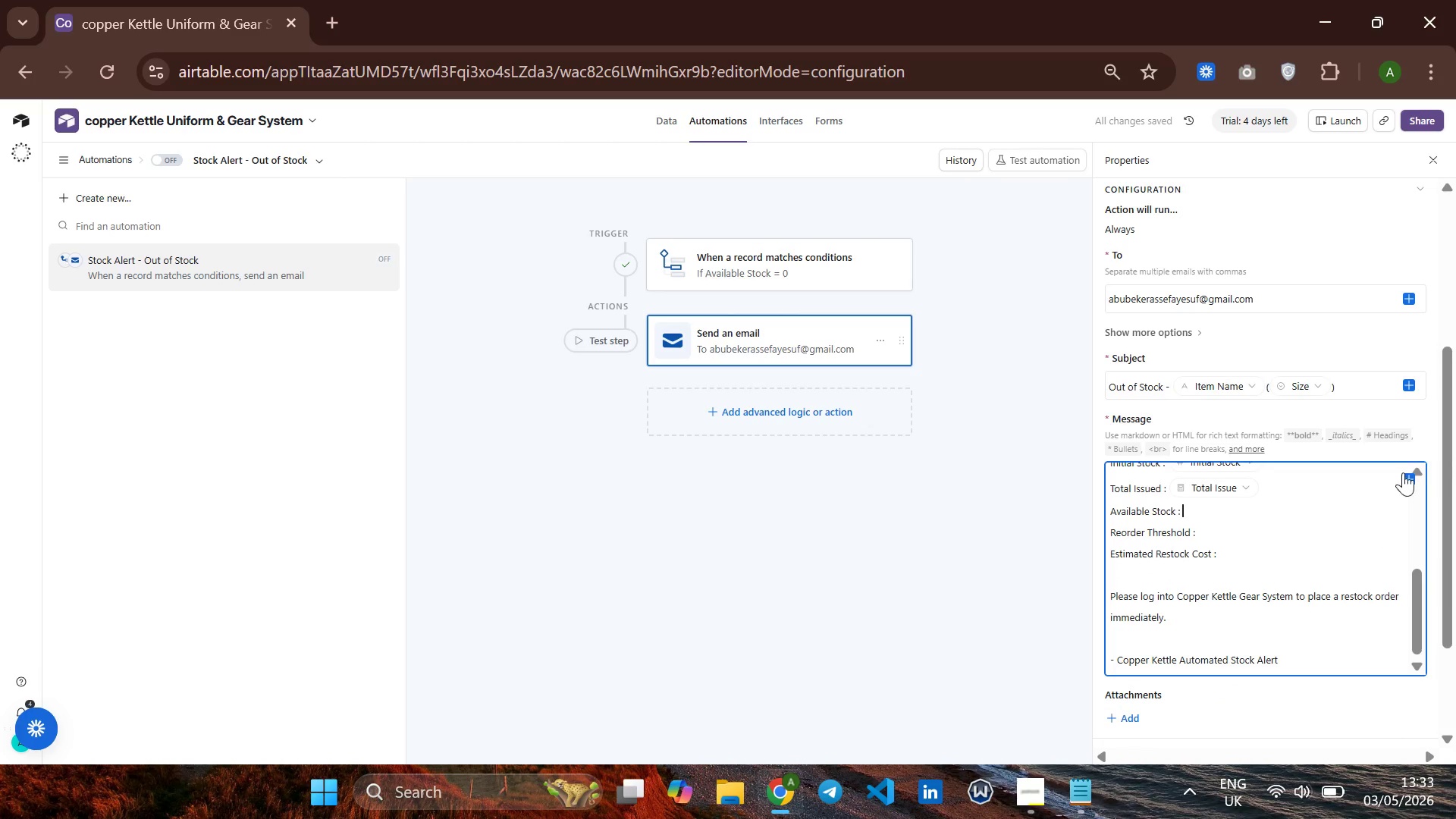 
left_click([1406, 475])
 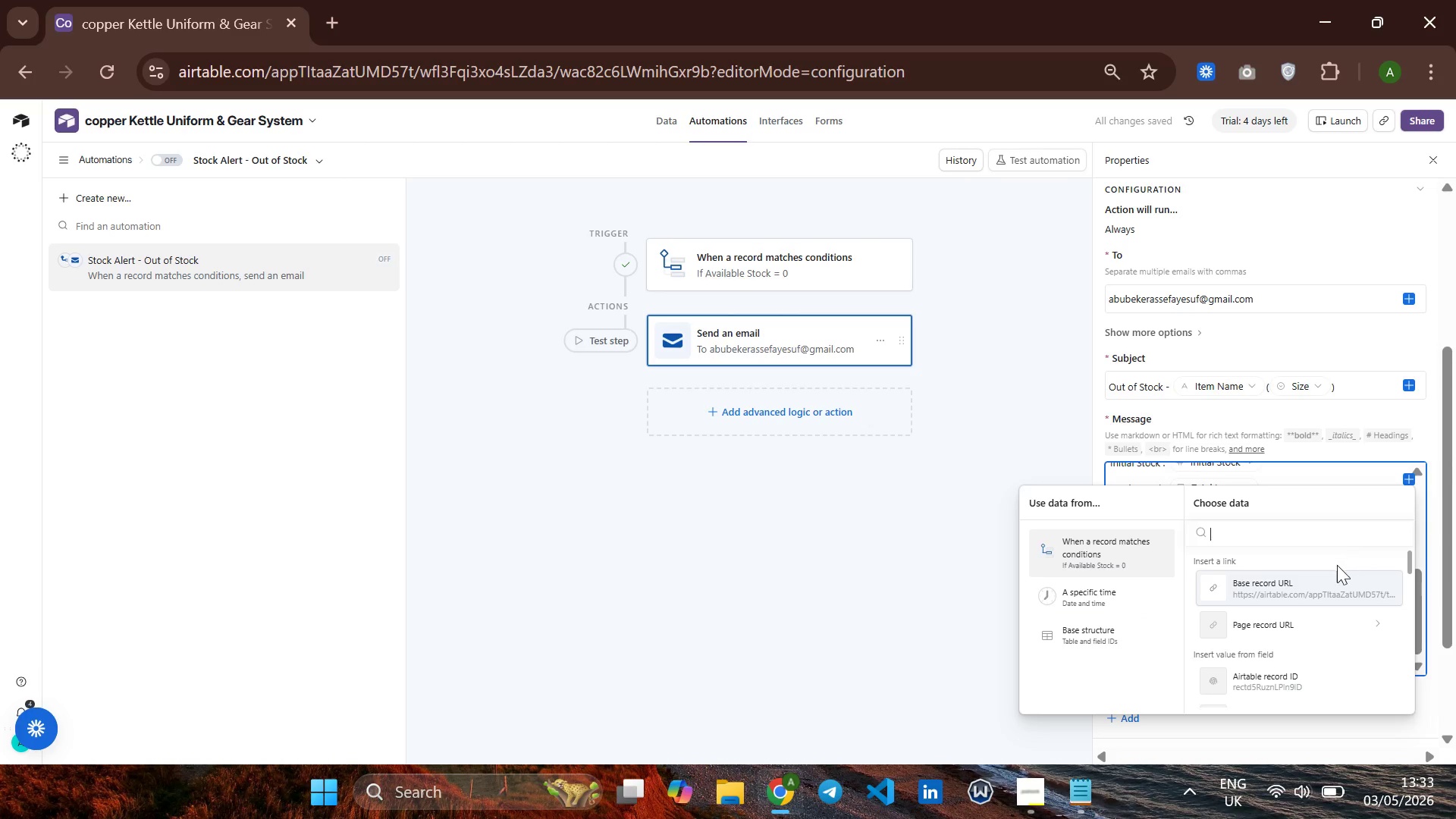 
scroll: coordinate [1307, 635], scroll_direction: down, amount: 4.0
 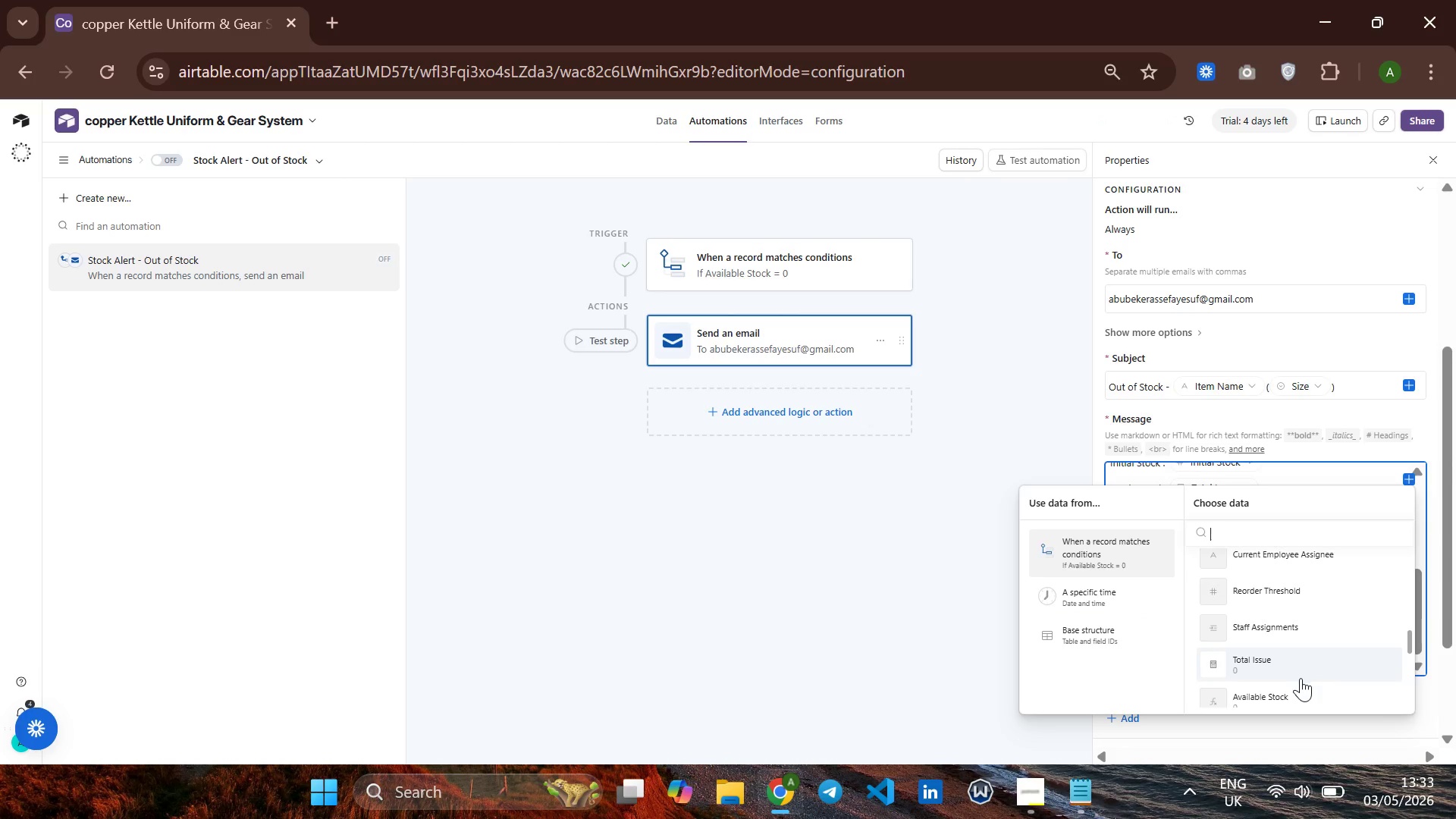 
left_click([1301, 685])
 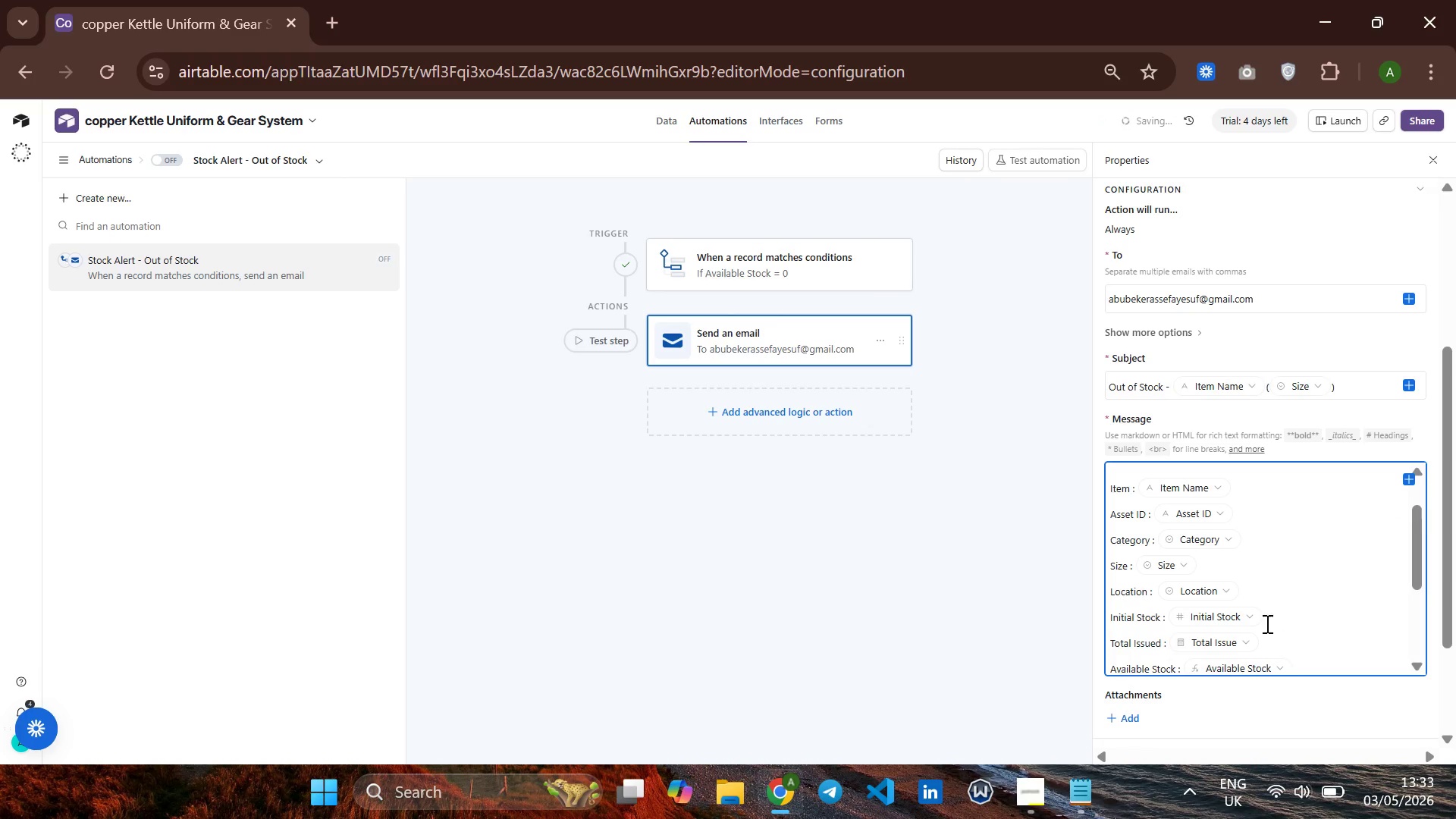 
scroll: coordinate [1266, 623], scroll_direction: down, amount: 3.0
 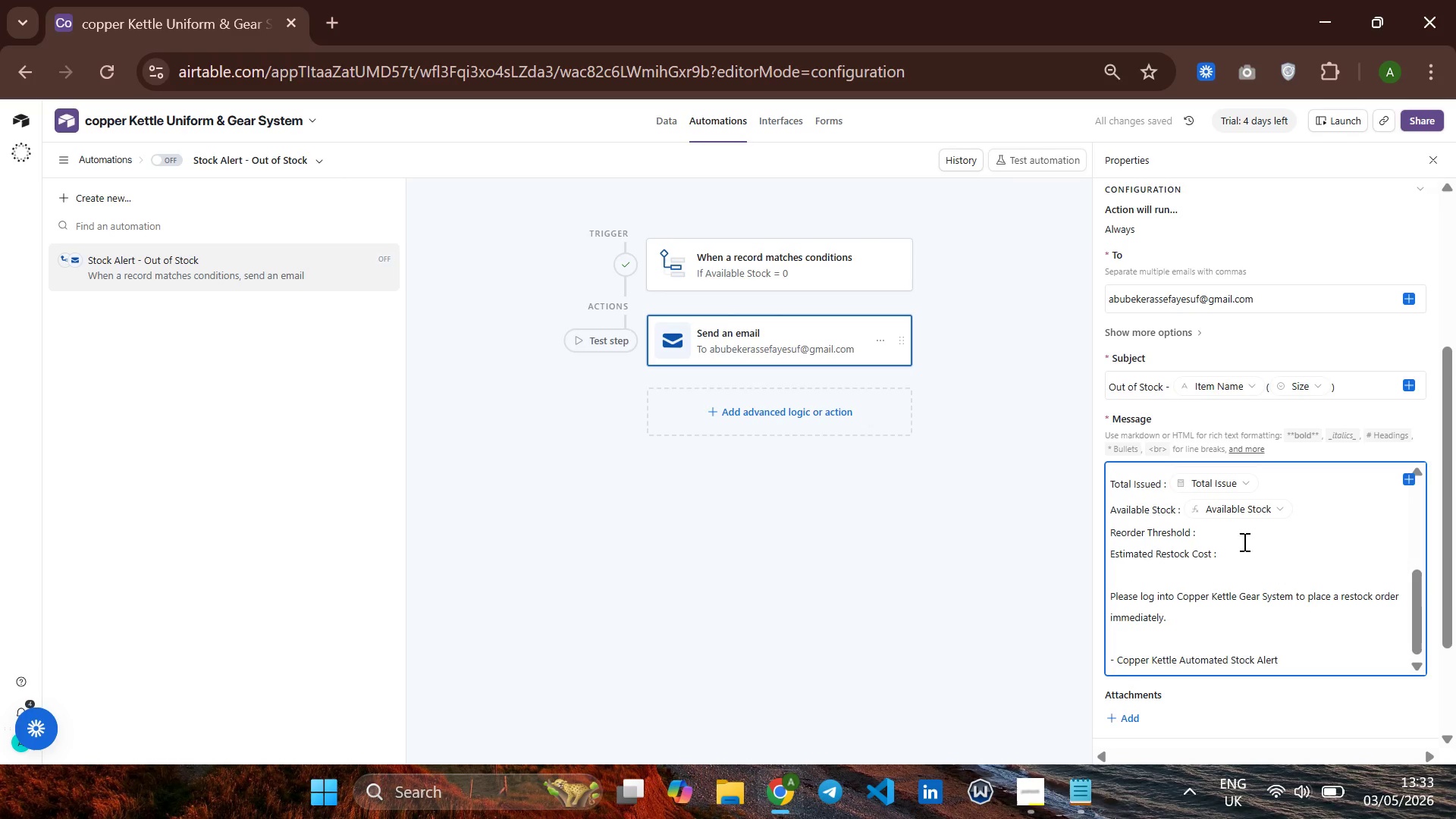 
left_click([1243, 538])
 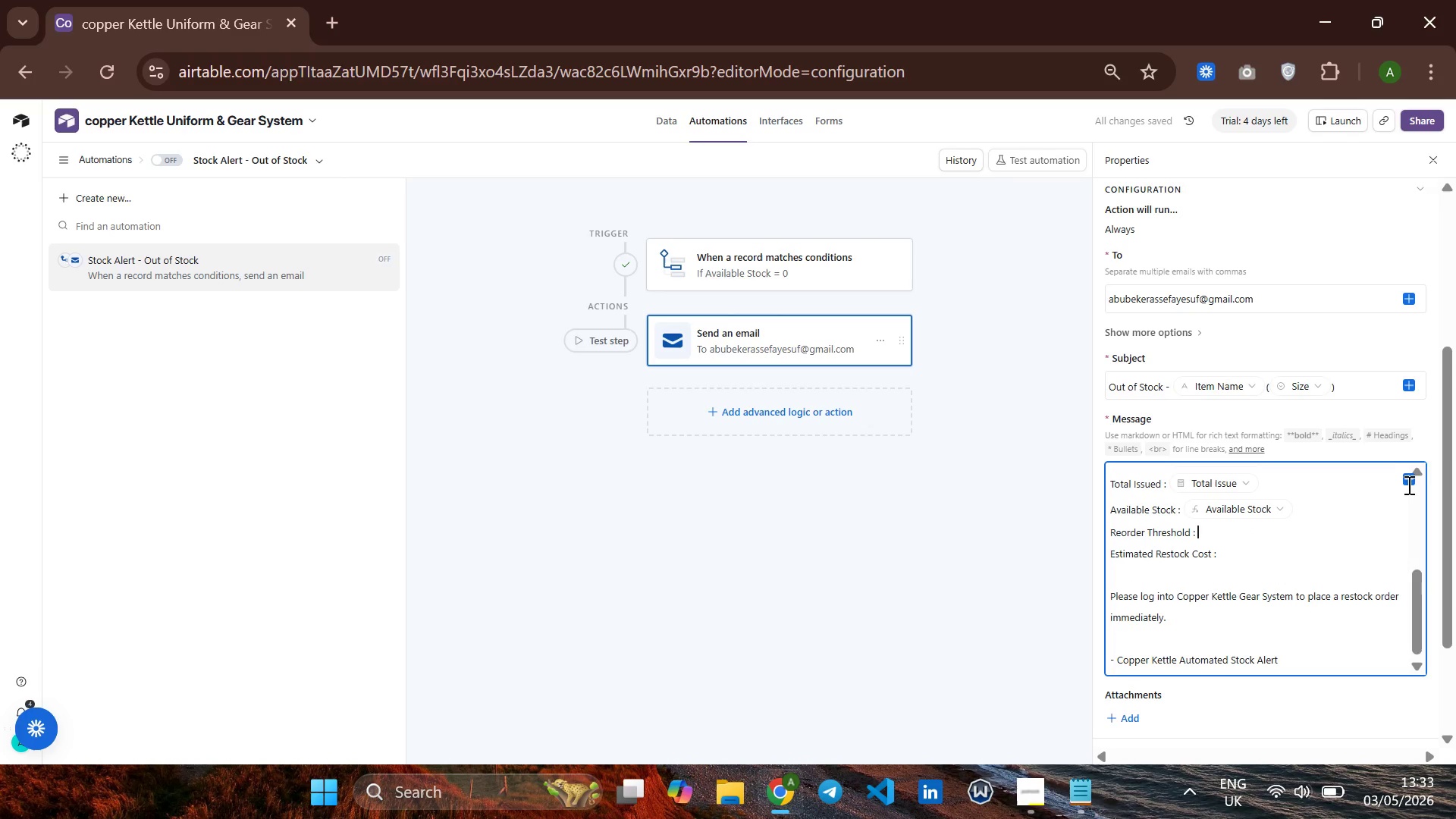 
left_click([1407, 477])
 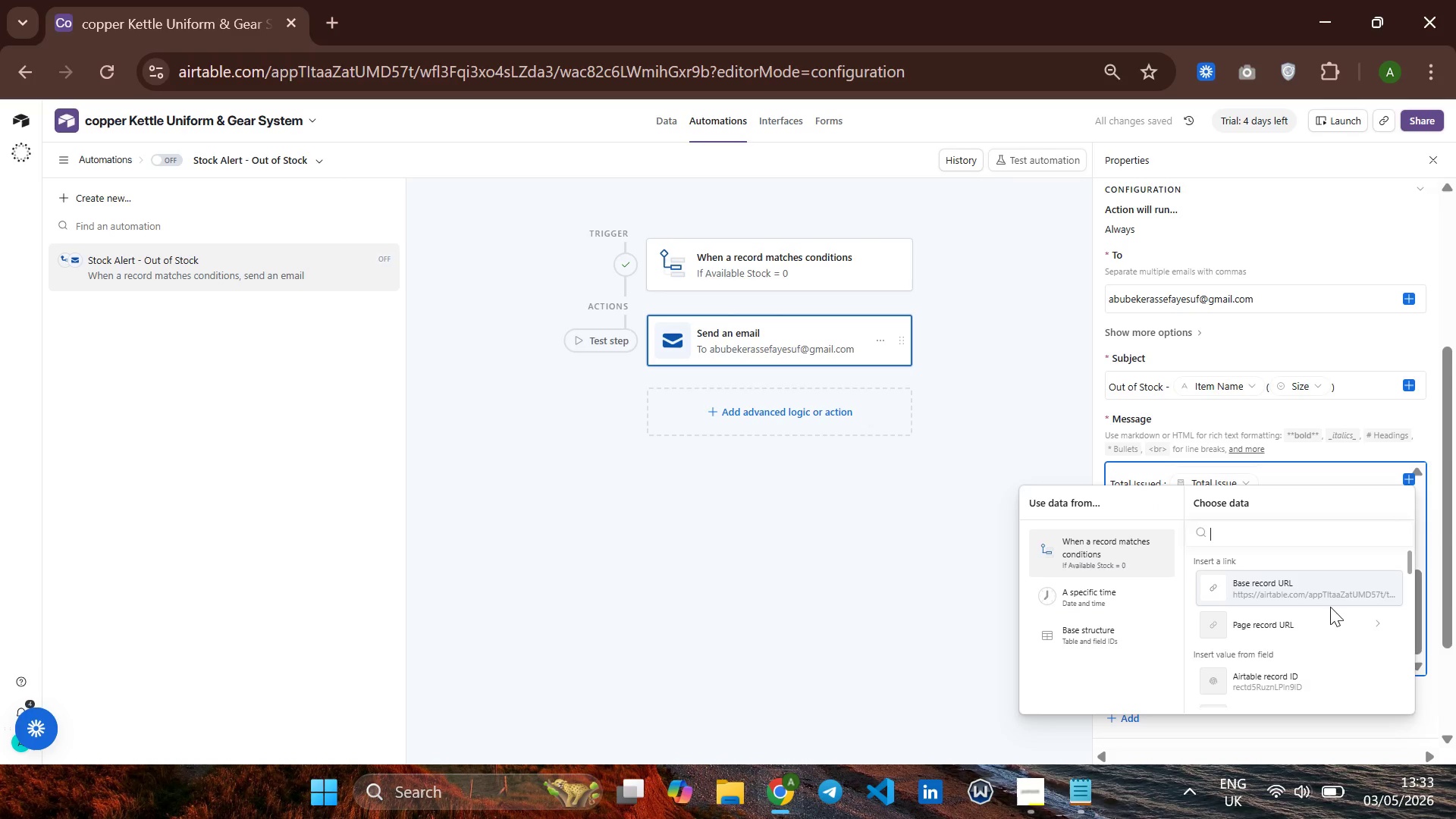 
scroll: coordinate [1285, 643], scroll_direction: down, amount: 6.0
 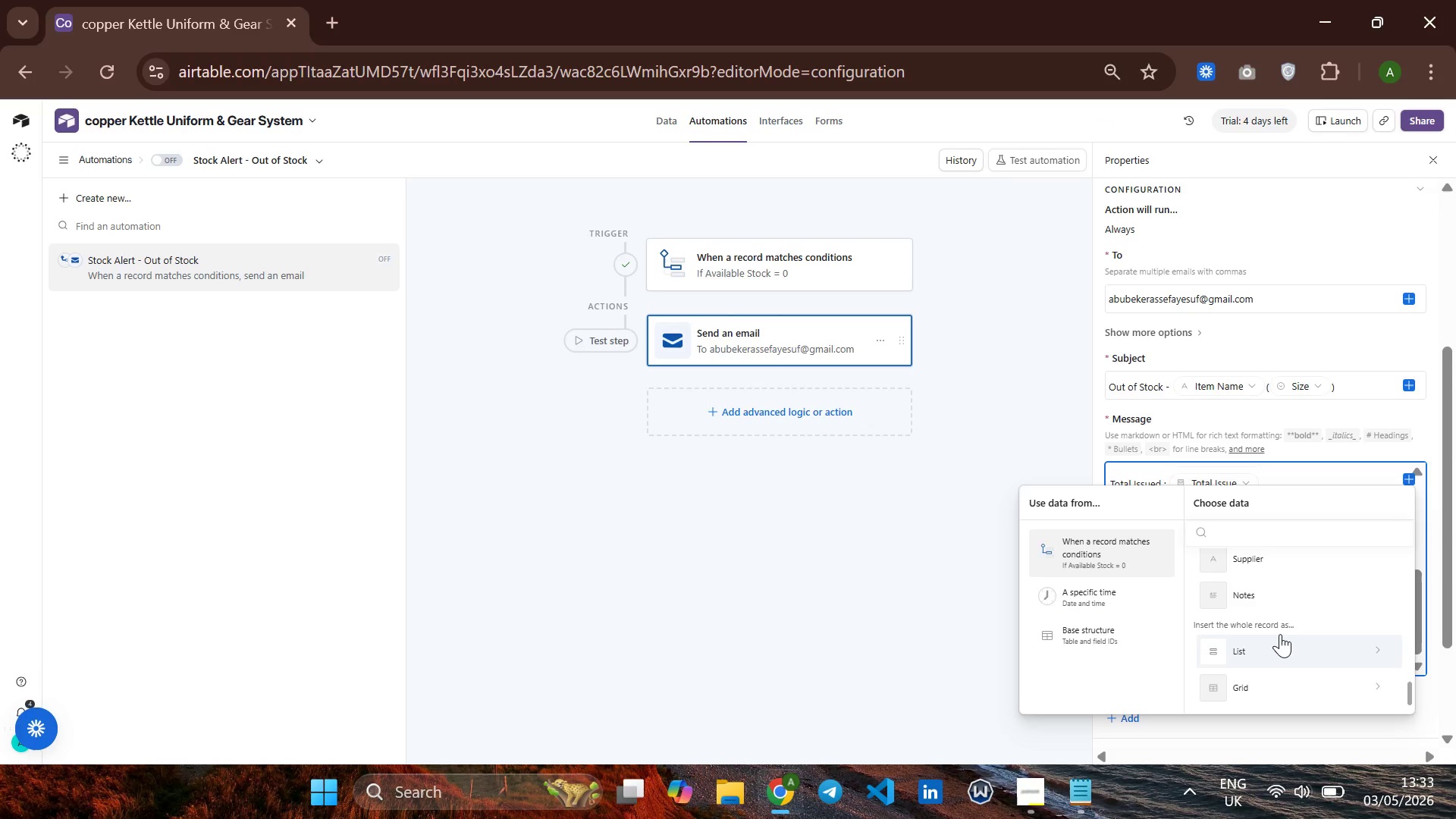 
scroll: coordinate [1280, 634], scroll_direction: up, amount: 1.0
 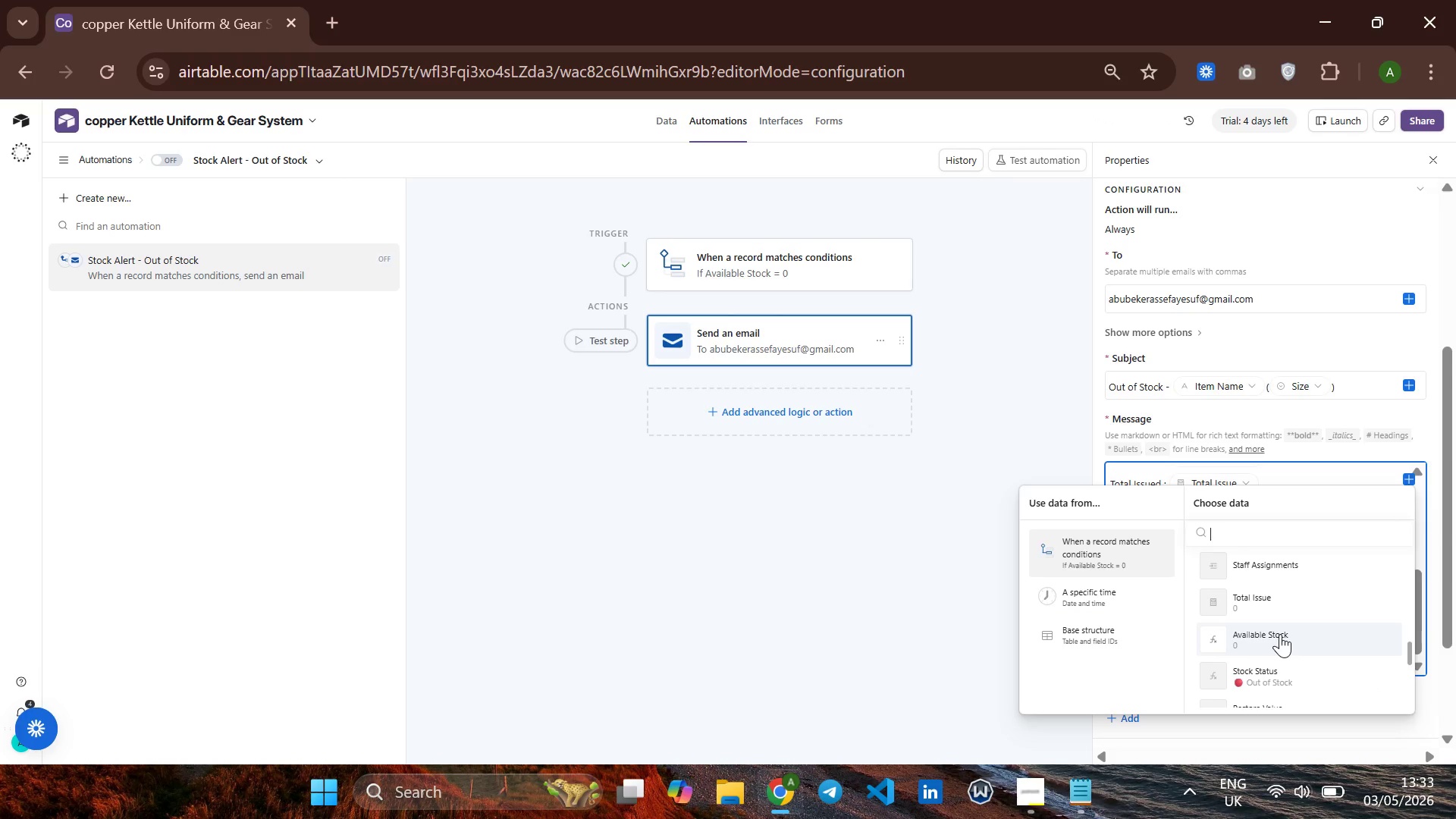 
scroll: coordinate [1280, 634], scroll_direction: none, amount: 0.0
 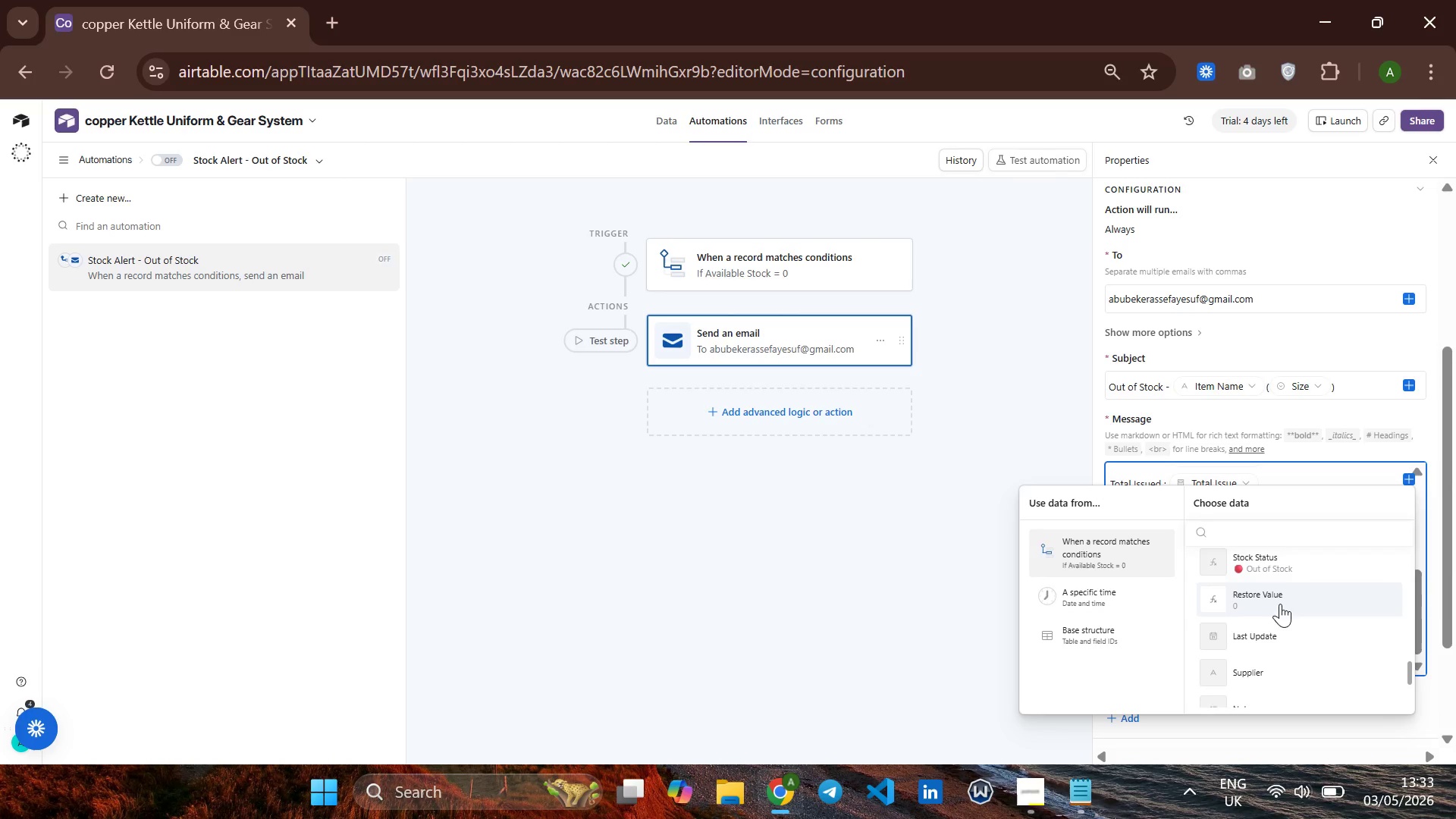 
left_click([981, 604])
 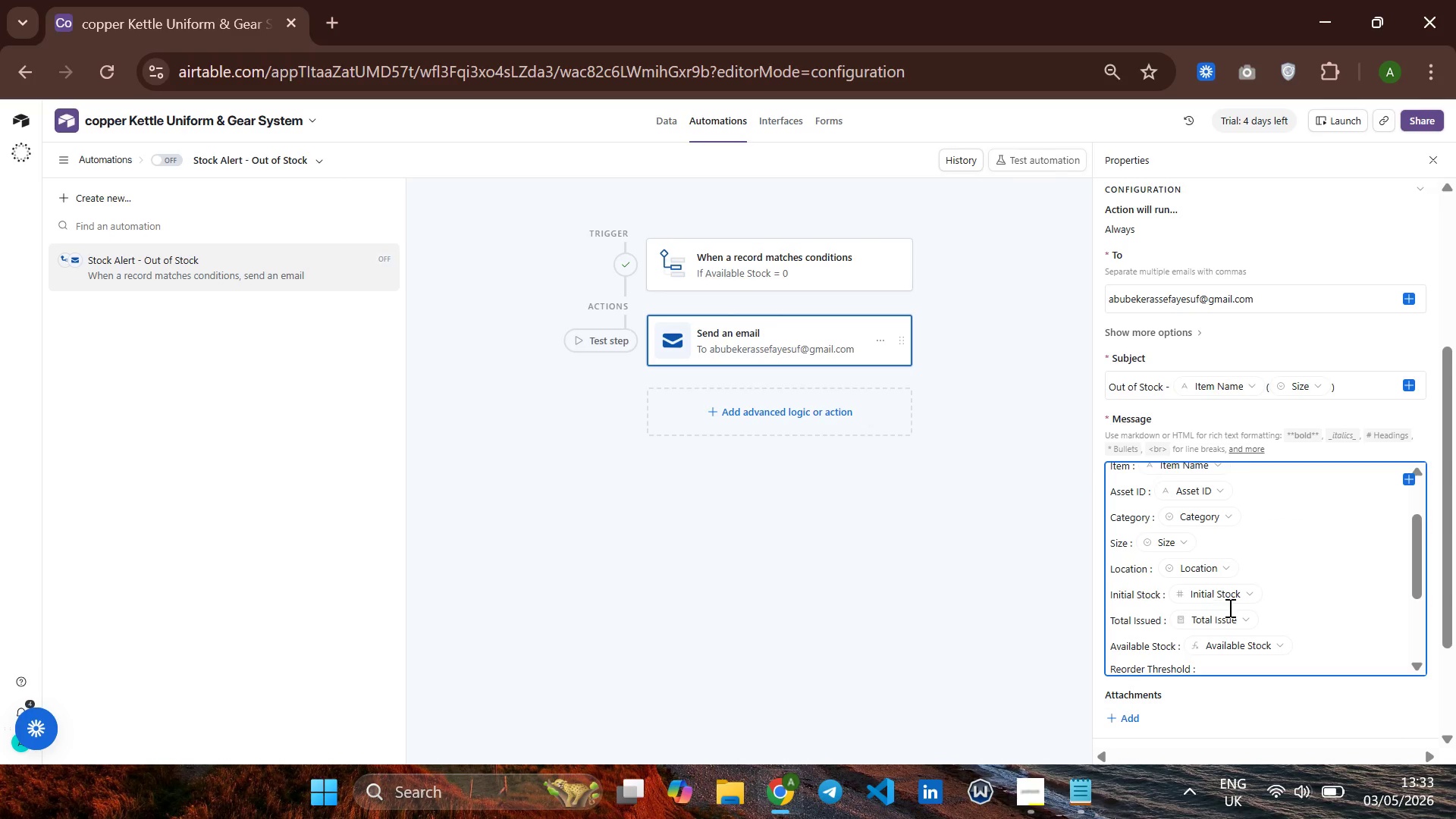 
scroll: coordinate [1228, 607], scroll_direction: down, amount: 2.0
 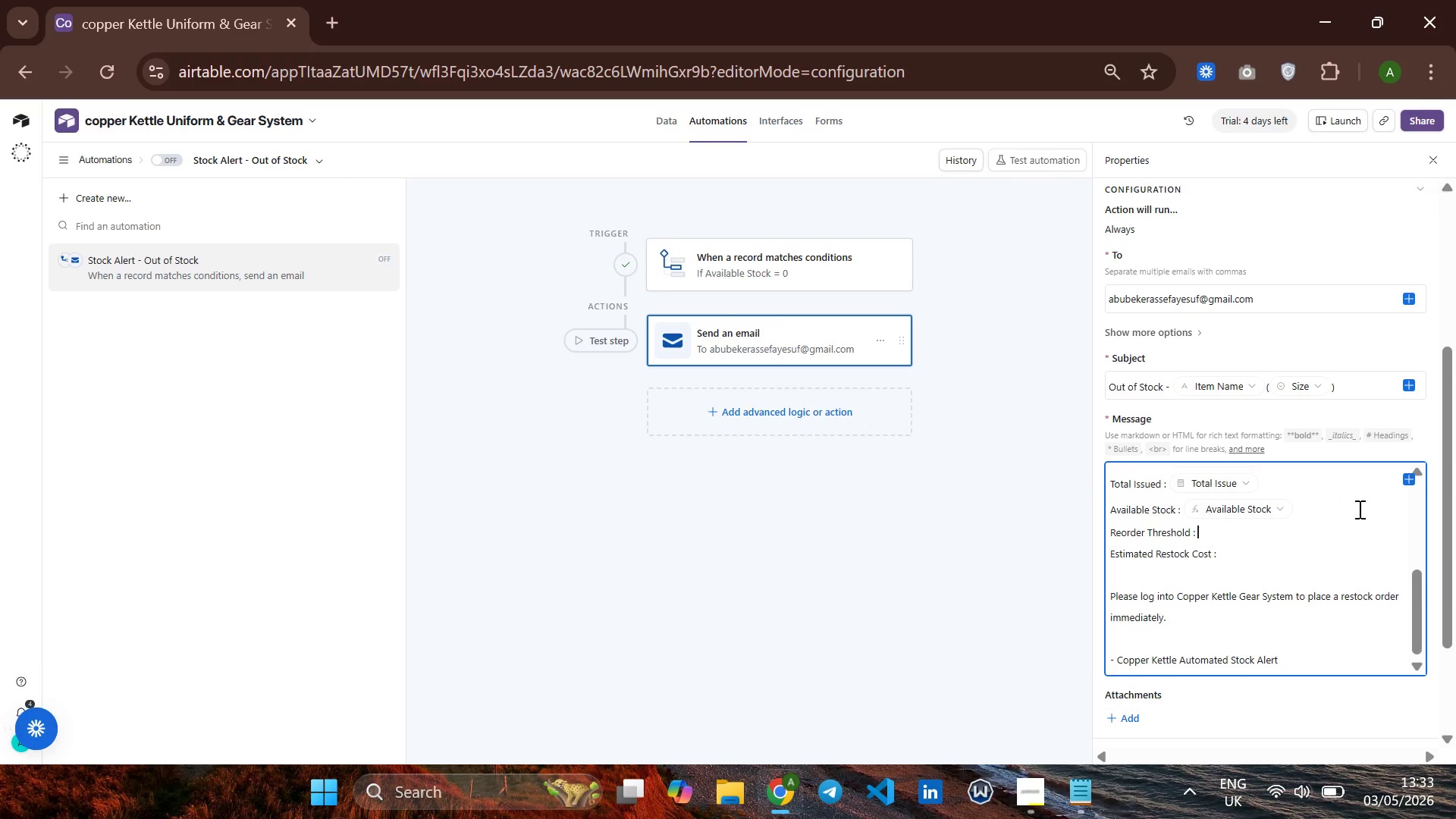 
left_click([1408, 479])
 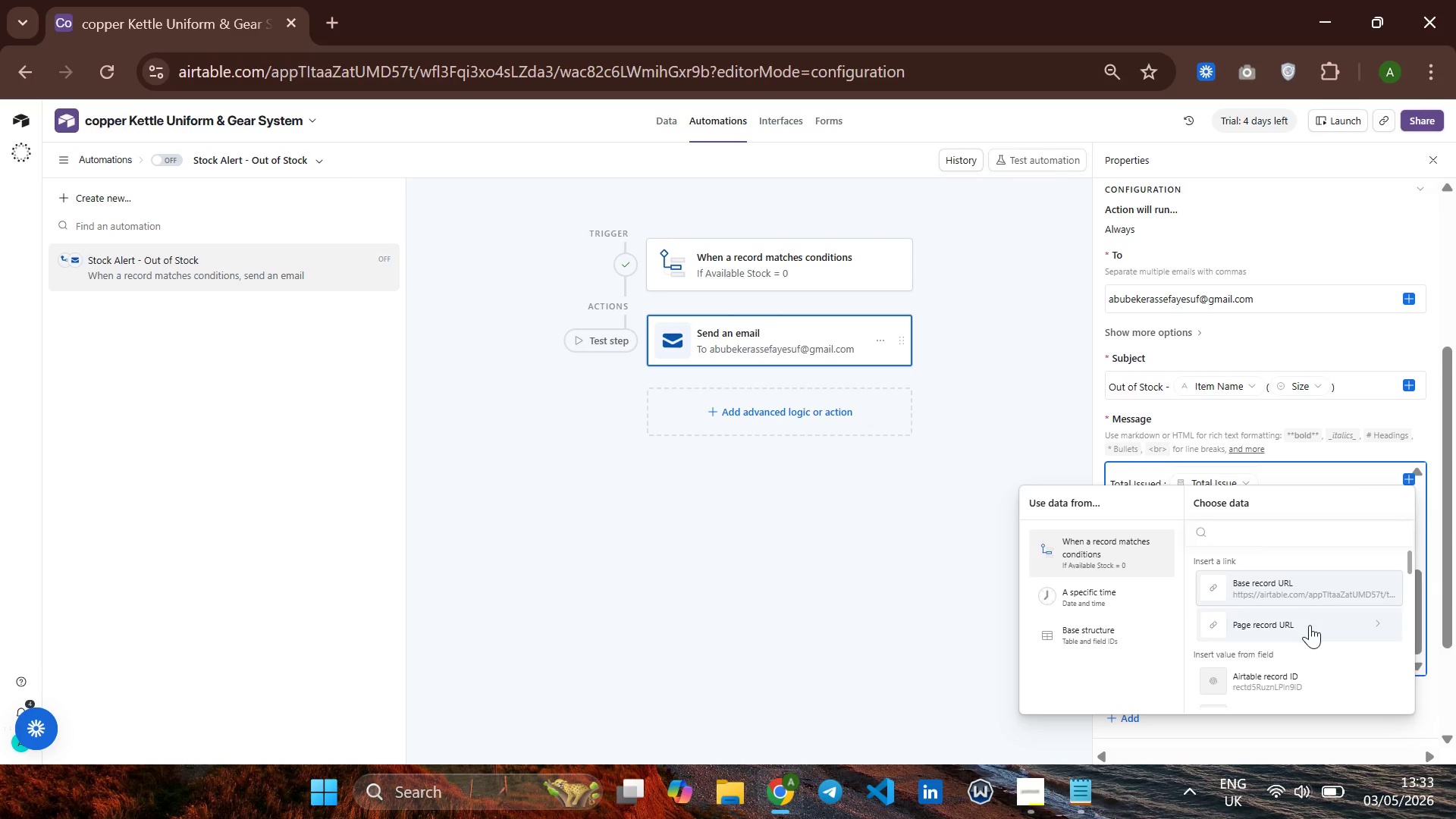 
scroll: coordinate [1309, 623], scroll_direction: down, amount: 2.0
 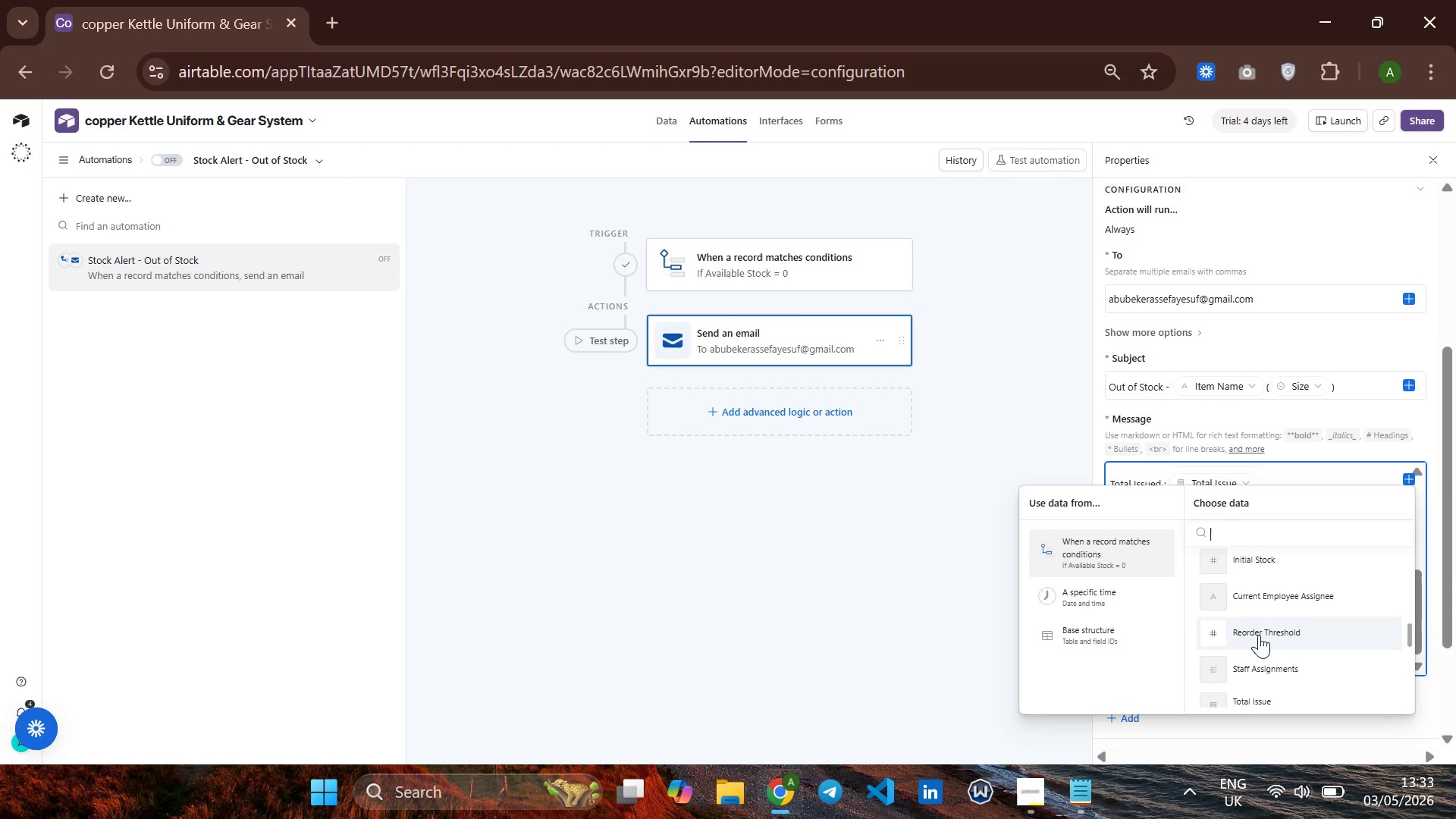 
left_click([1257, 632])
 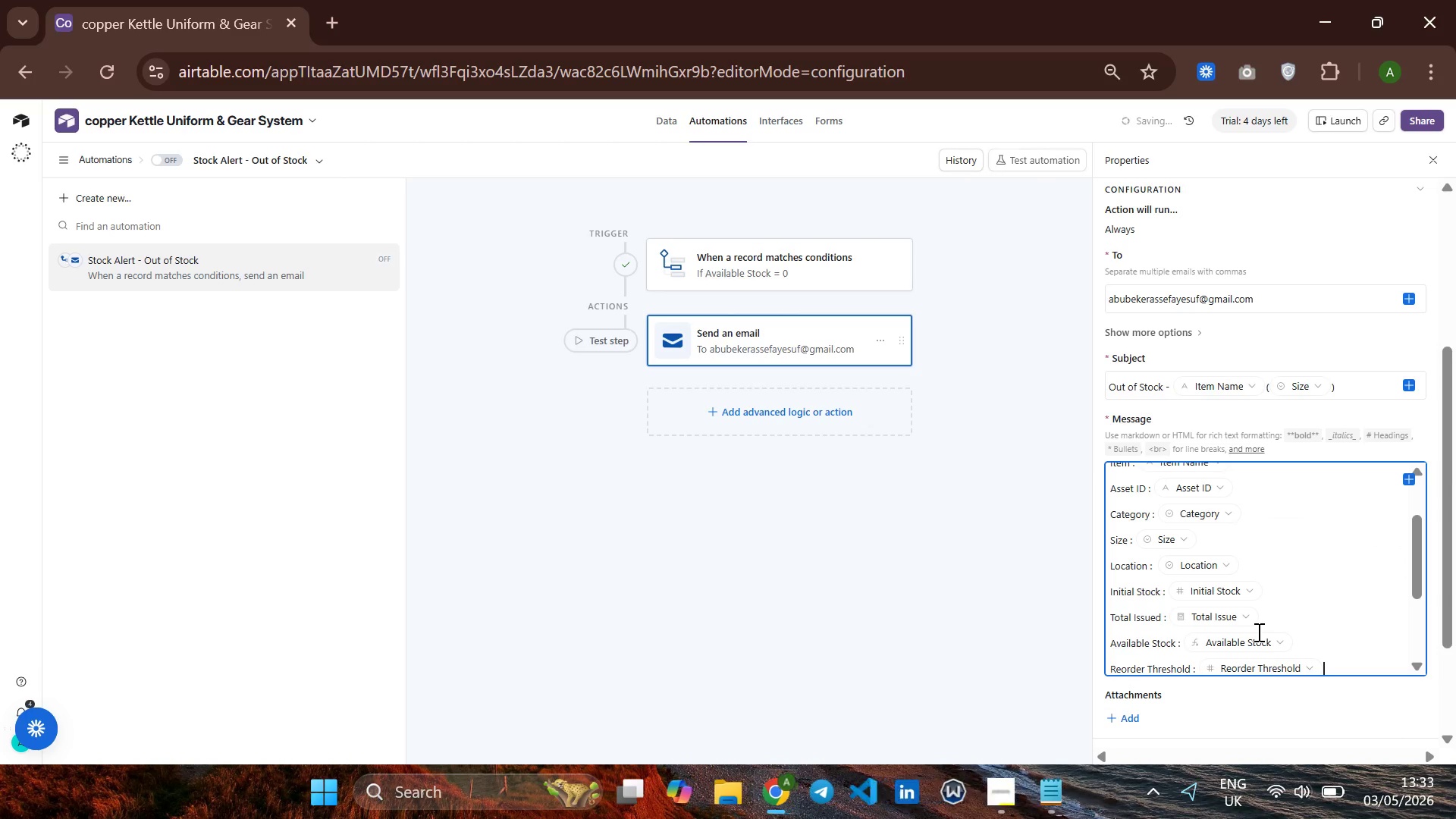 
scroll: coordinate [1257, 632], scroll_direction: down, amount: 2.0
 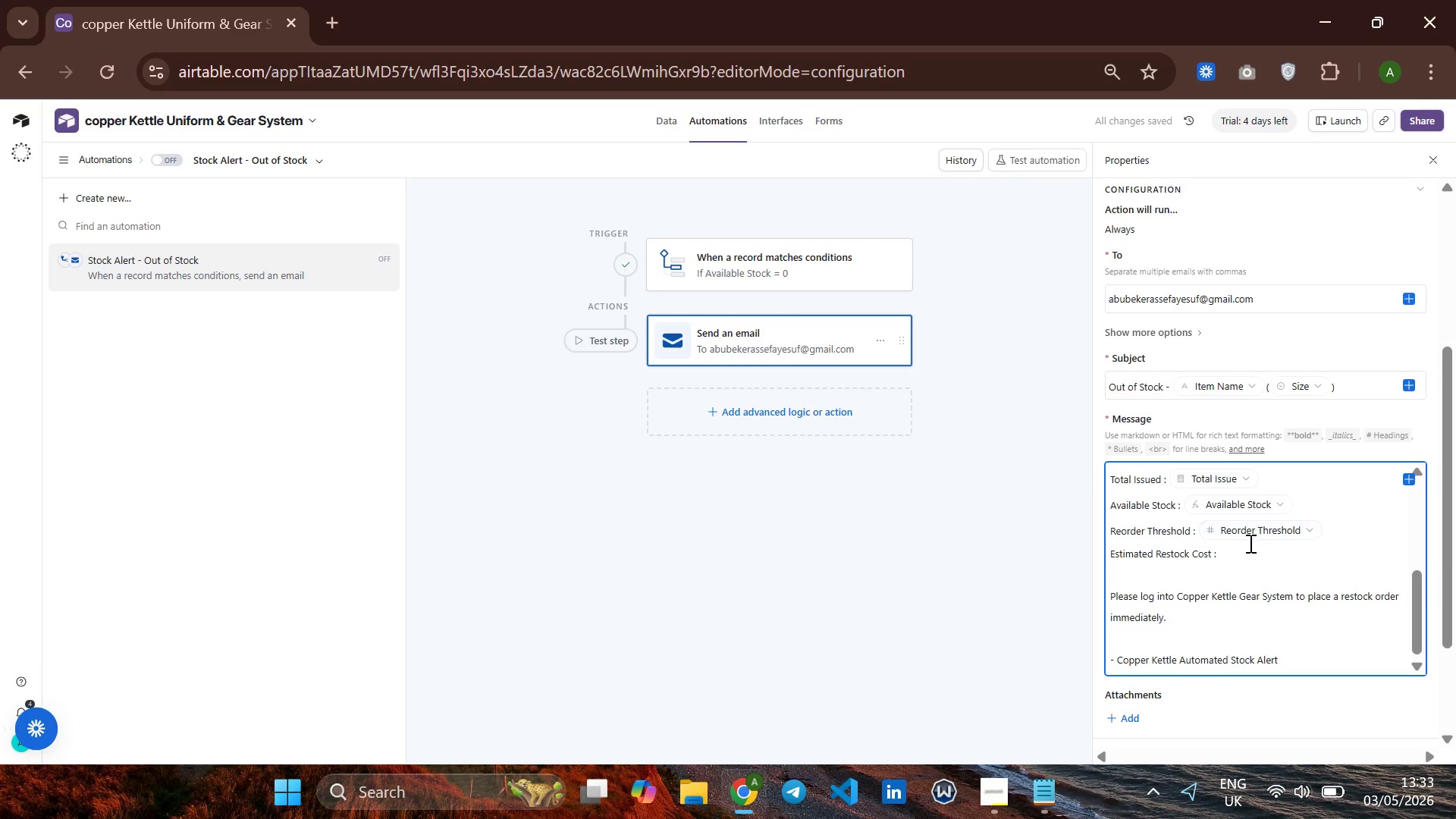 
left_click([1250, 553])
 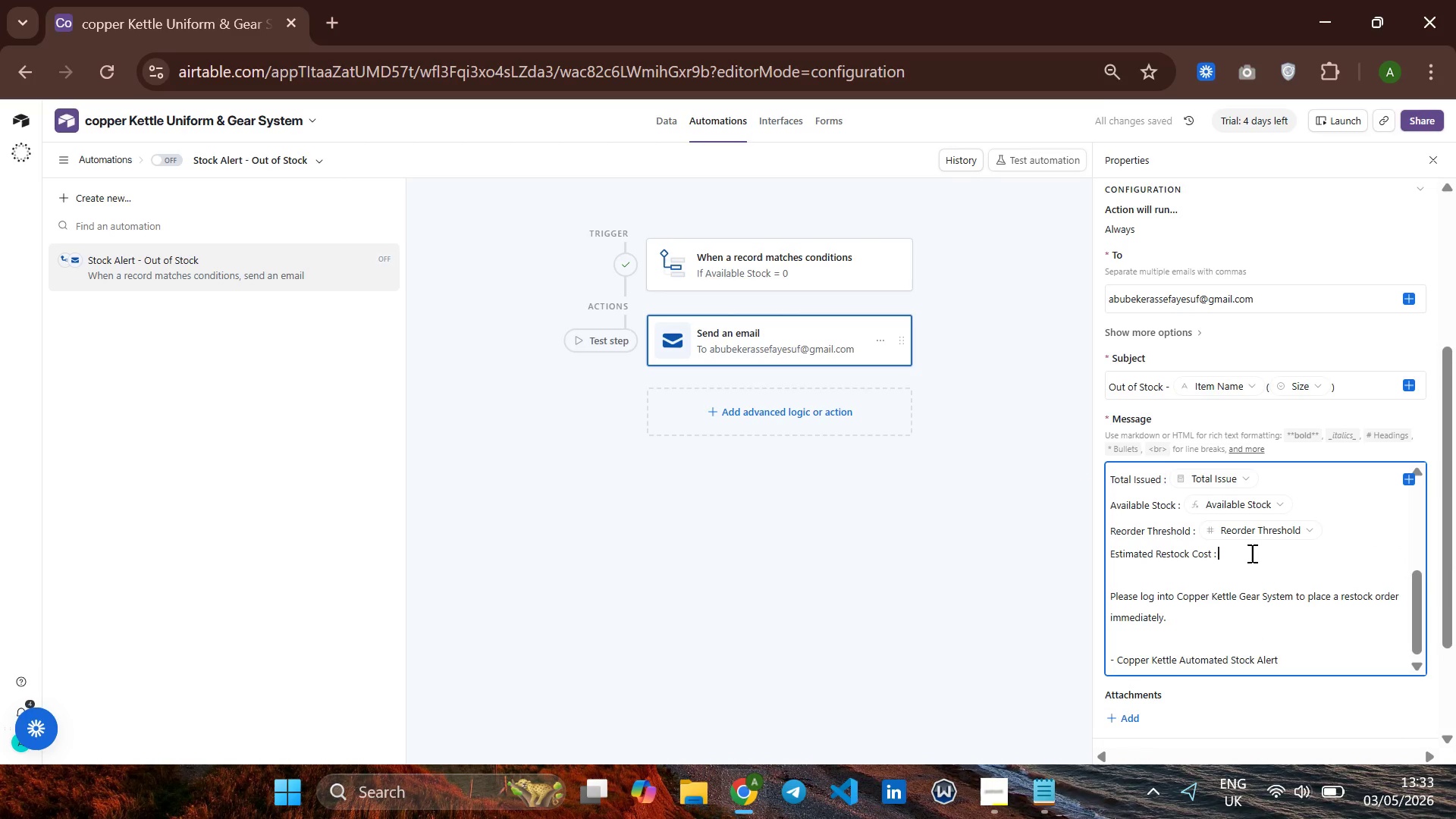 
key(Space)
 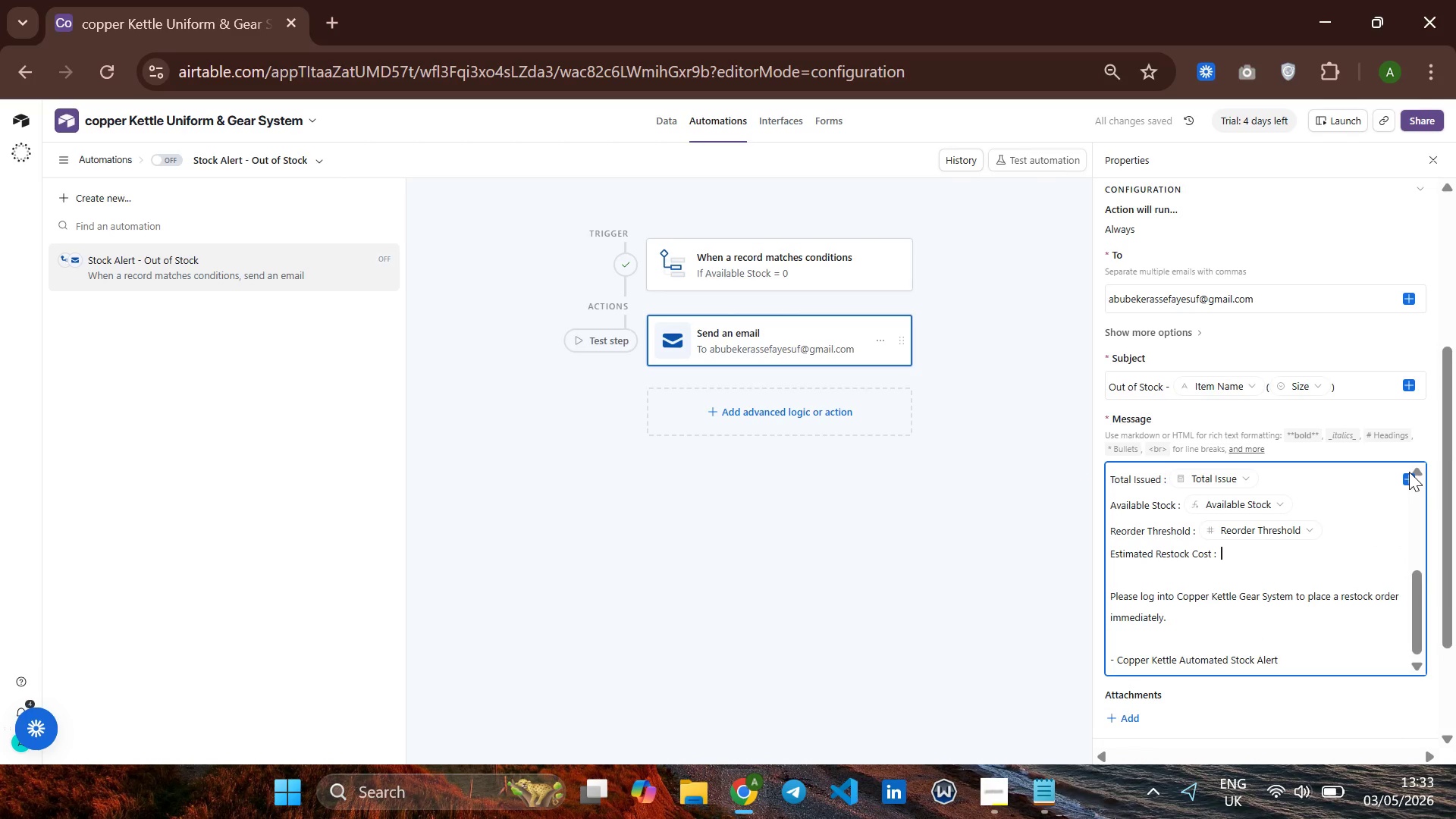 
left_click([1409, 472])
 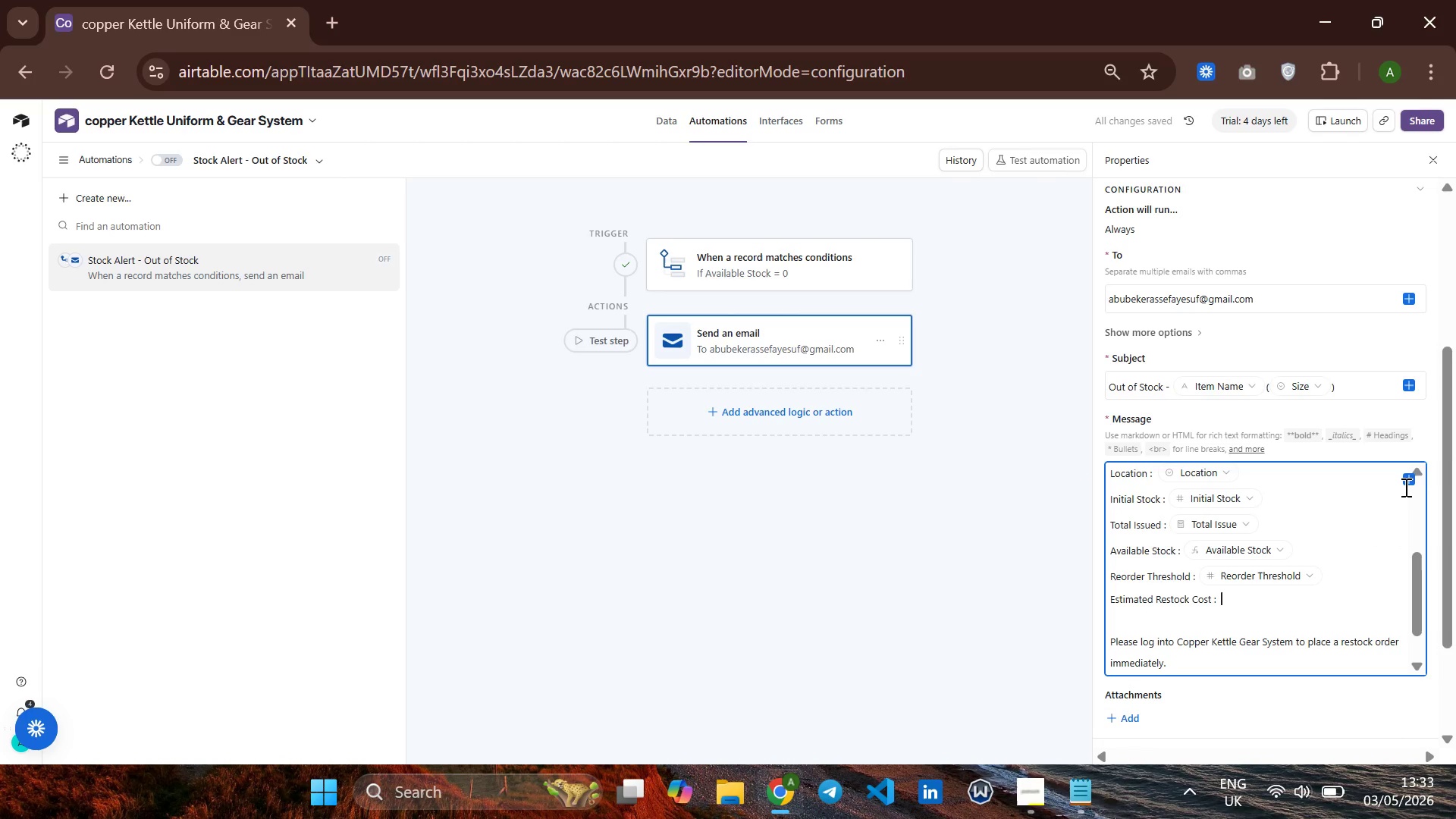 
left_click([1407, 473])
 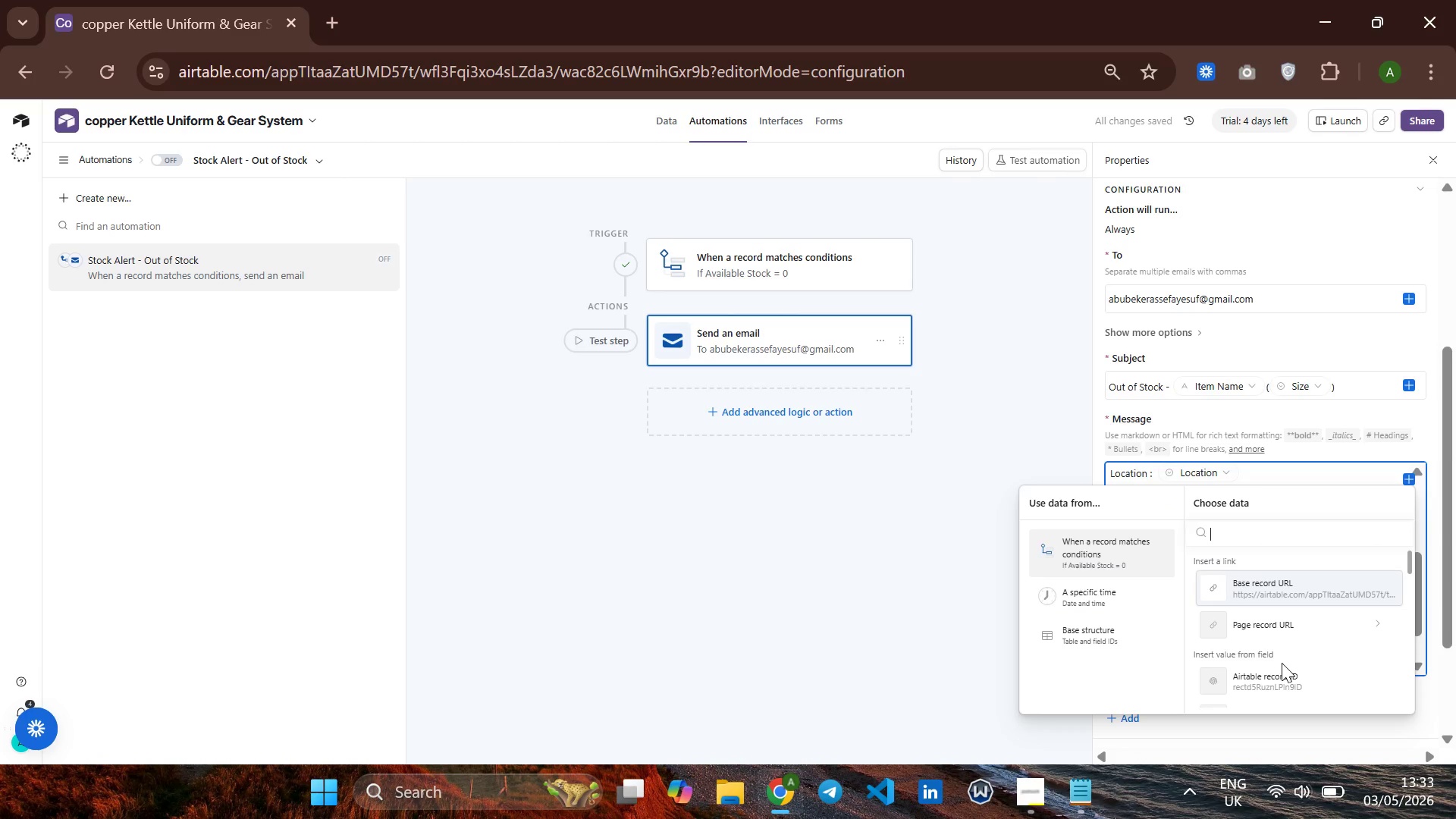 
scroll: coordinate [1282, 663], scroll_direction: down, amount: 5.0
 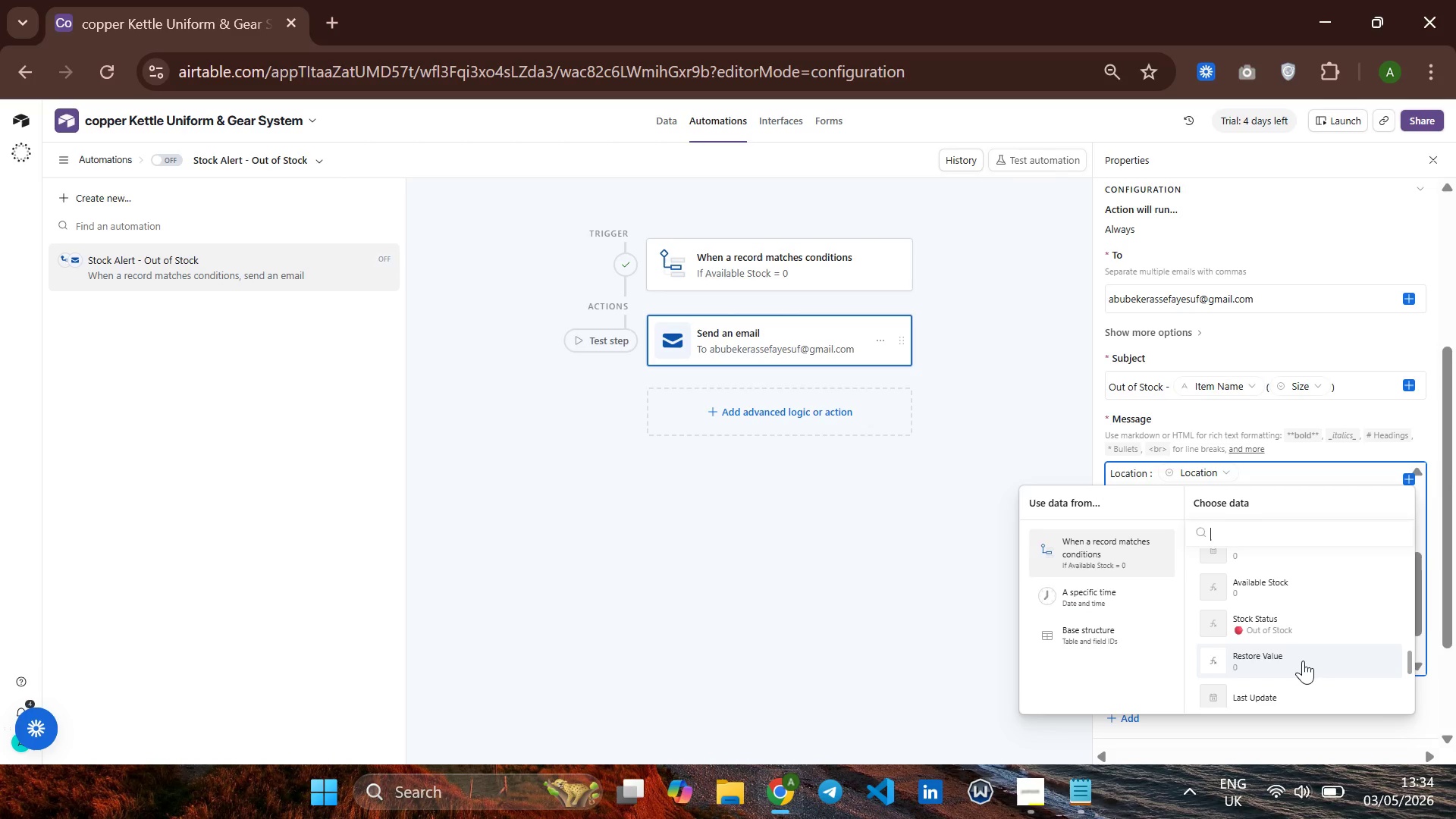 
wait(33.34)
 